 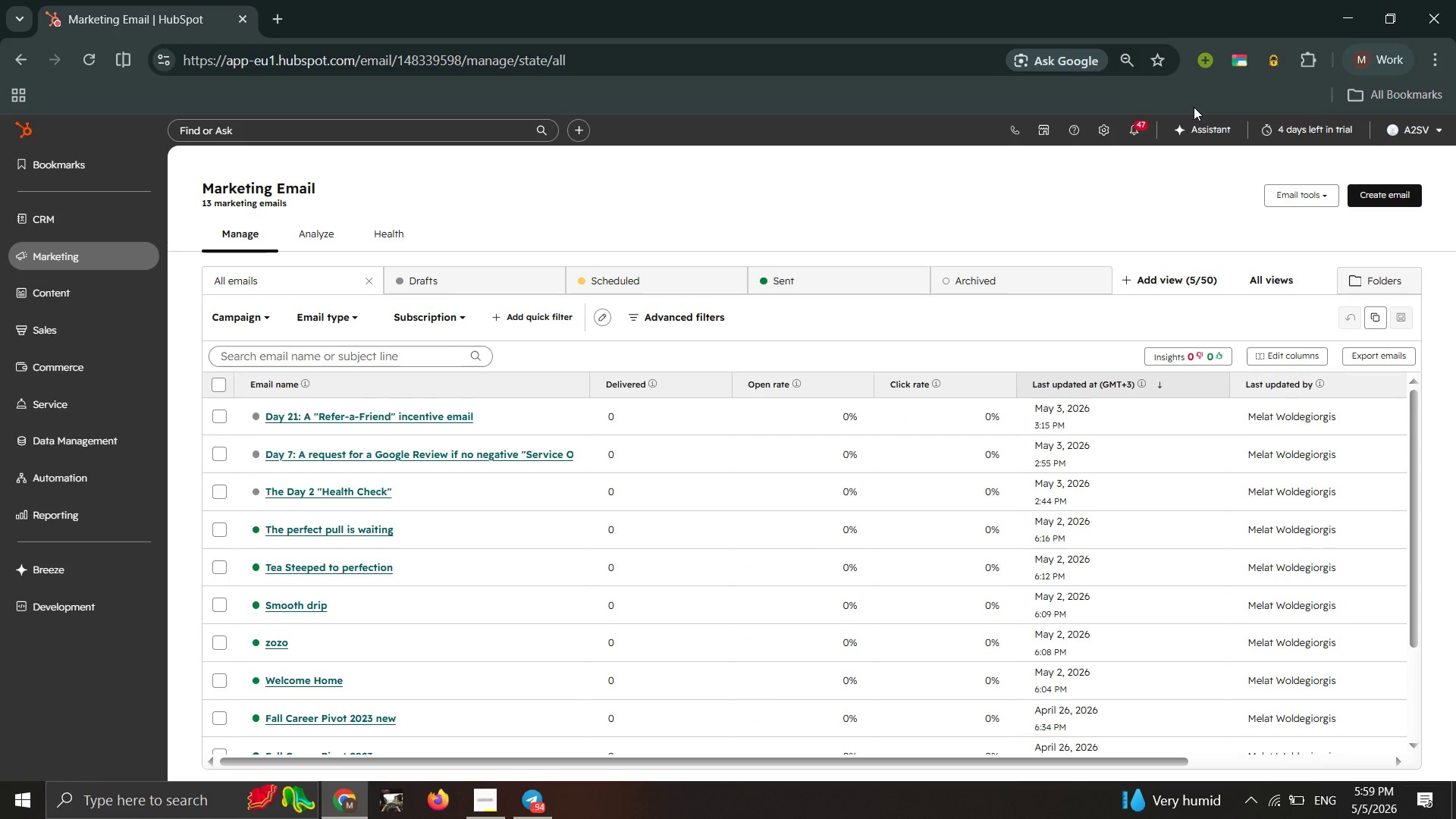 
left_click([1387, 195])
 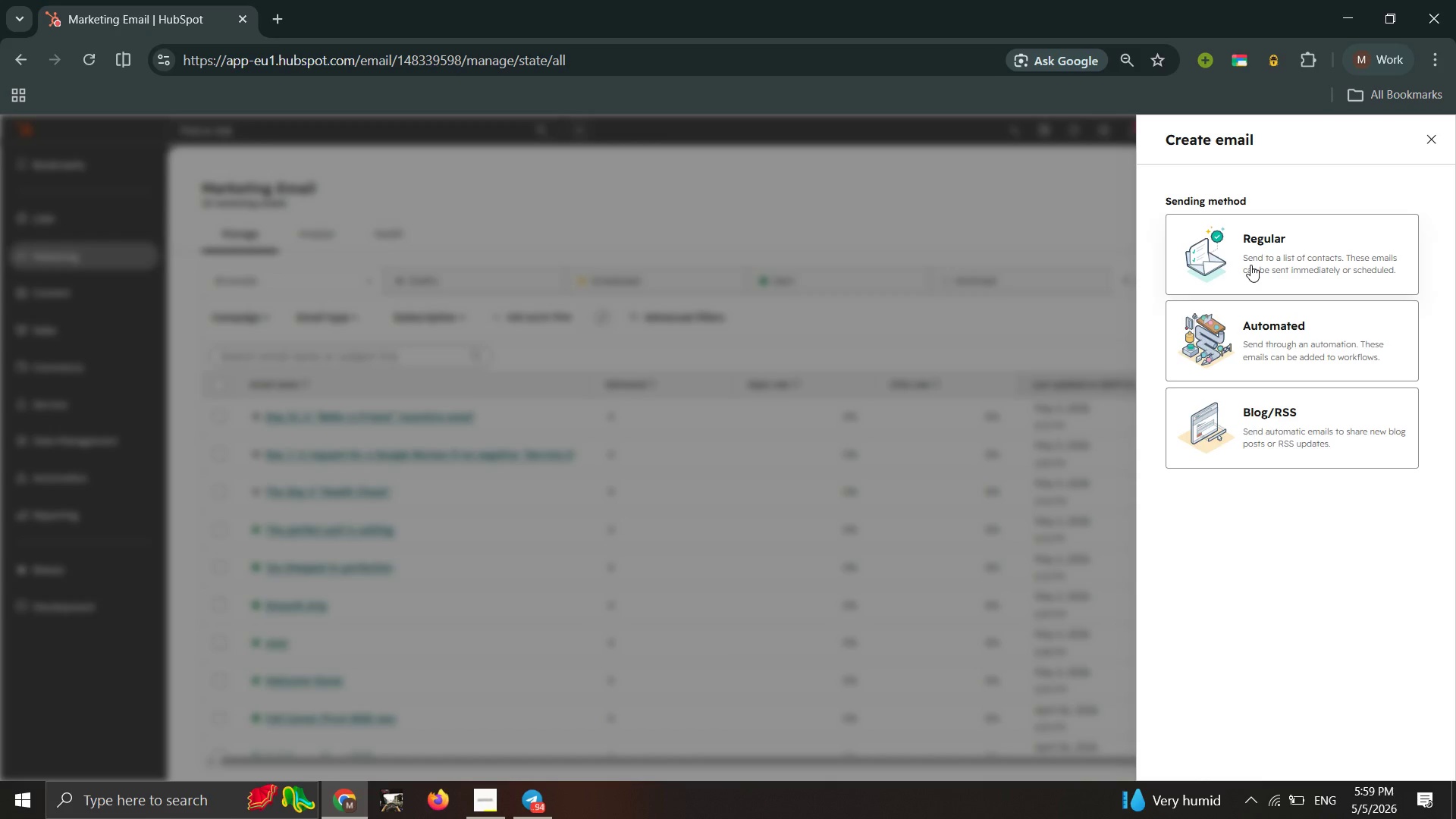 
left_click([1250, 266])
 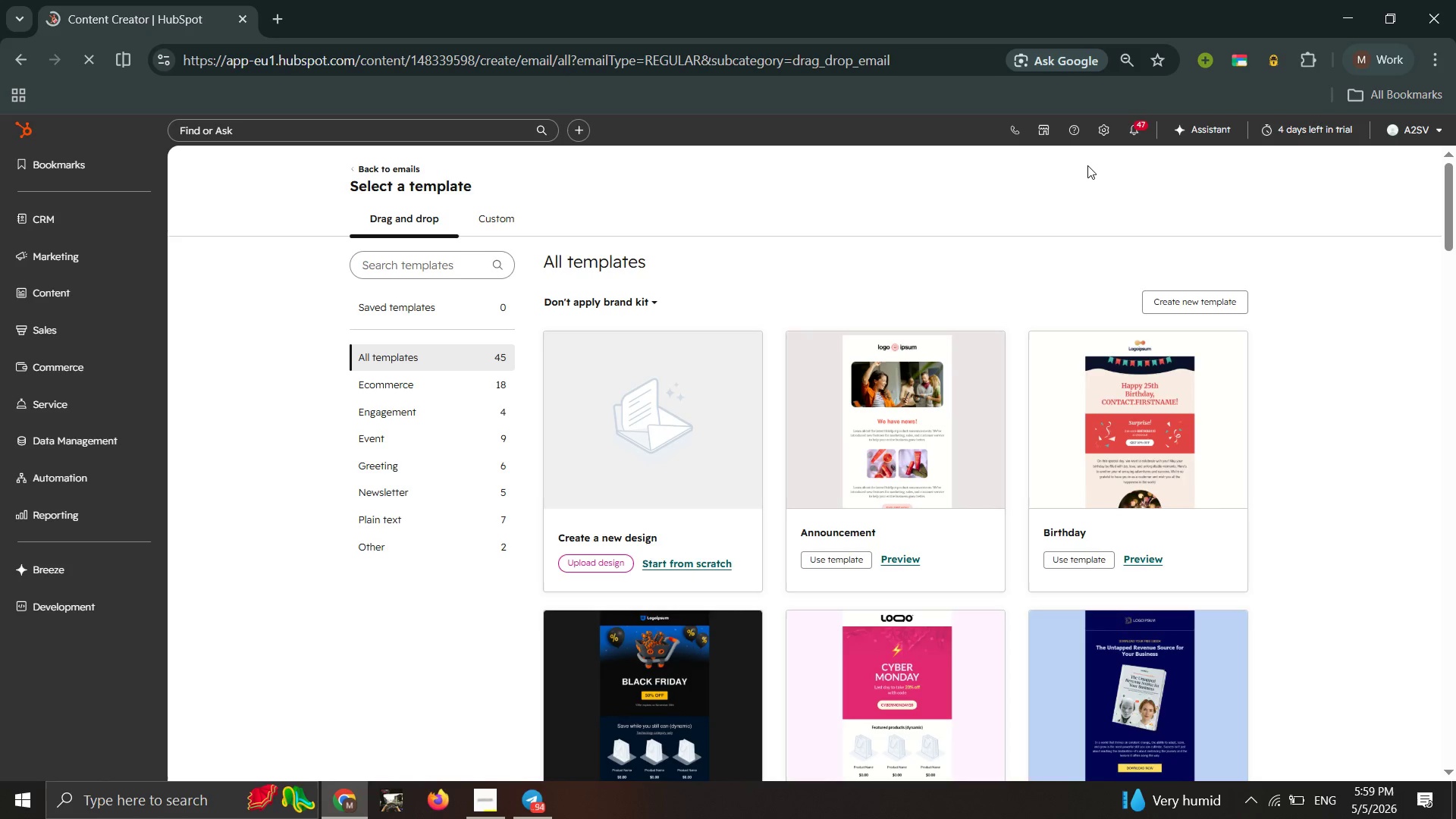 
wait(13.73)
 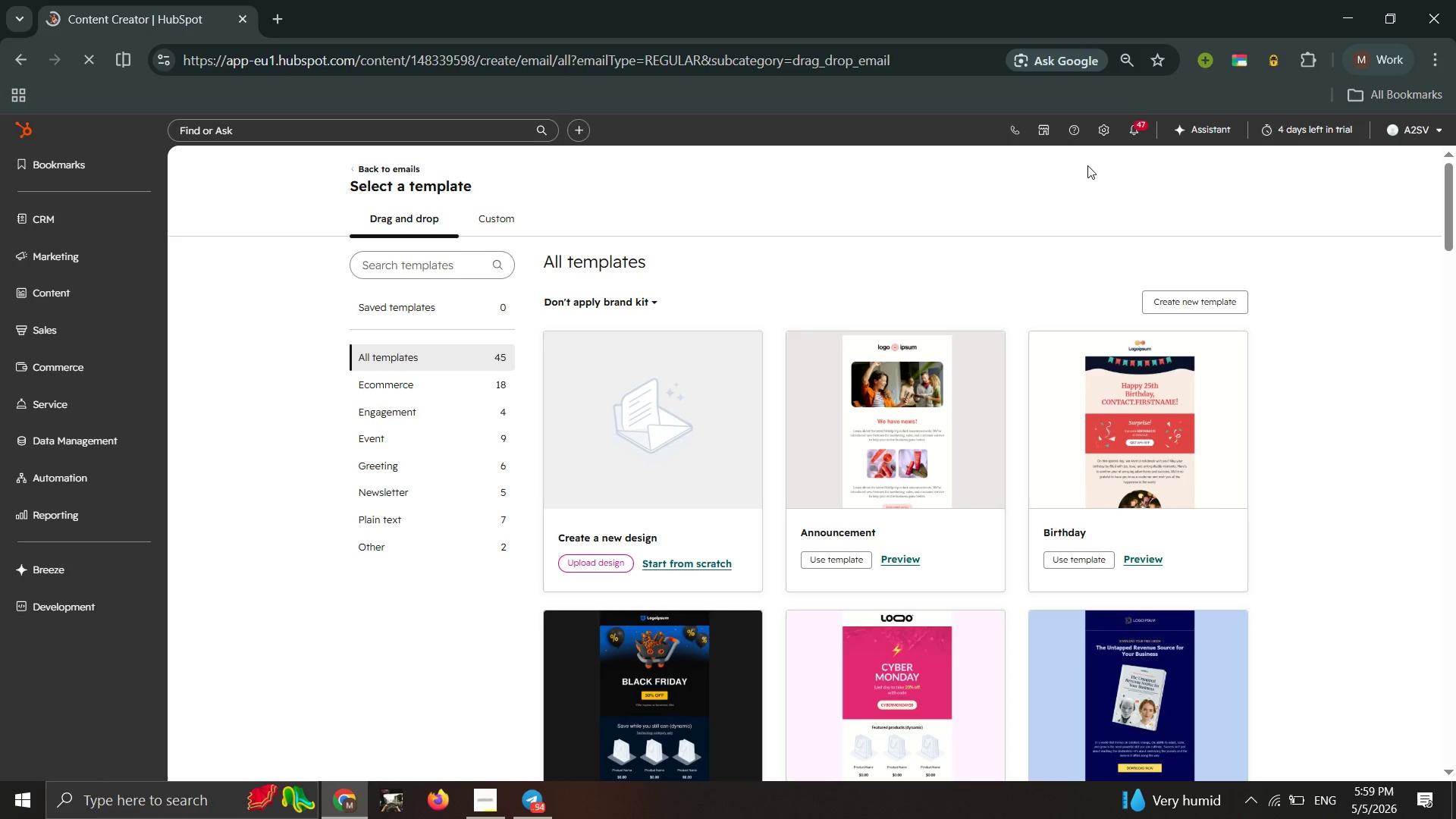 
left_click([687, 565])
 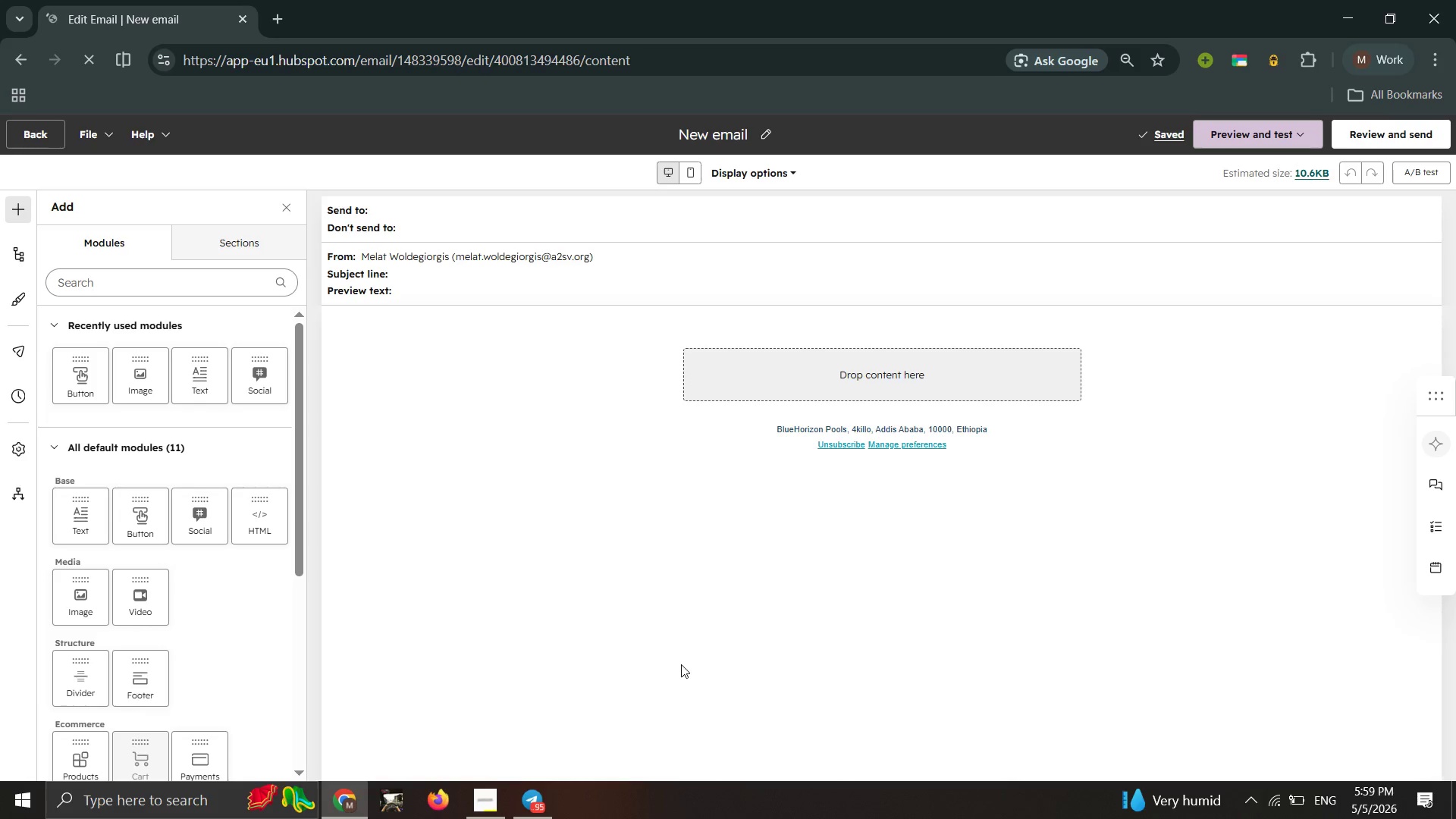 
wait(32.48)
 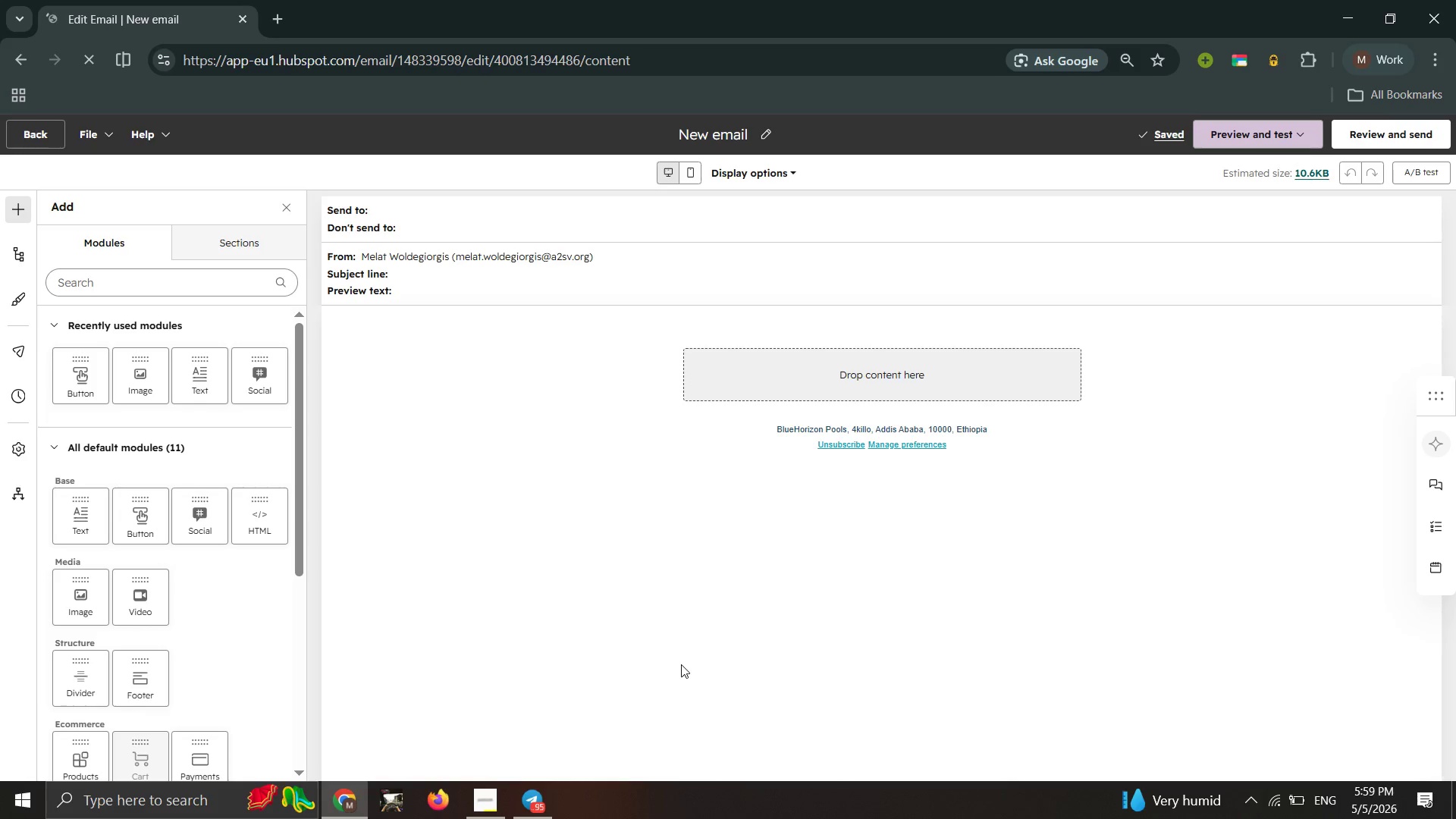 
left_click([115, 281])
 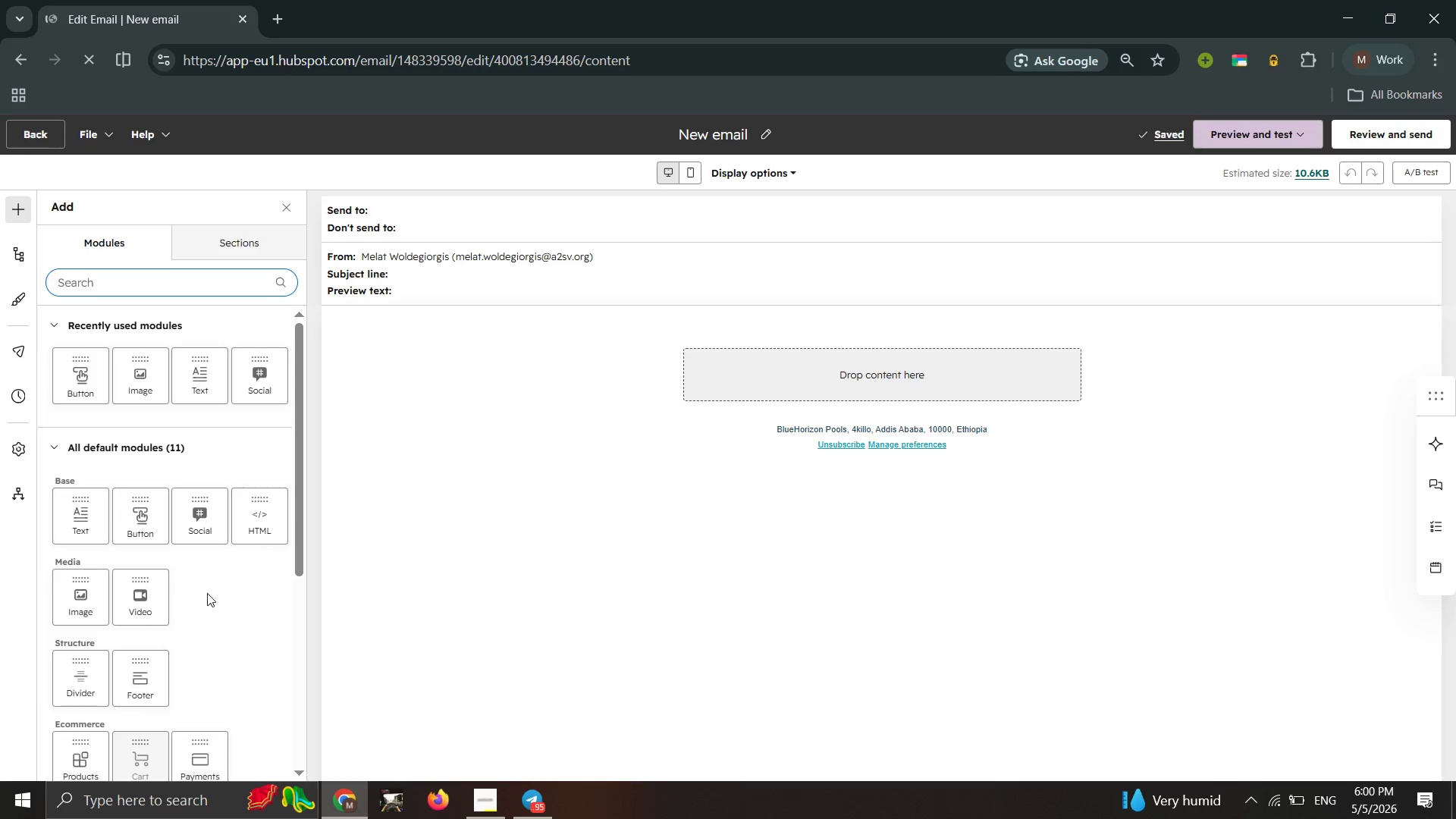 
scroll: coordinate [209, 602], scroll_direction: down, amount: 1.0
 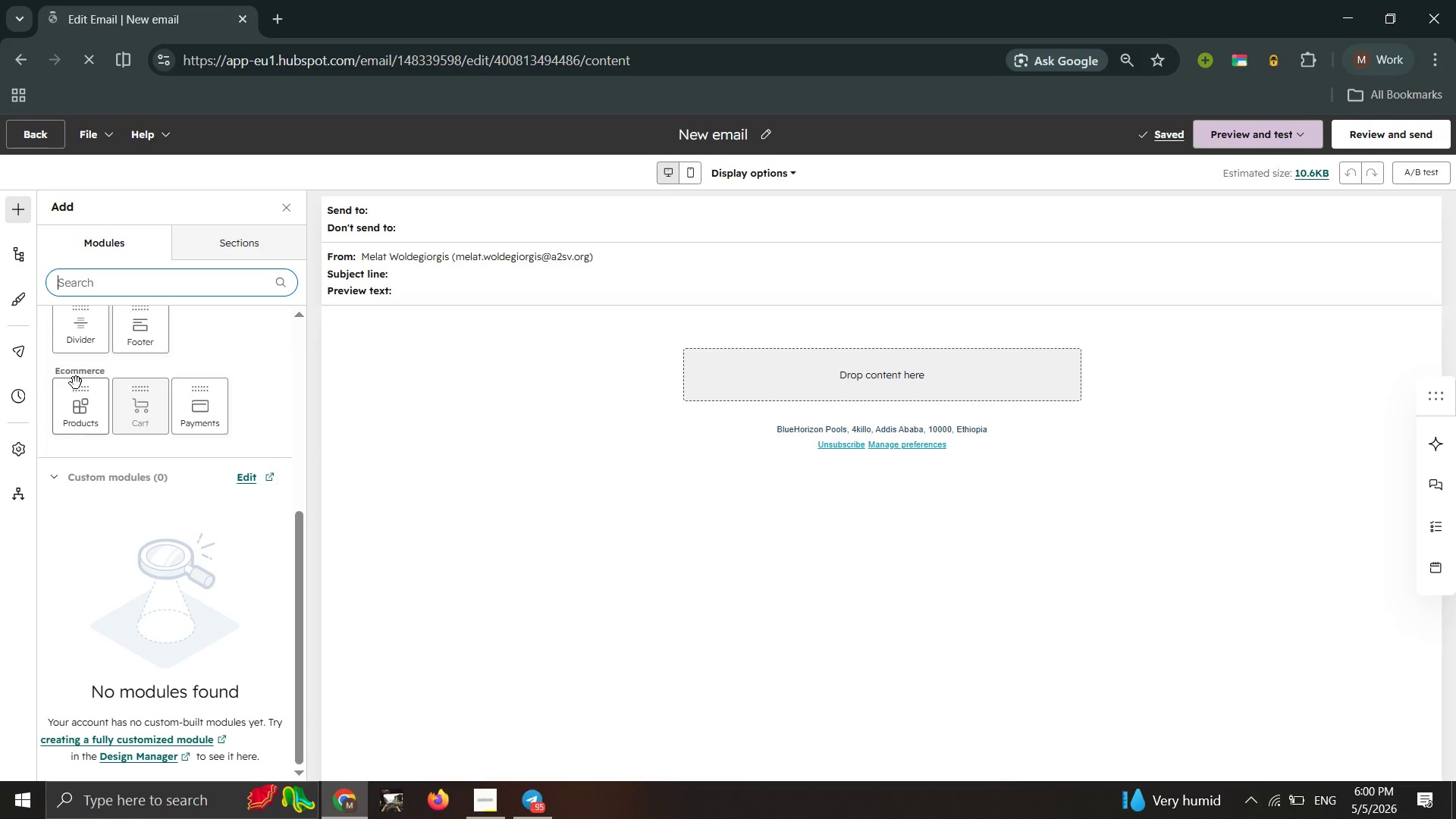 
scroll: coordinate [83, 378], scroll_direction: up, amount: 2.0
 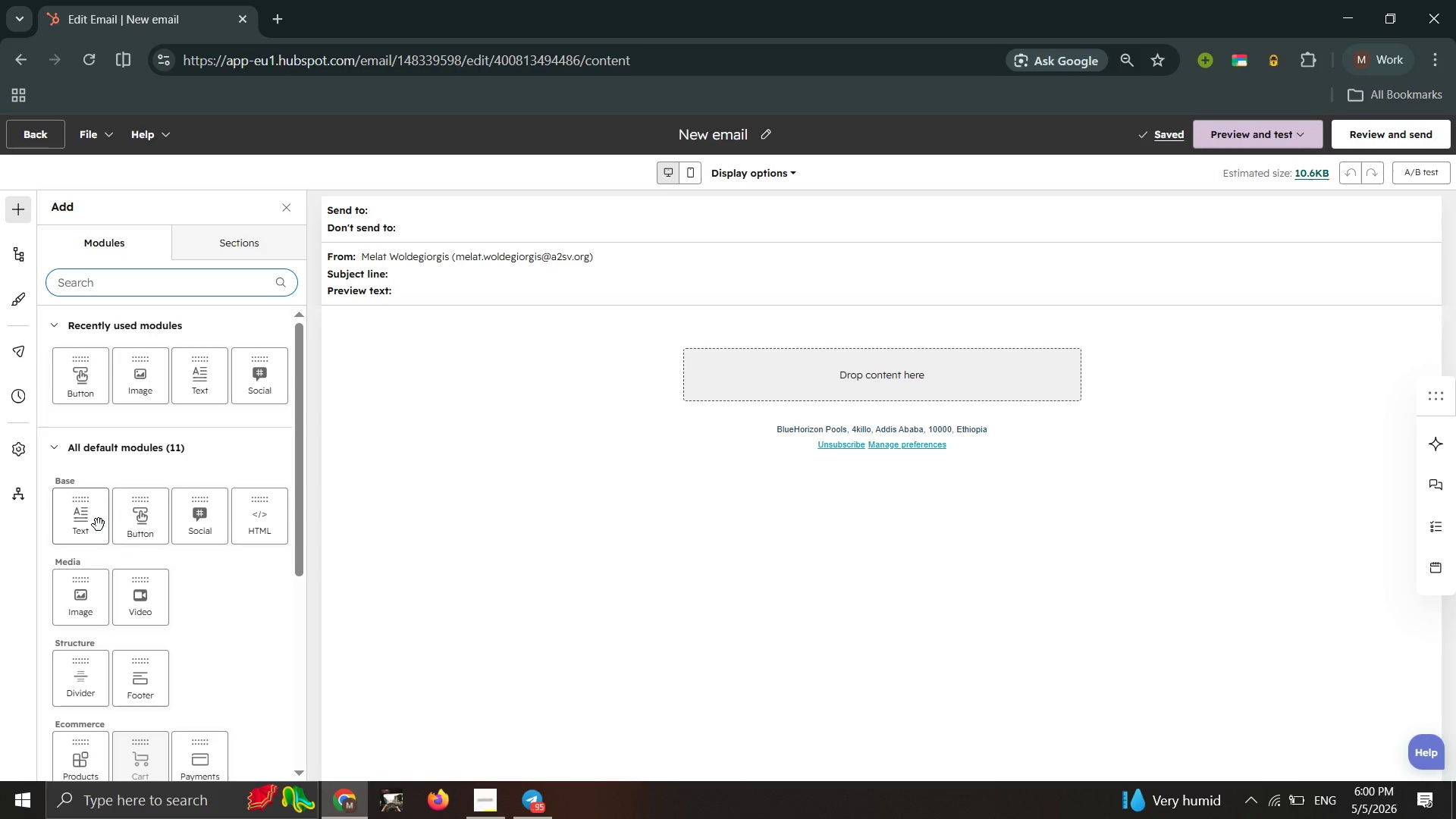 
scroll: coordinate [99, 525], scroll_direction: down, amount: 1.0
 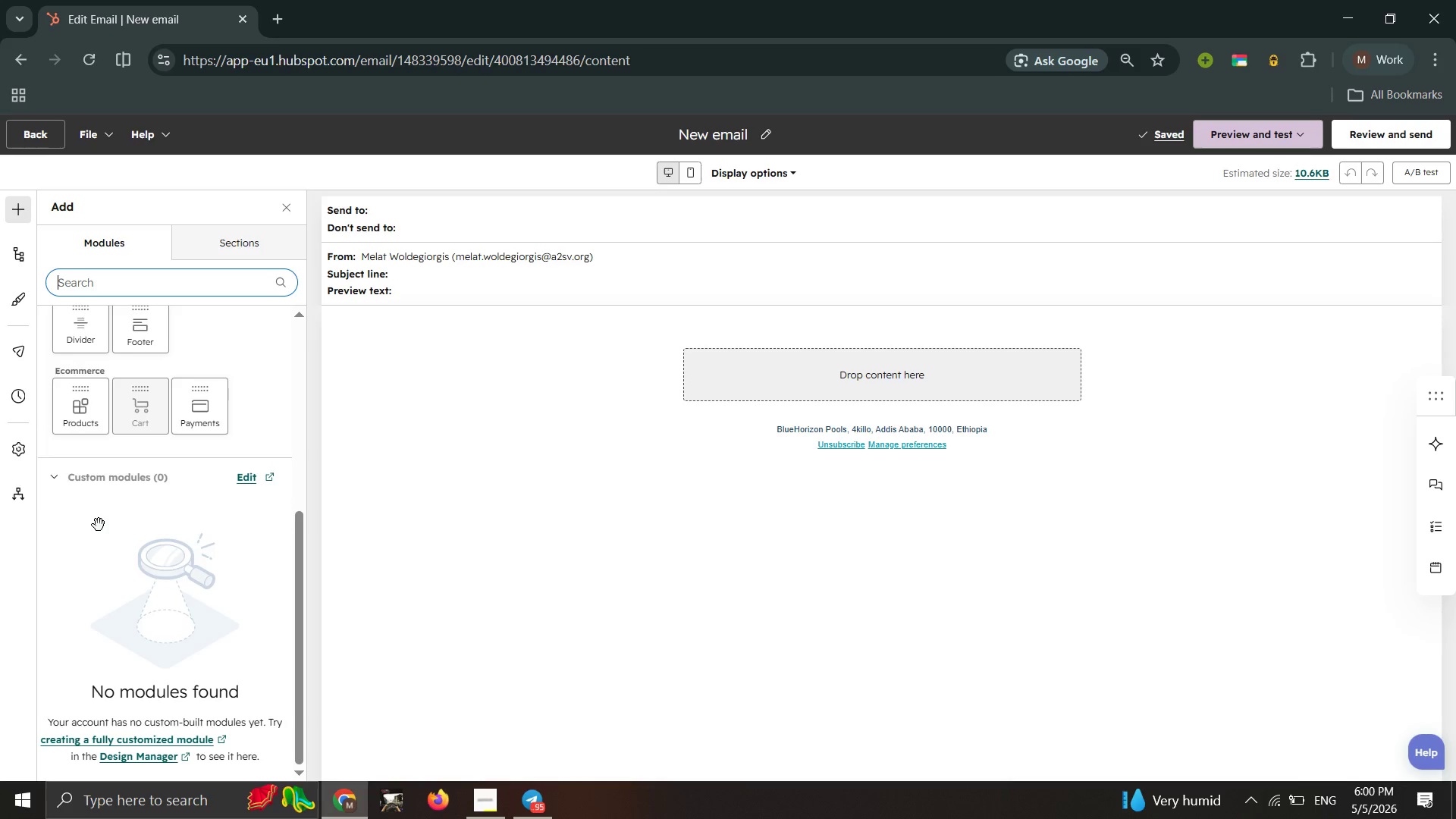 
scroll: coordinate [99, 525], scroll_direction: up, amount: 1.0
 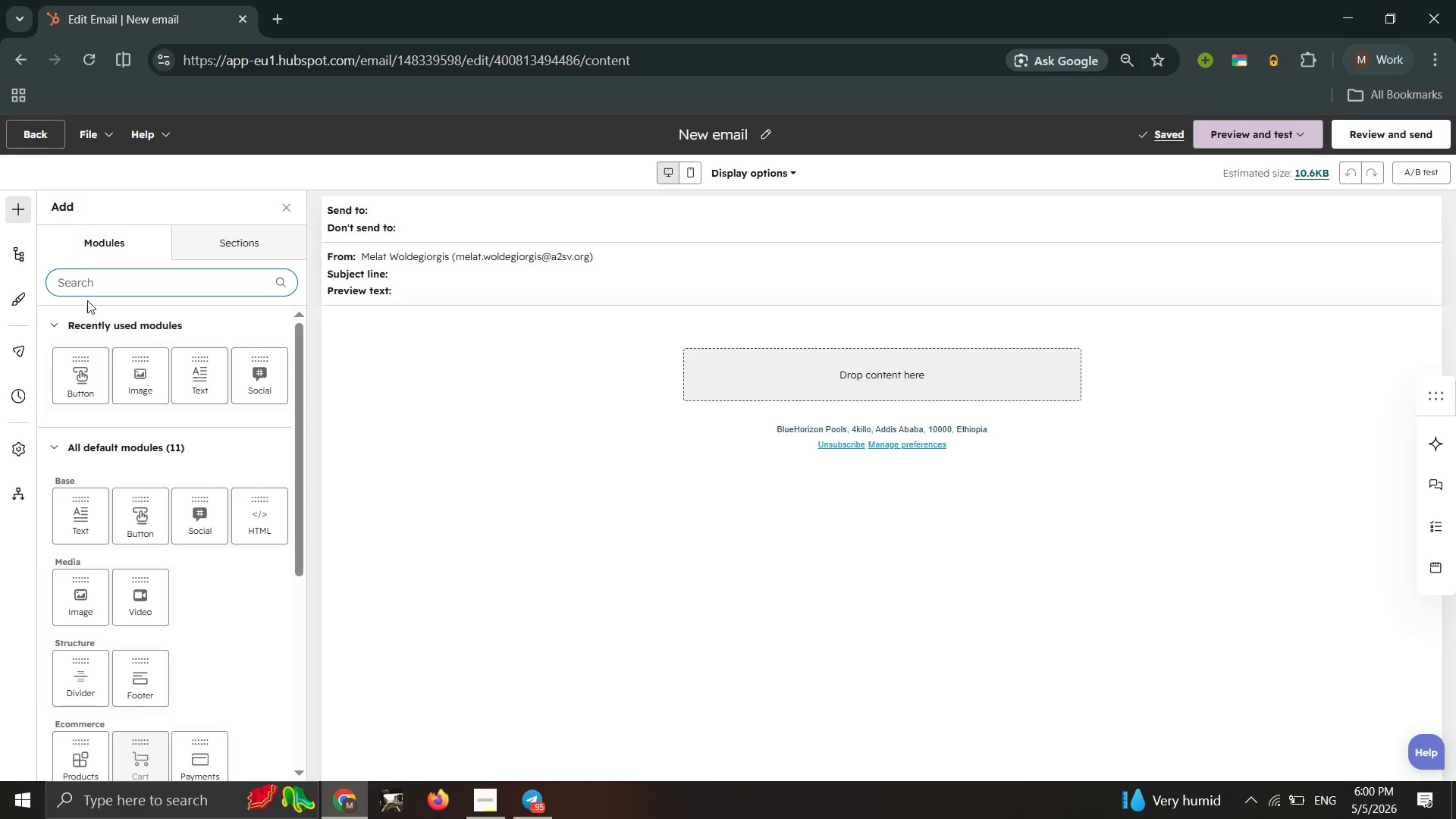 
left_click([94, 277])
 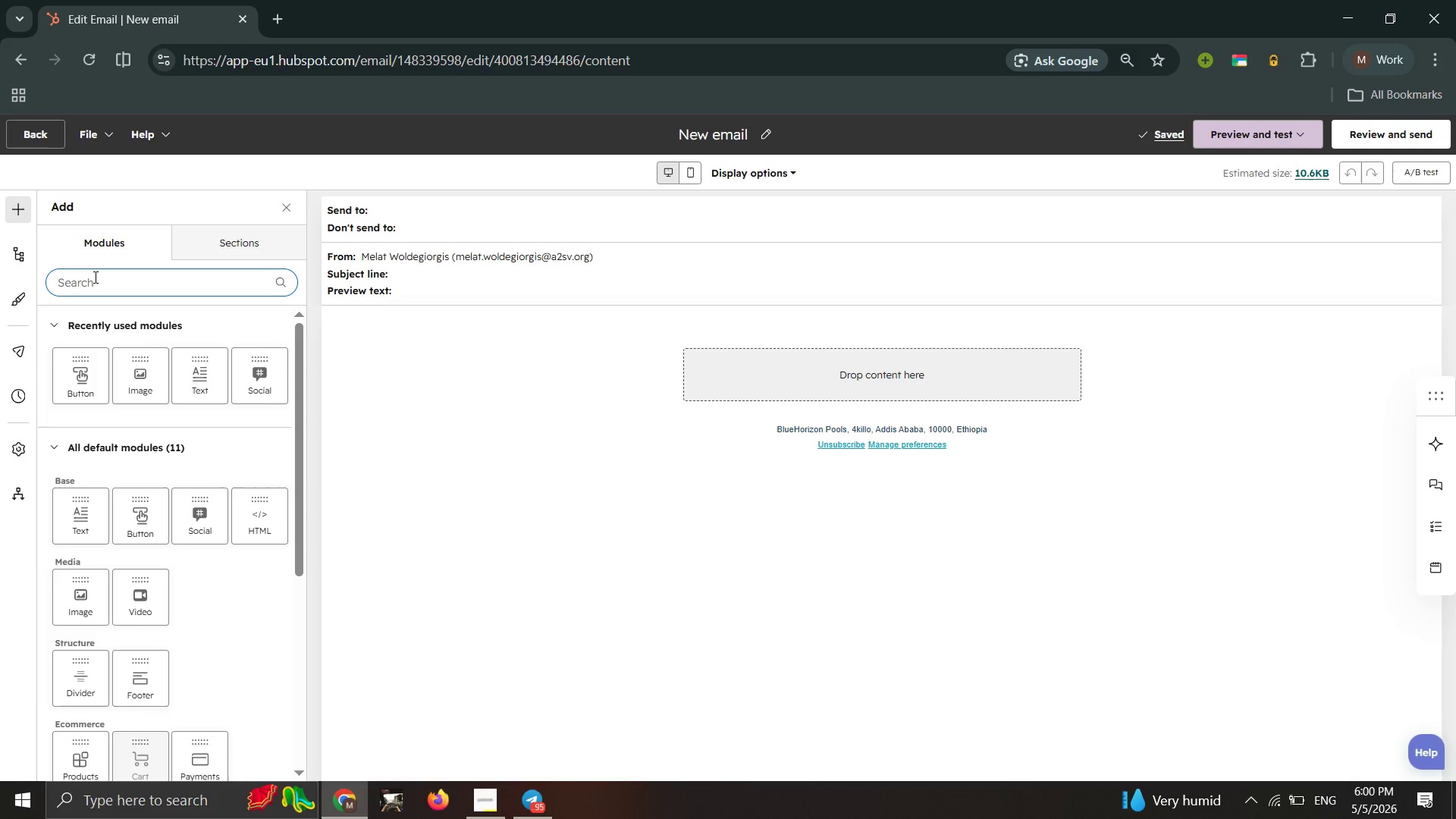 
type(header)
 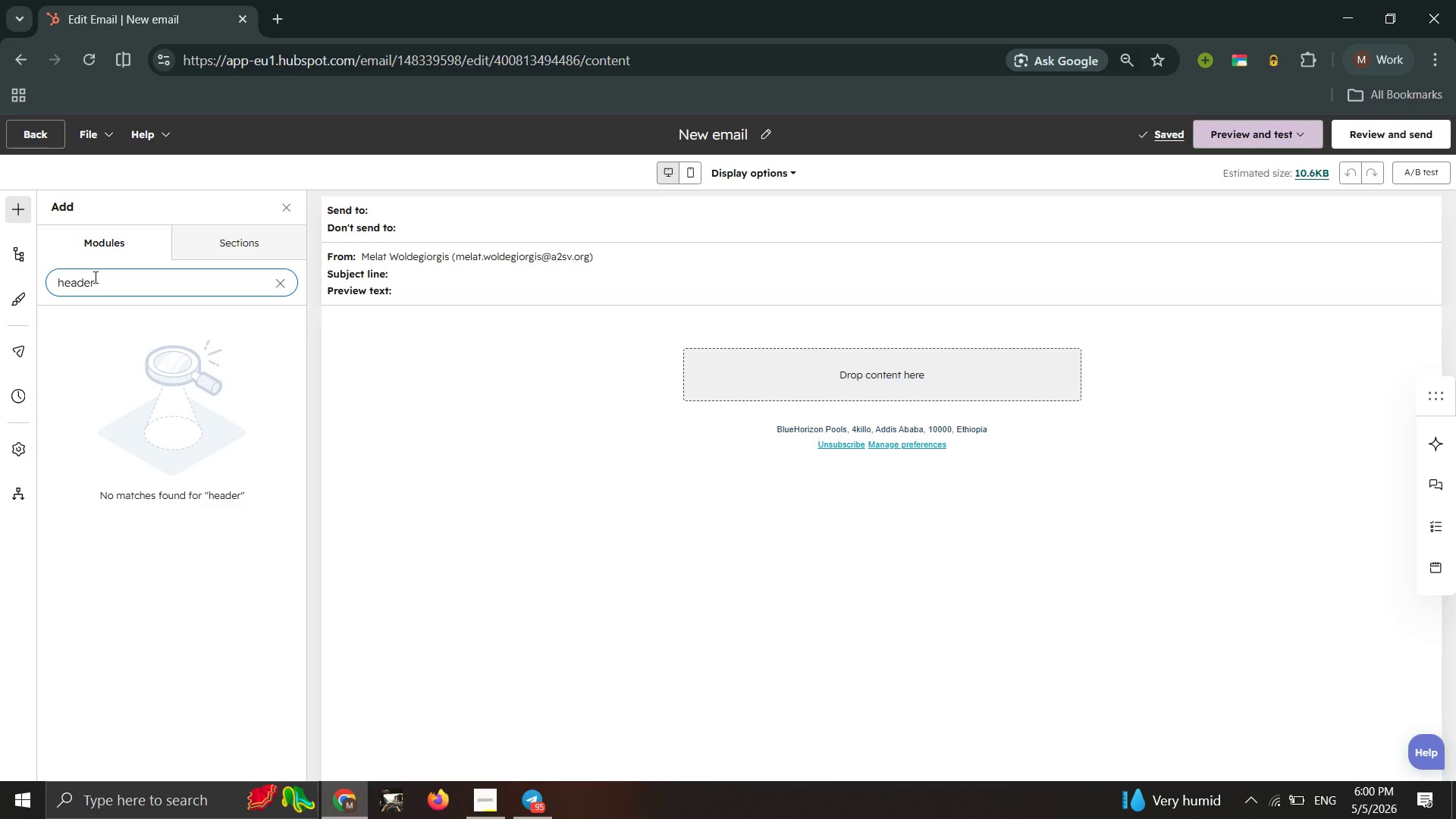 
wait(5.3)
 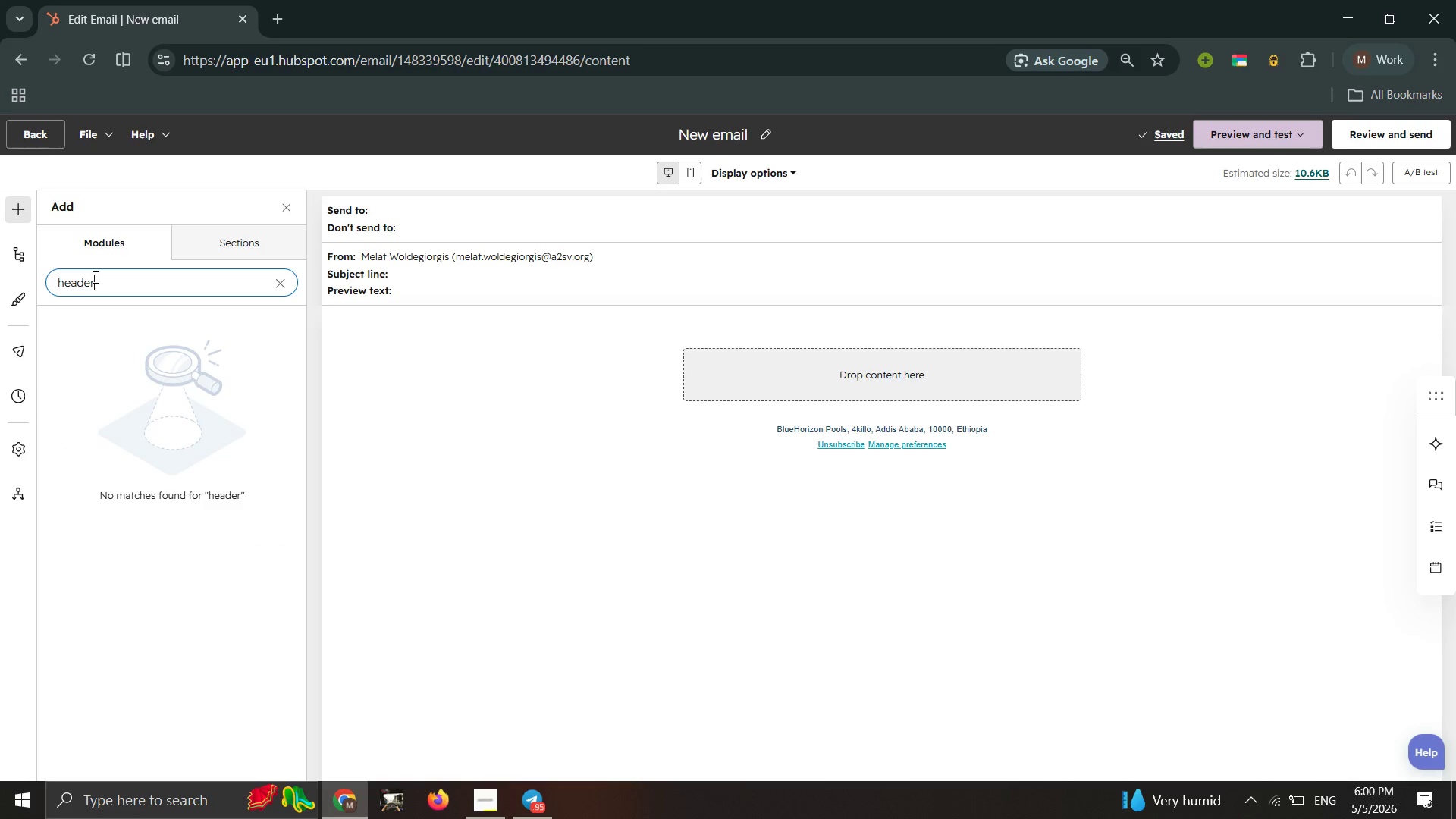 
left_click([284, 274])
 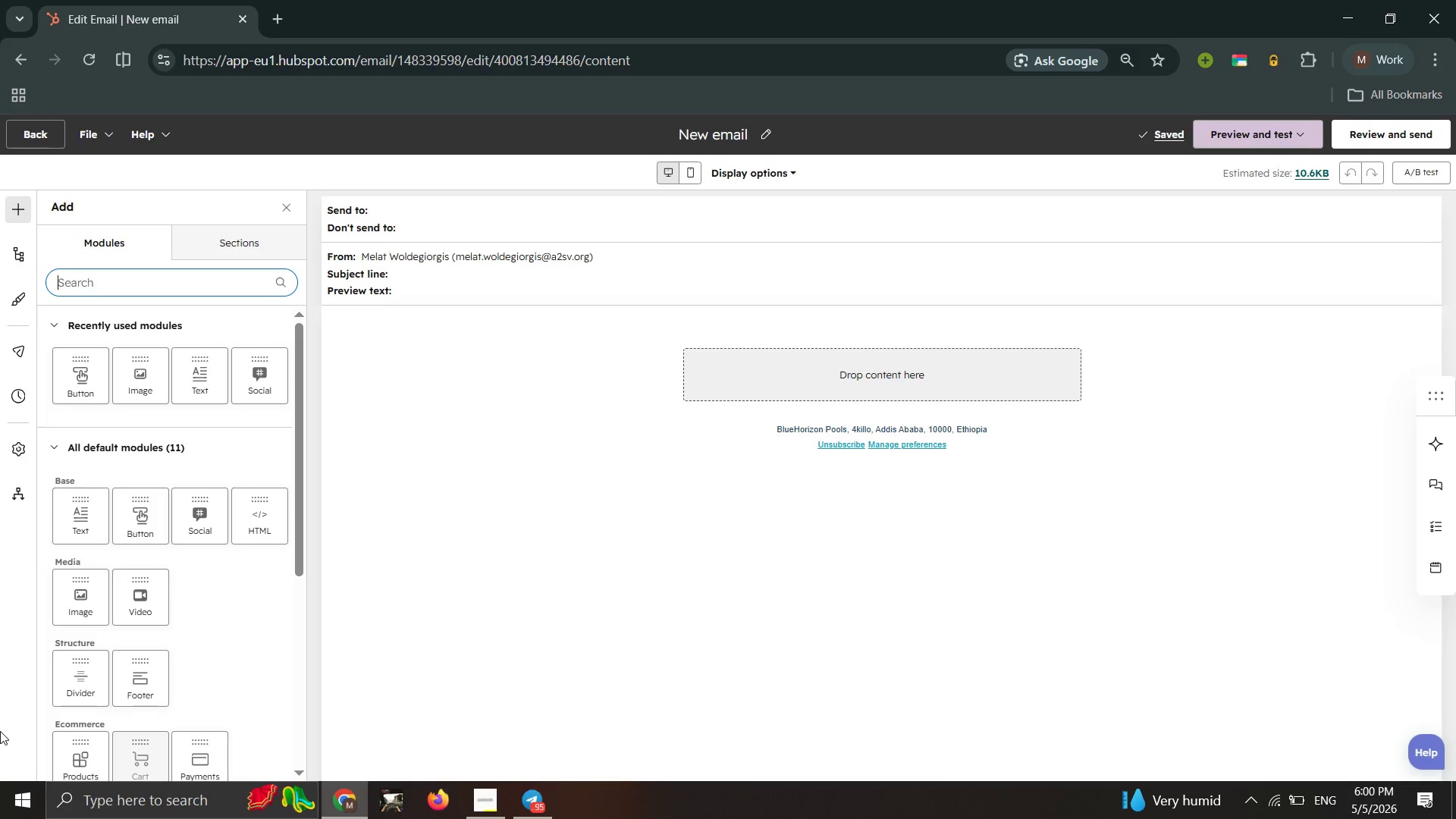 
wait(5.94)
 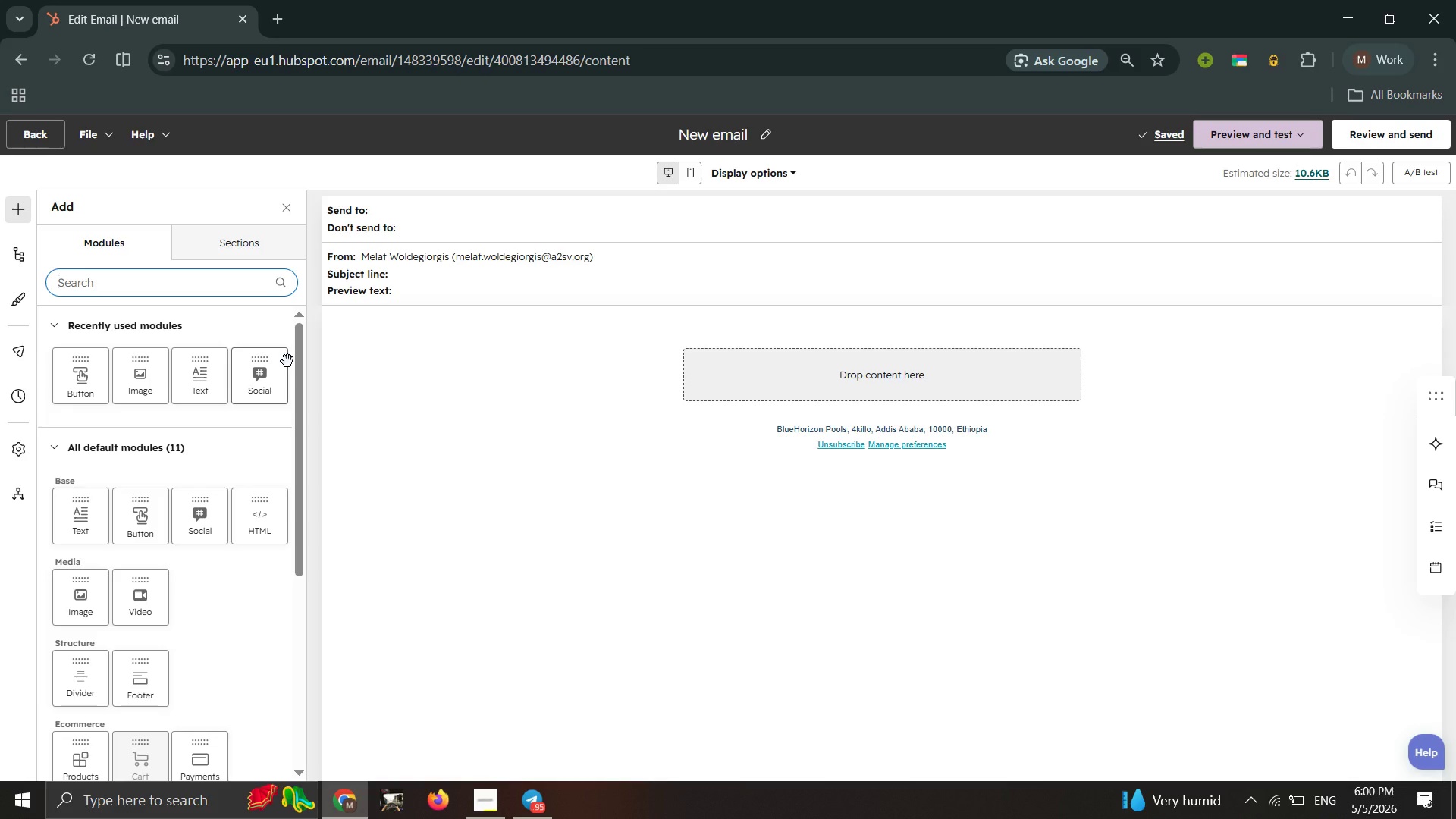 
left_click([215, 237])
 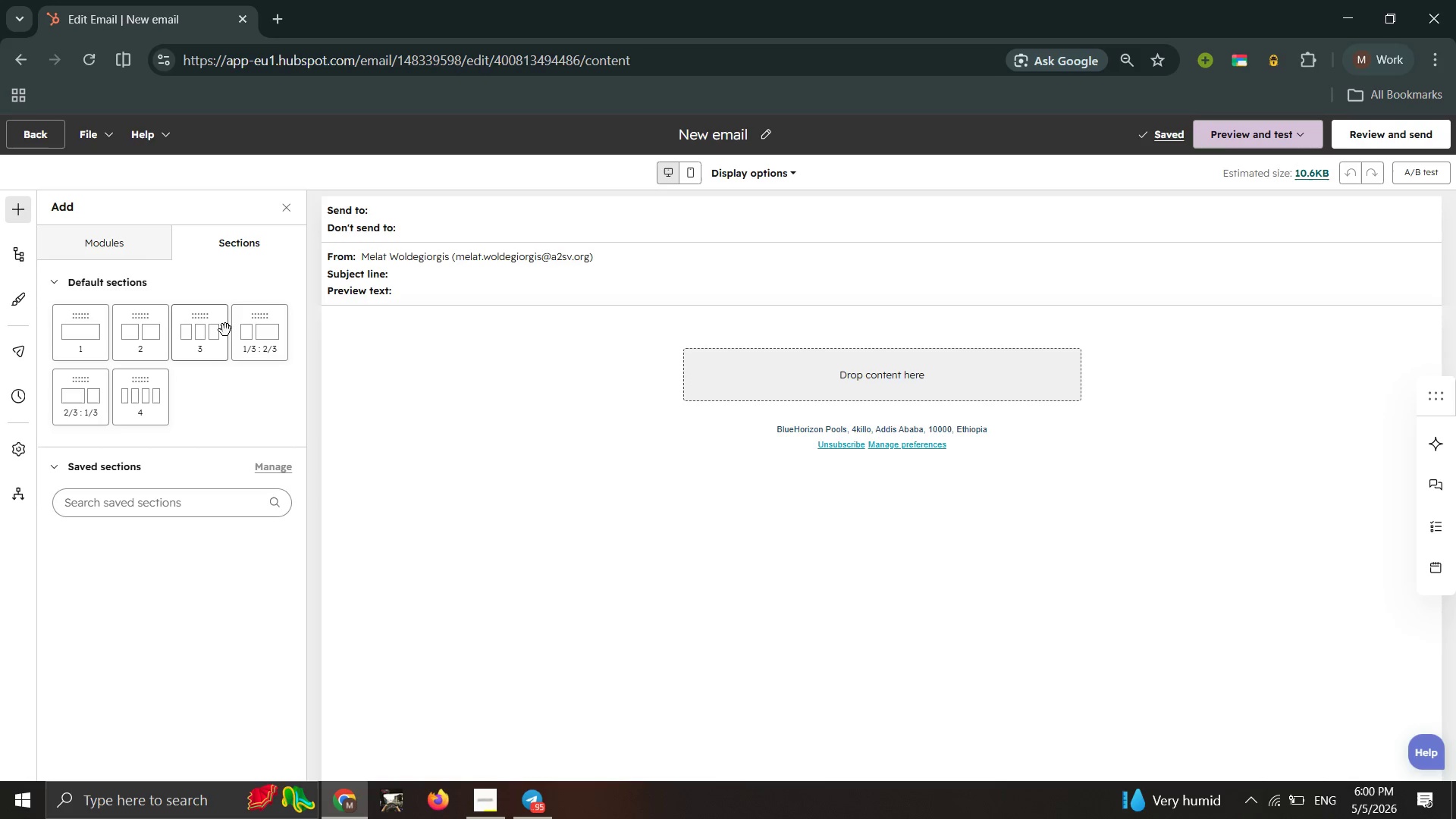 
left_click_drag(start_coordinate=[146, 347], to_coordinate=[908, 349])
 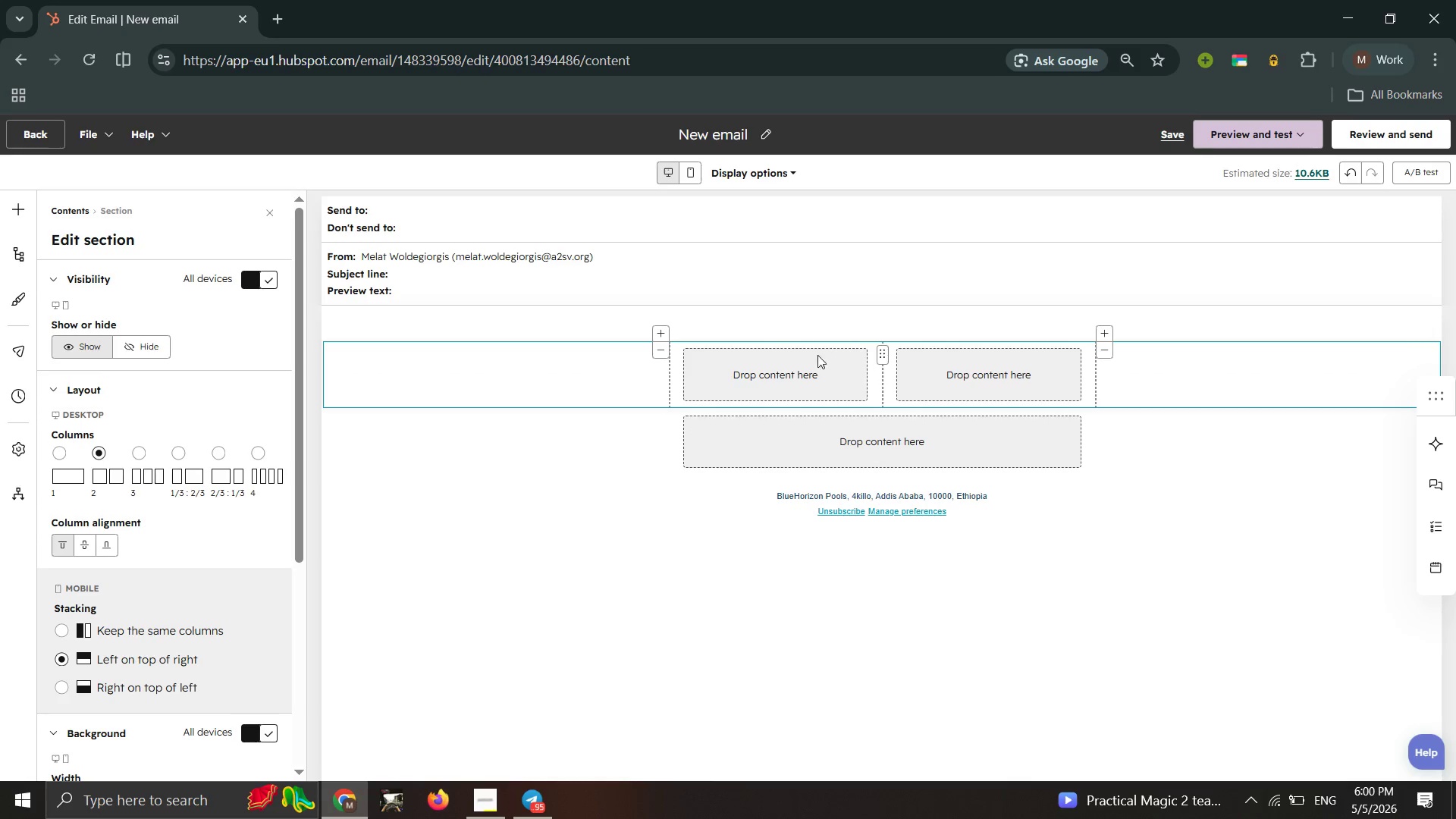 
left_click([849, 377])
 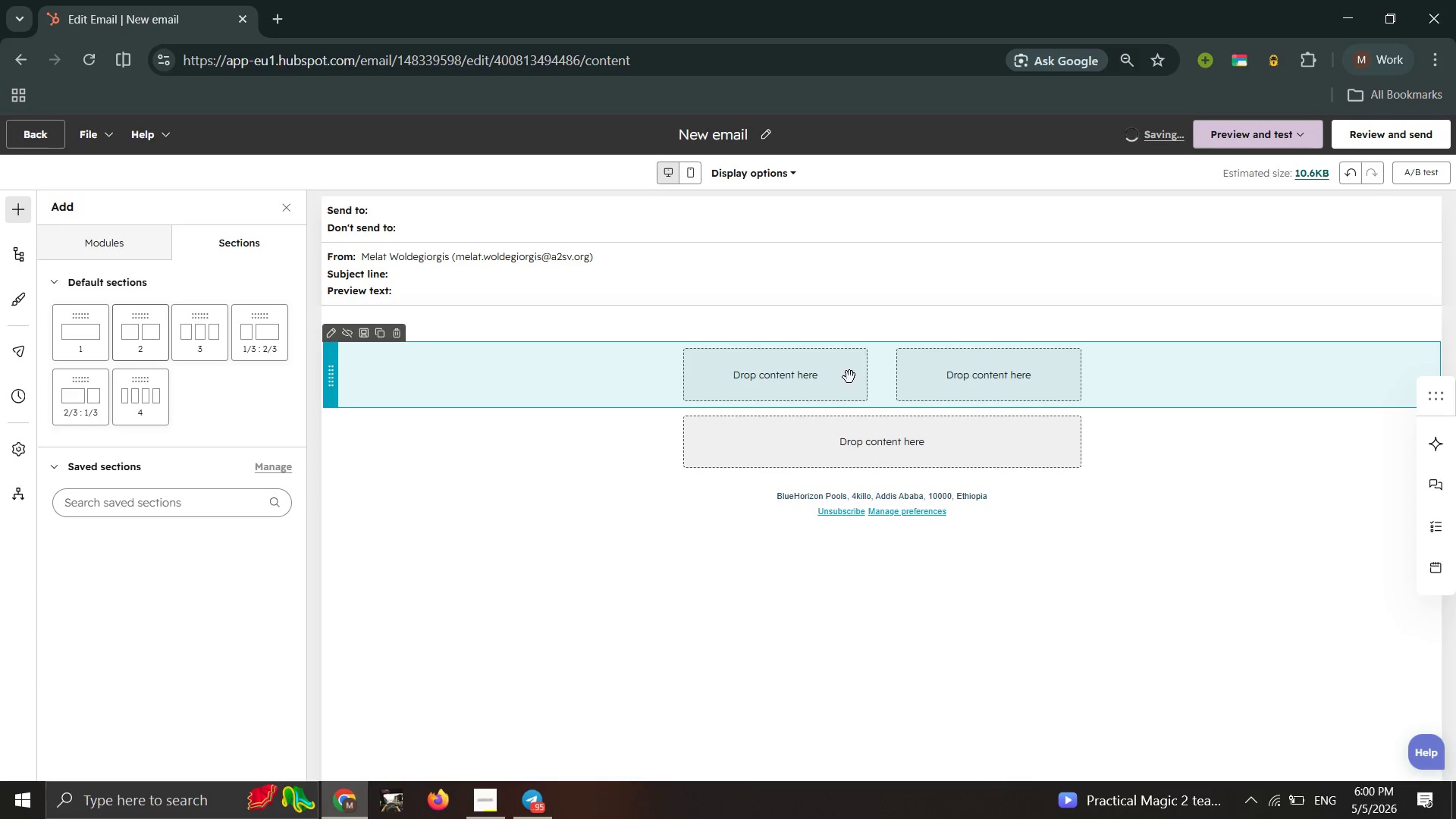 
left_click([849, 377])
 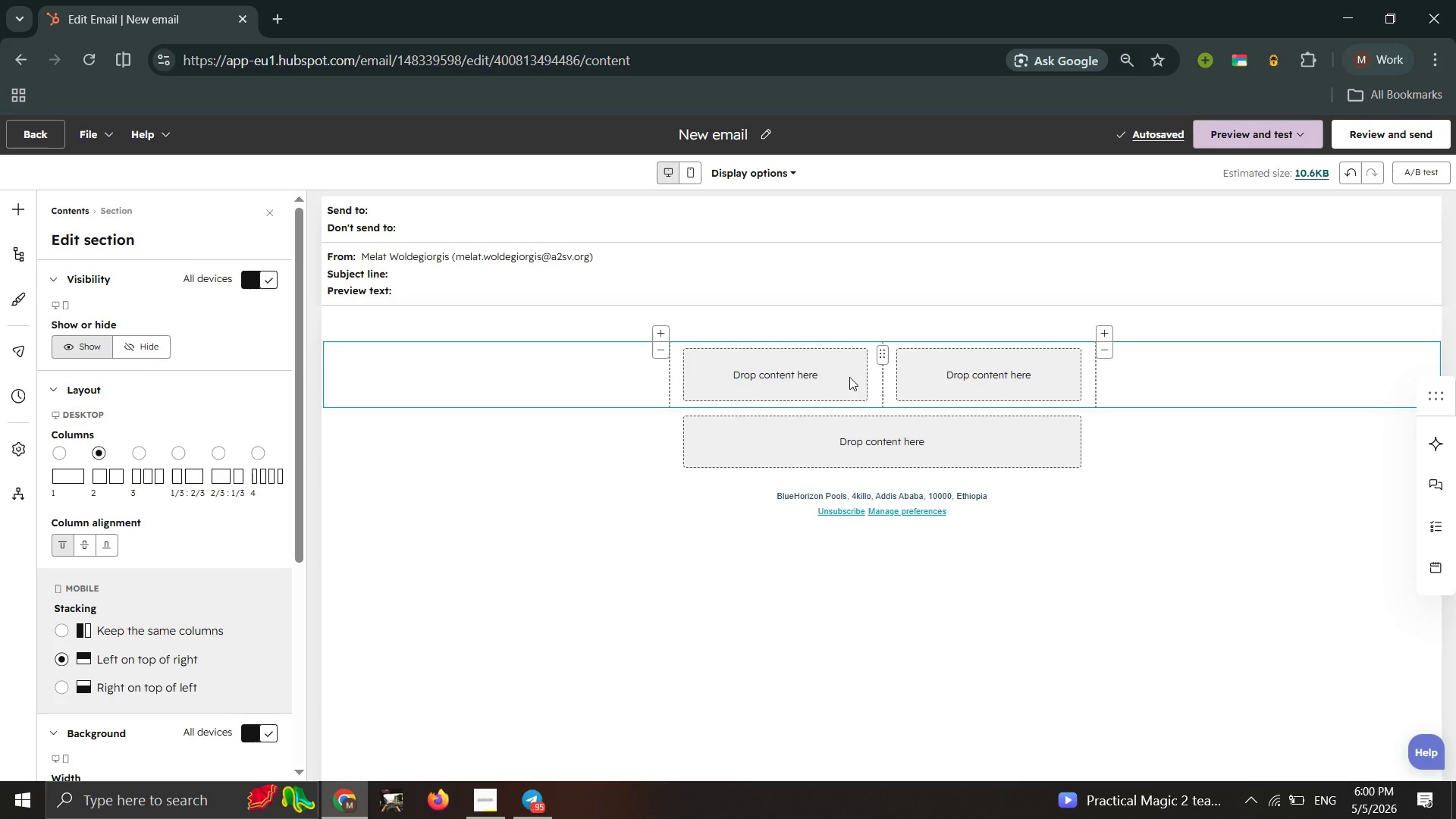 
left_click([849, 377])
 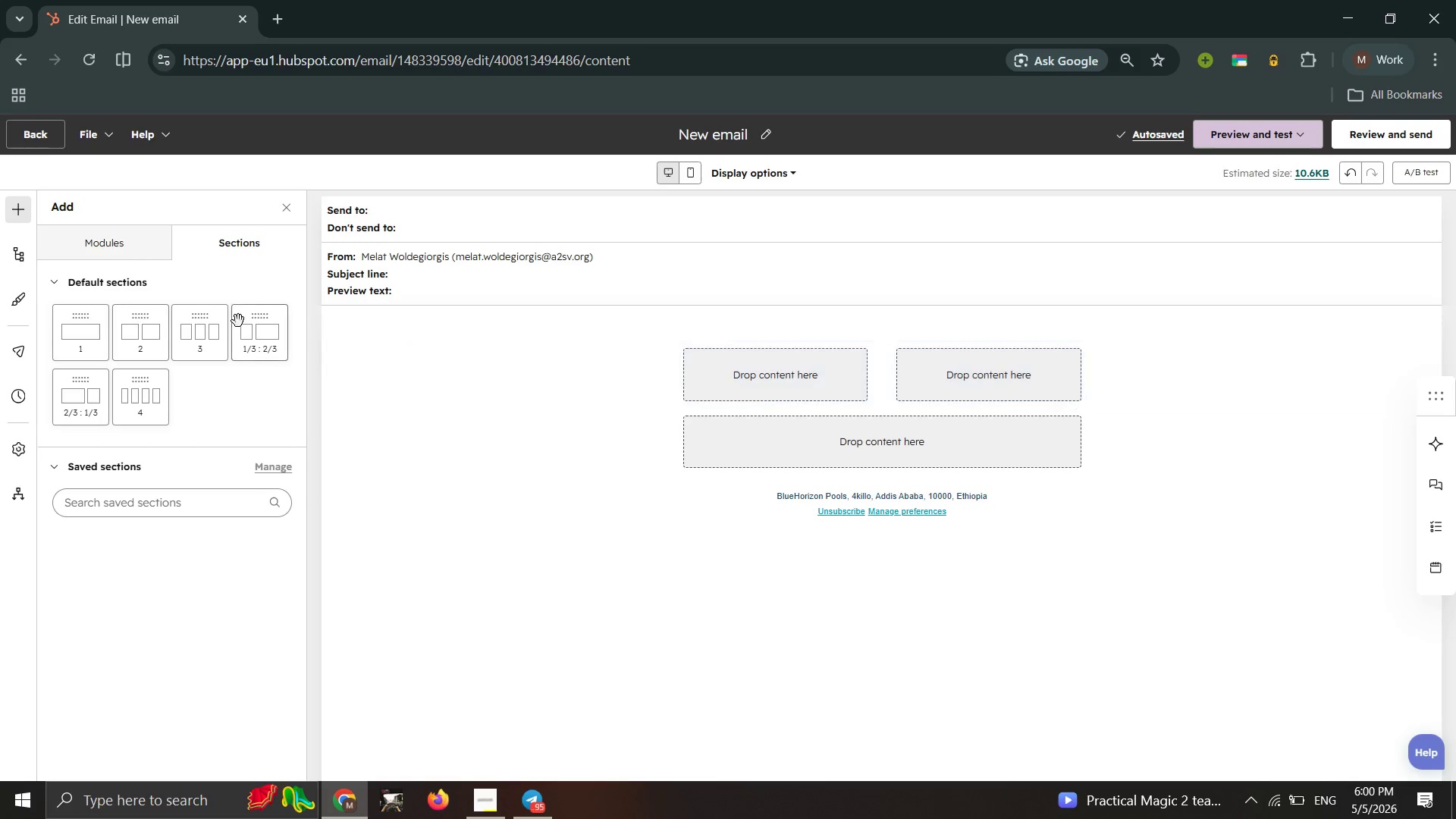 
wait(5.8)
 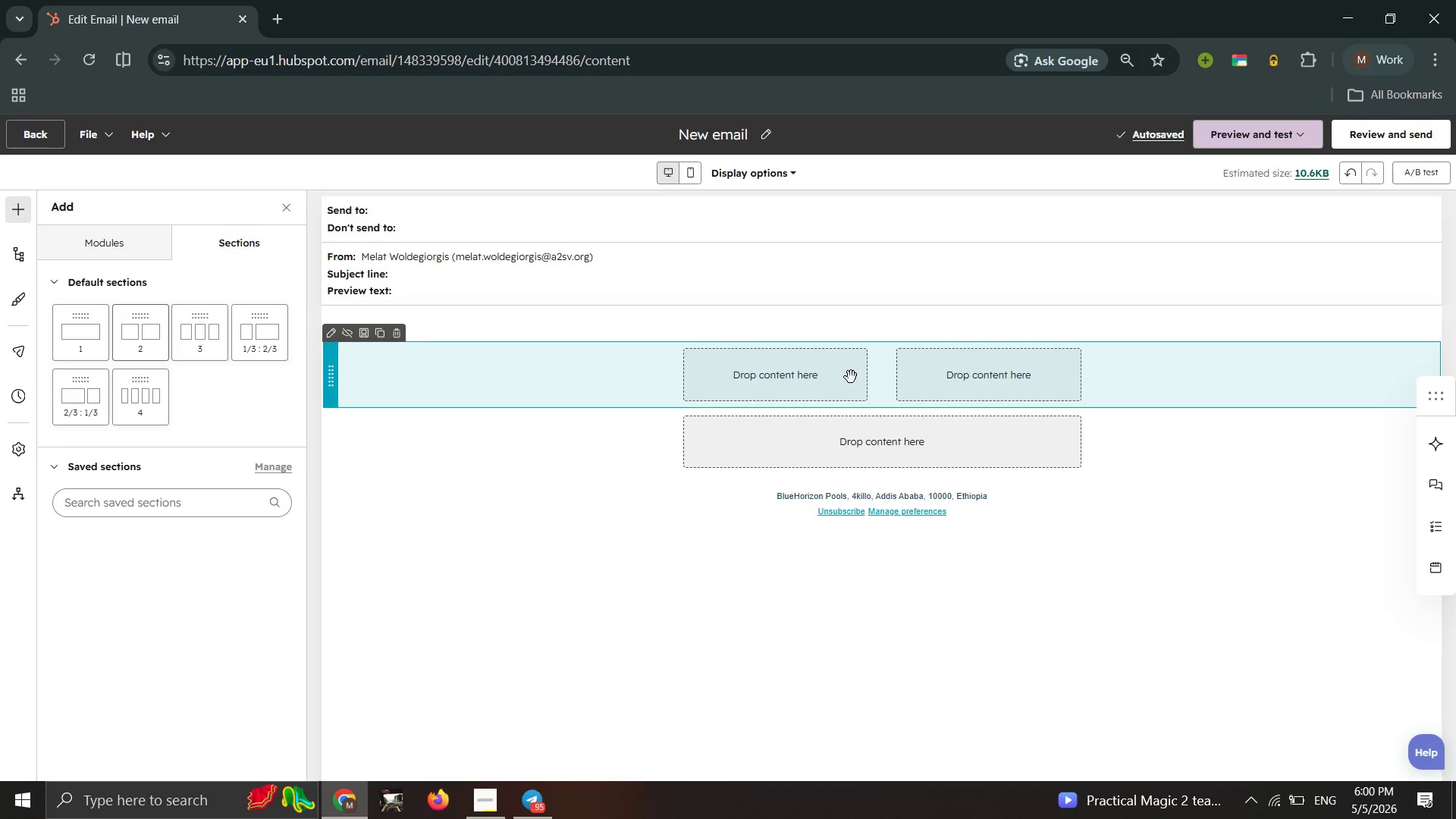 
left_click([24, 218])
 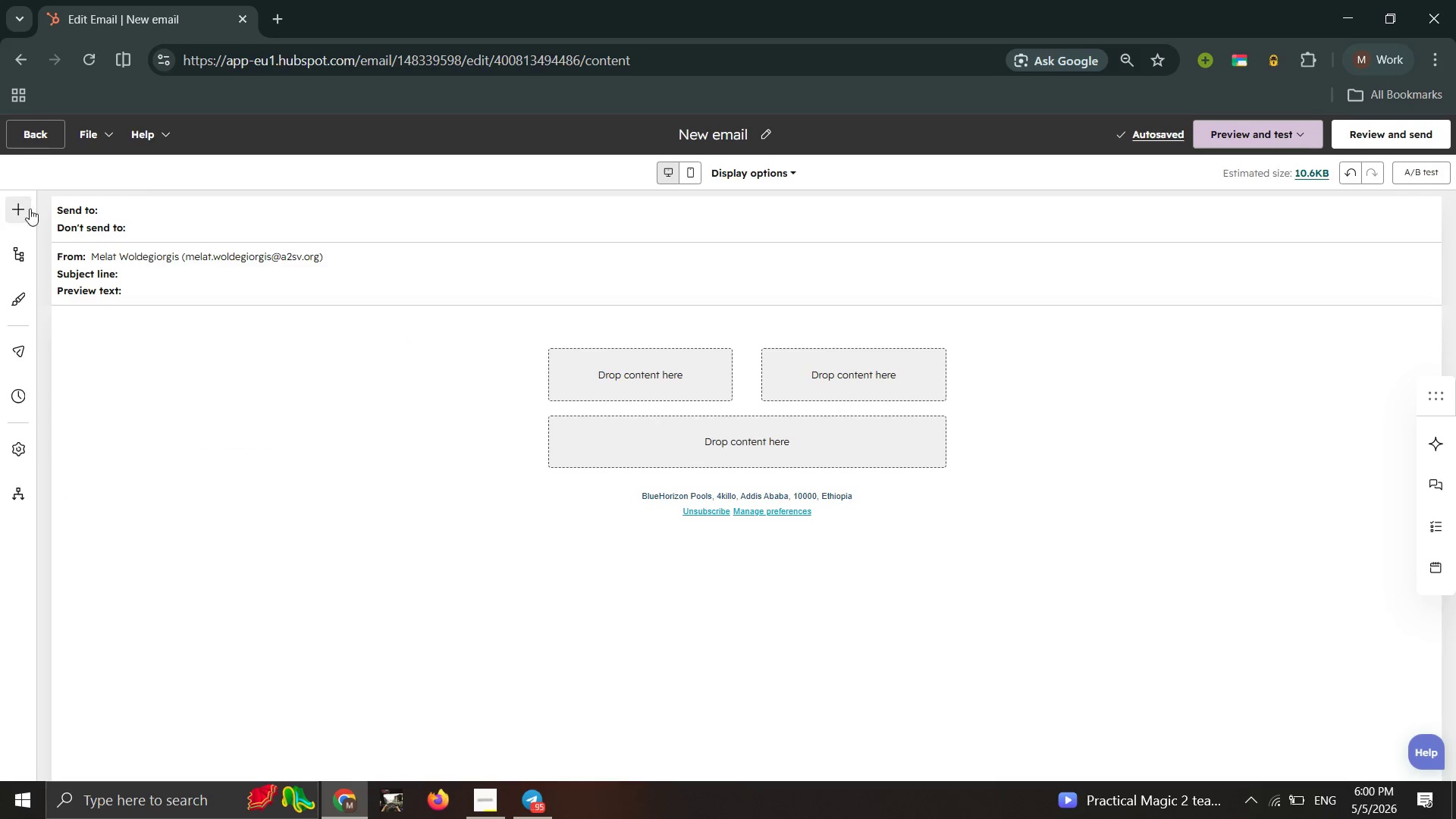 
left_click([25, 210])
 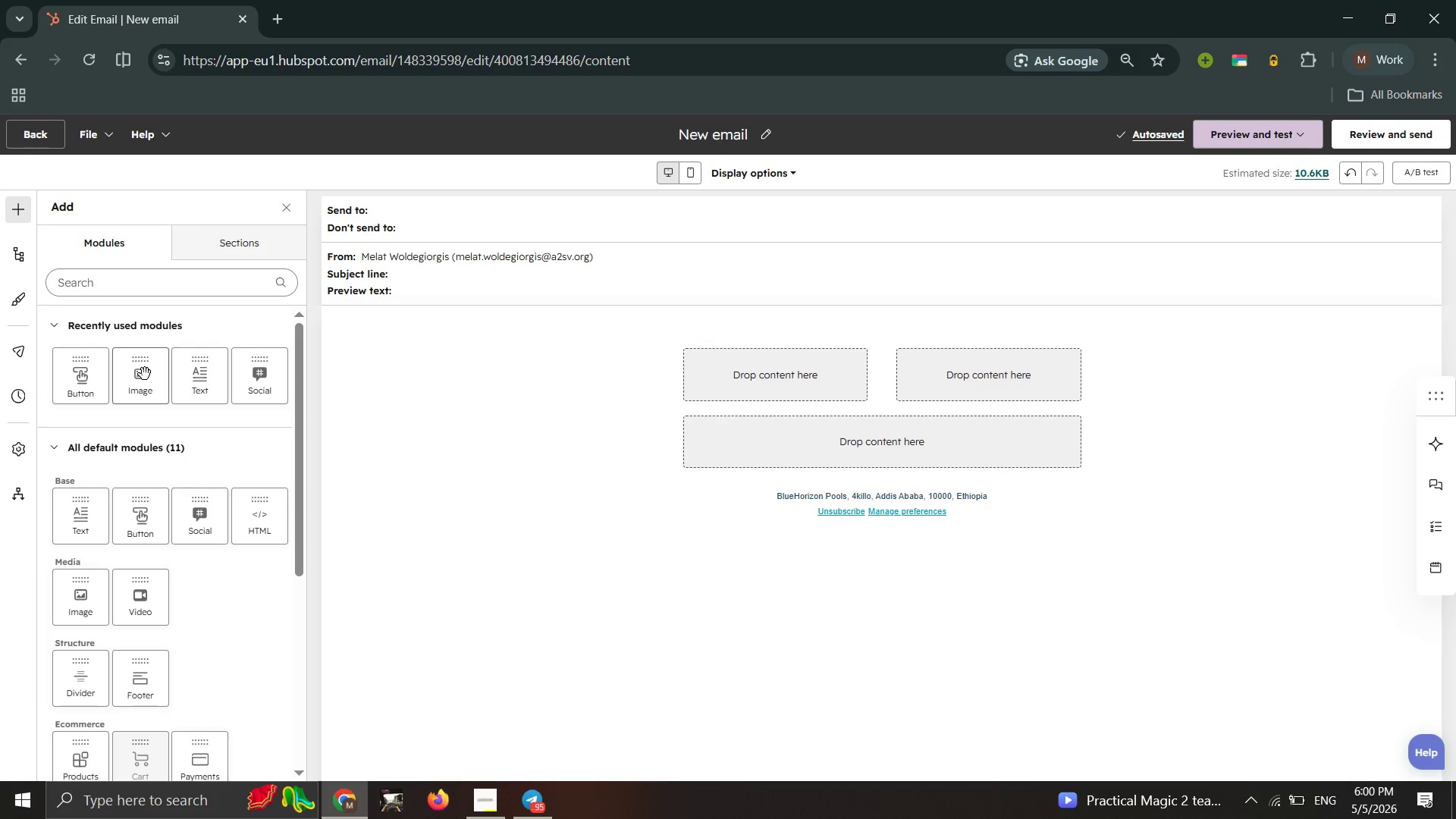 
wait(6.45)
 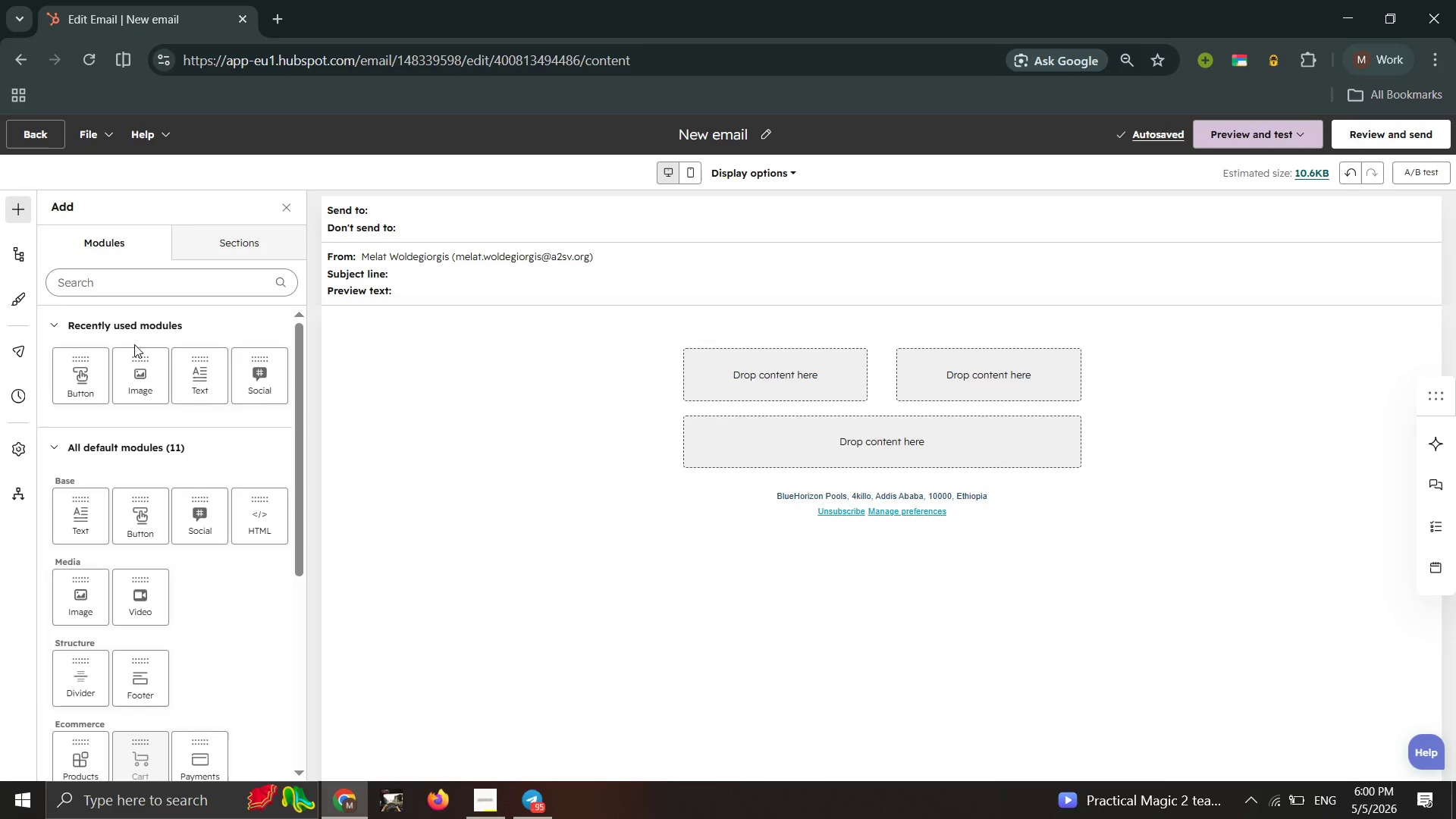 
left_click_drag(start_coordinate=[152, 373], to_coordinate=[798, 360])
 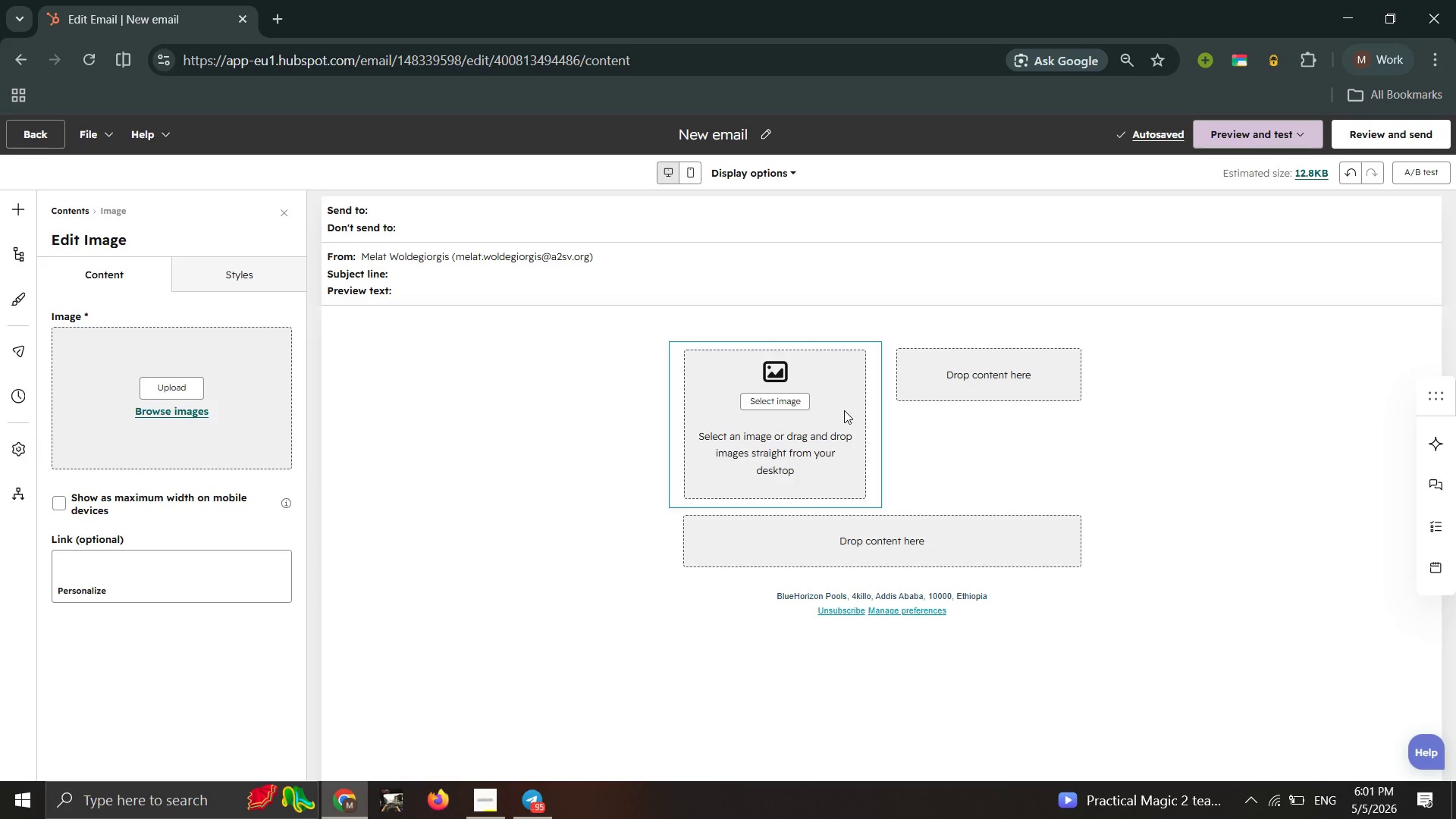 
wait(17.44)
 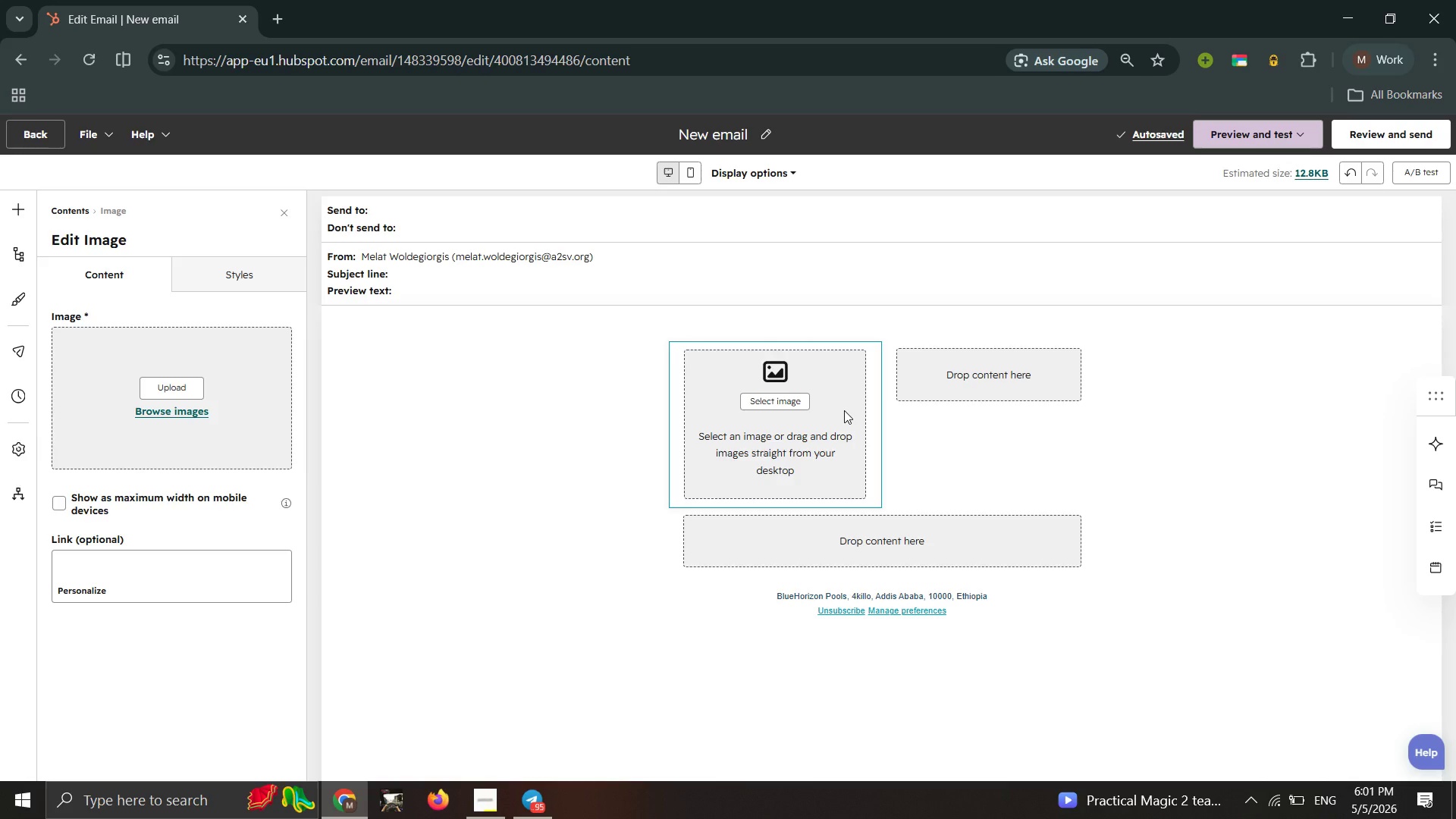 
left_click([849, 423])
 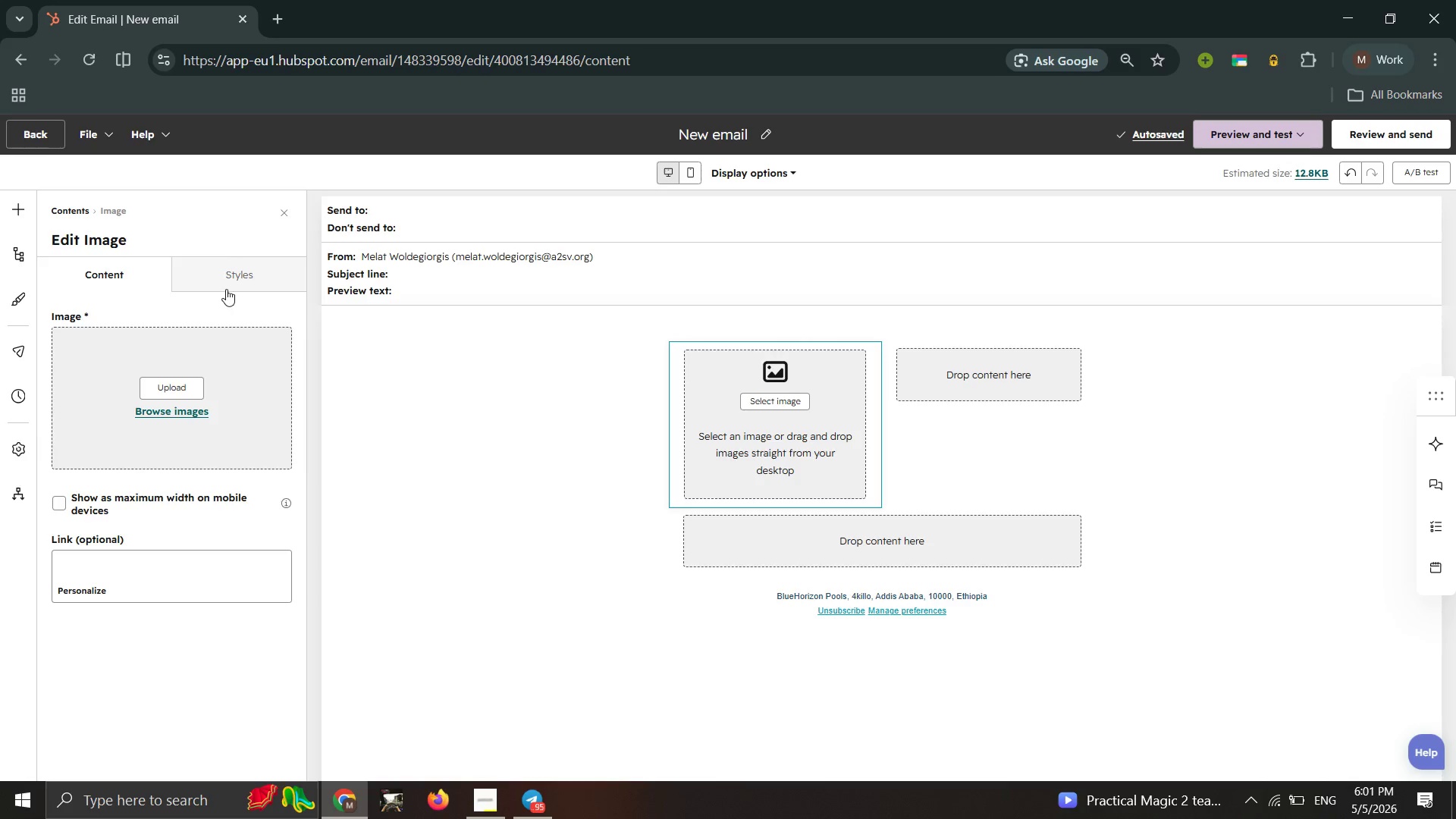 
left_click([228, 289])
 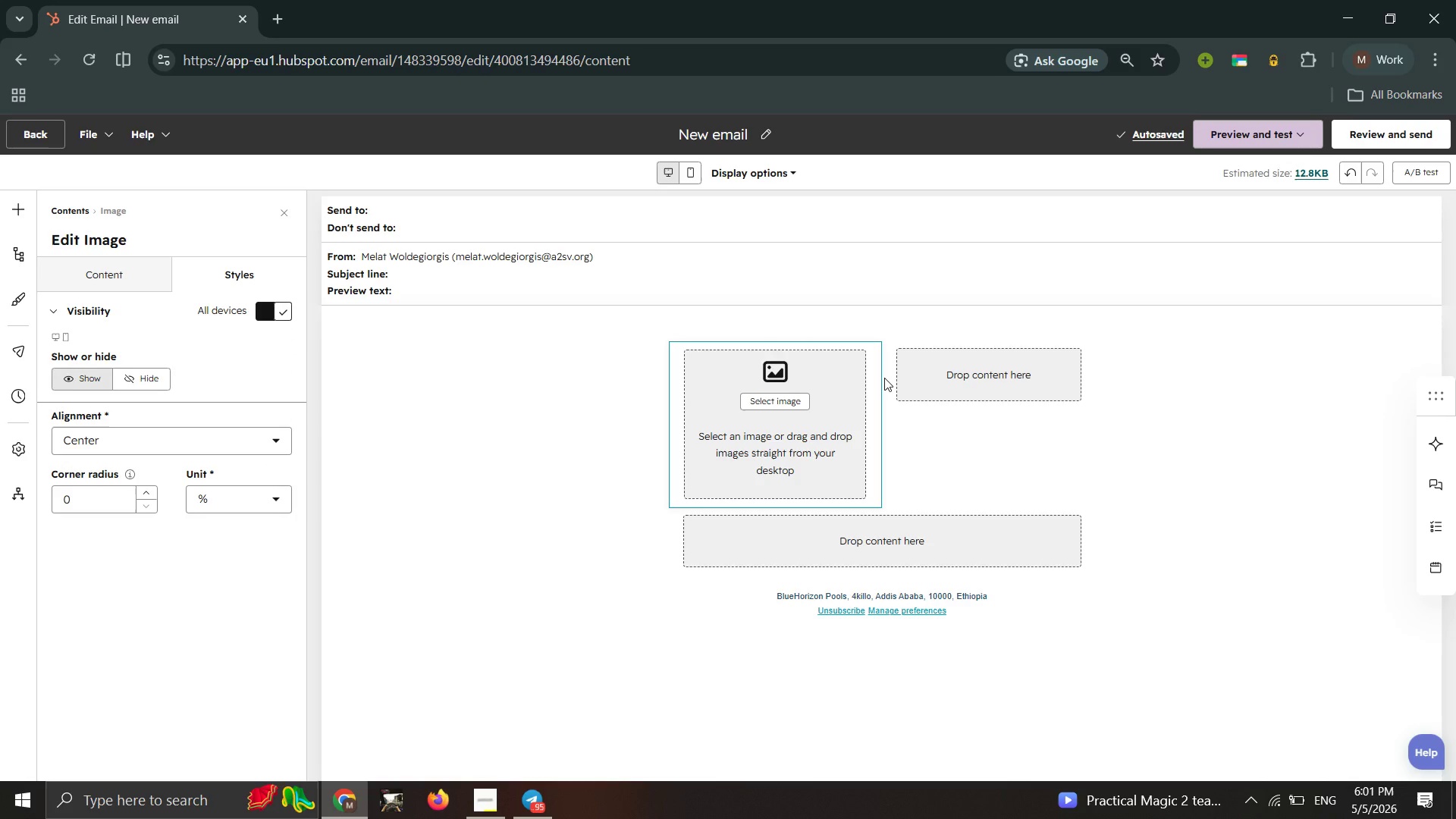 
wait(5.22)
 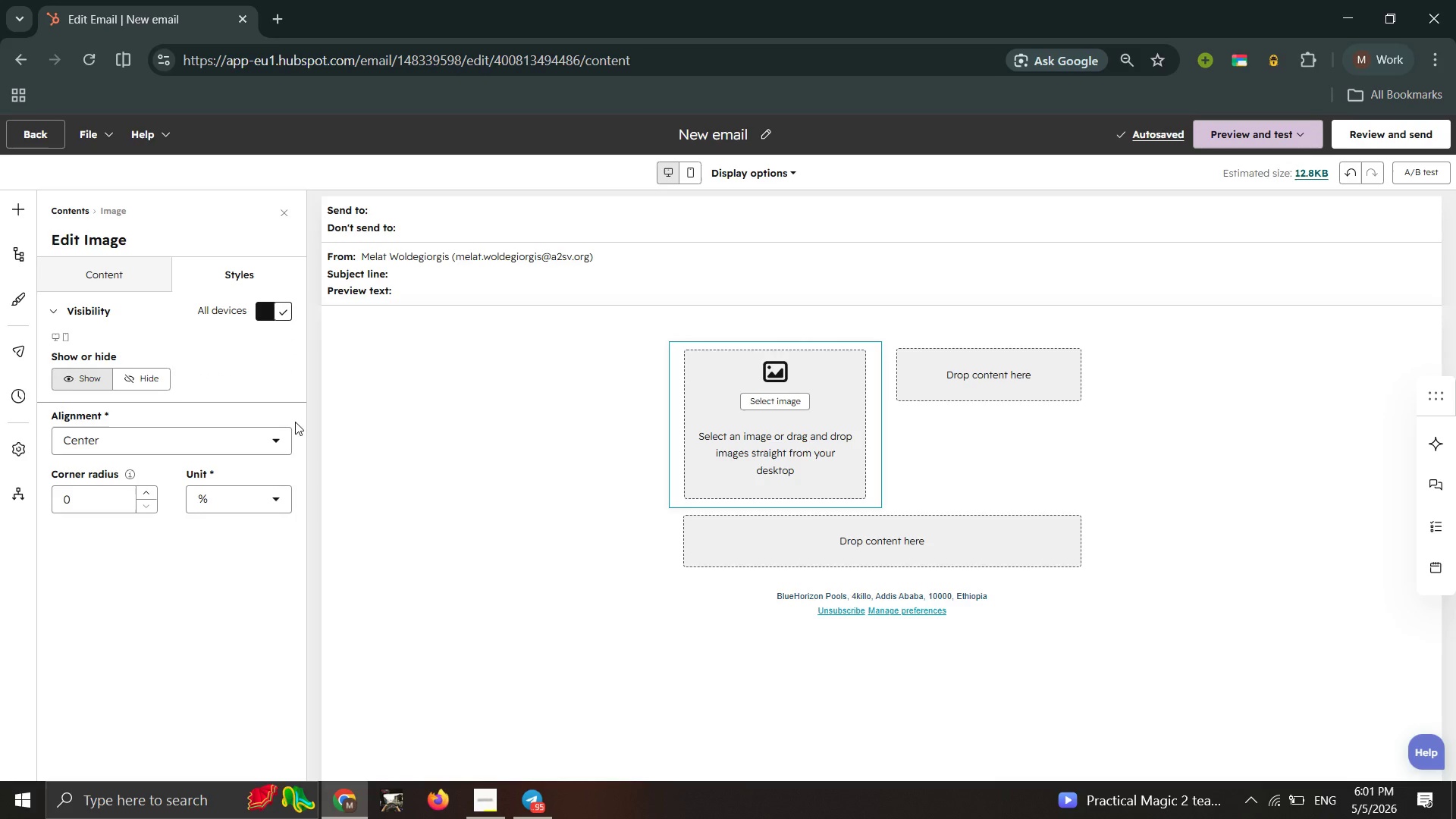 
left_click([872, 403])
 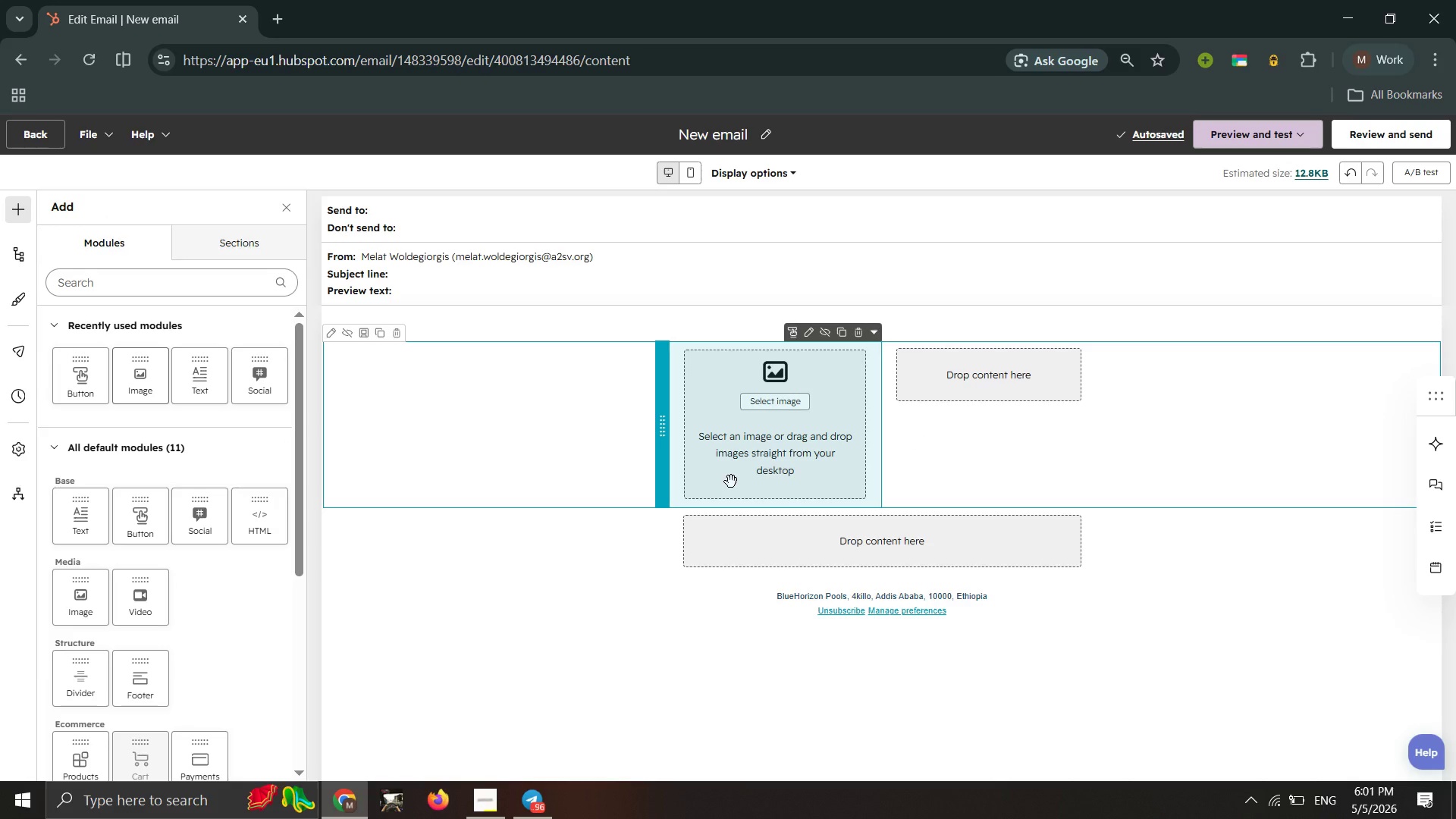 
wait(19.83)
 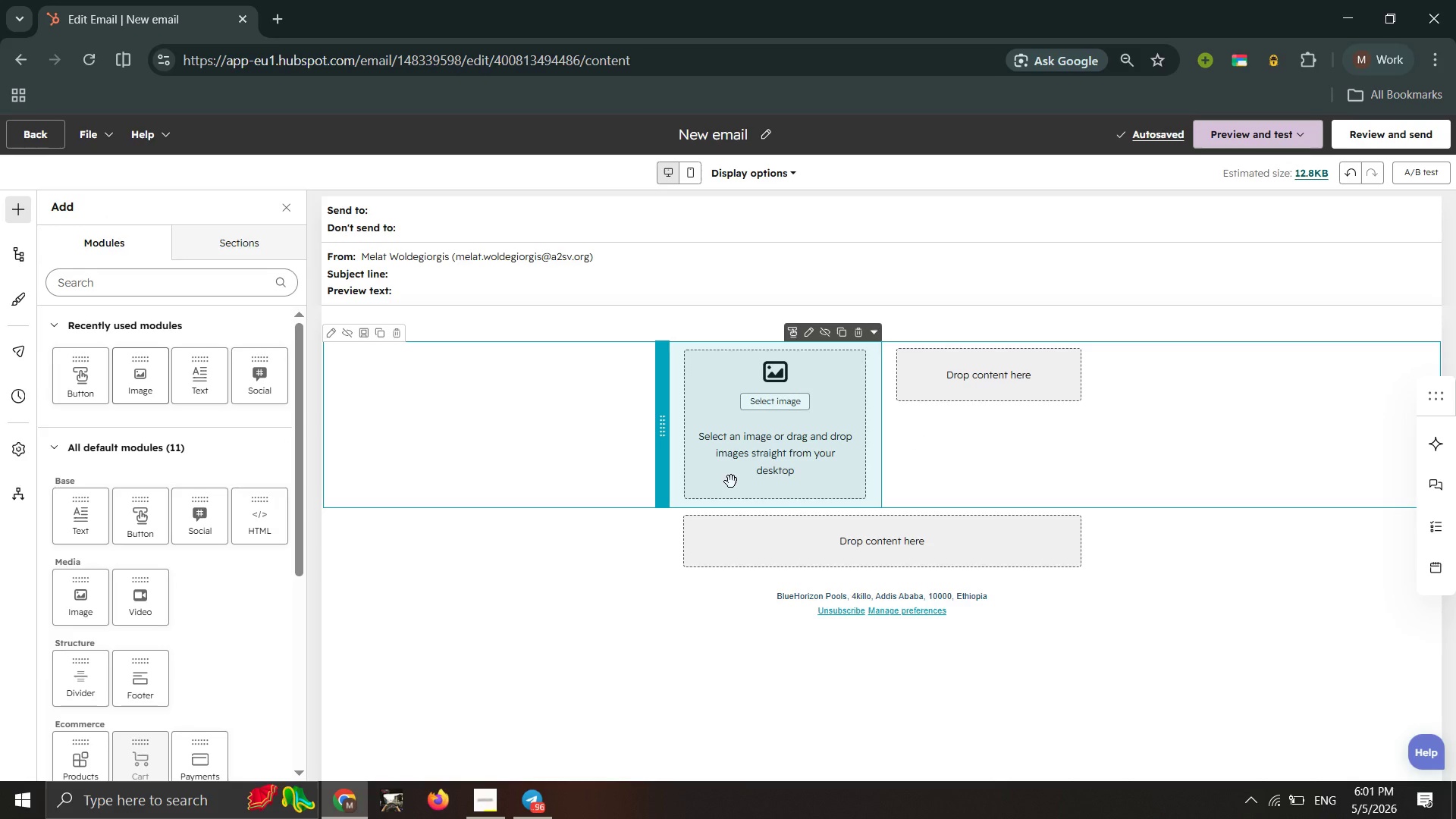 
left_click([730, 485])
 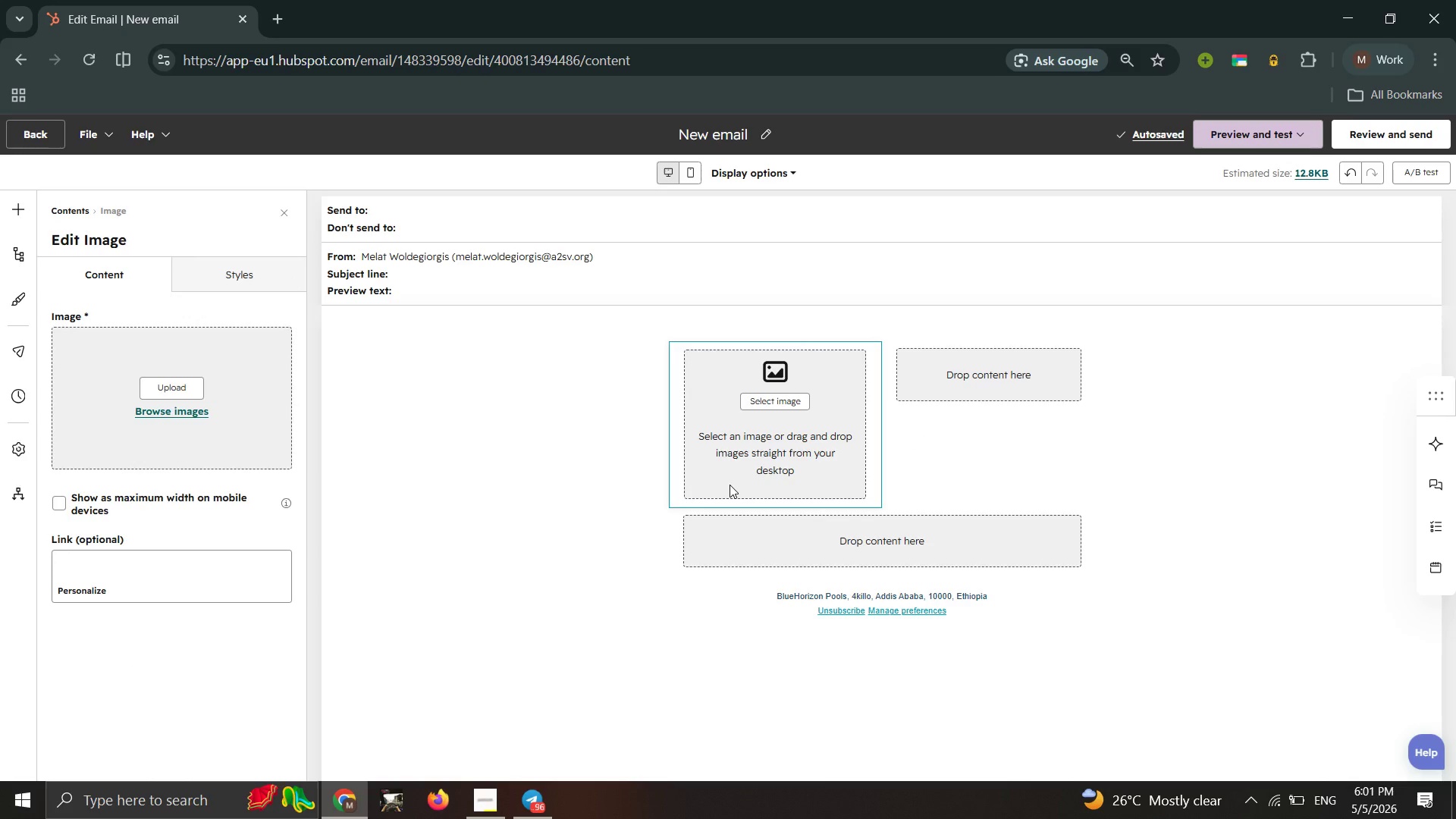 
left_click([730, 485])
 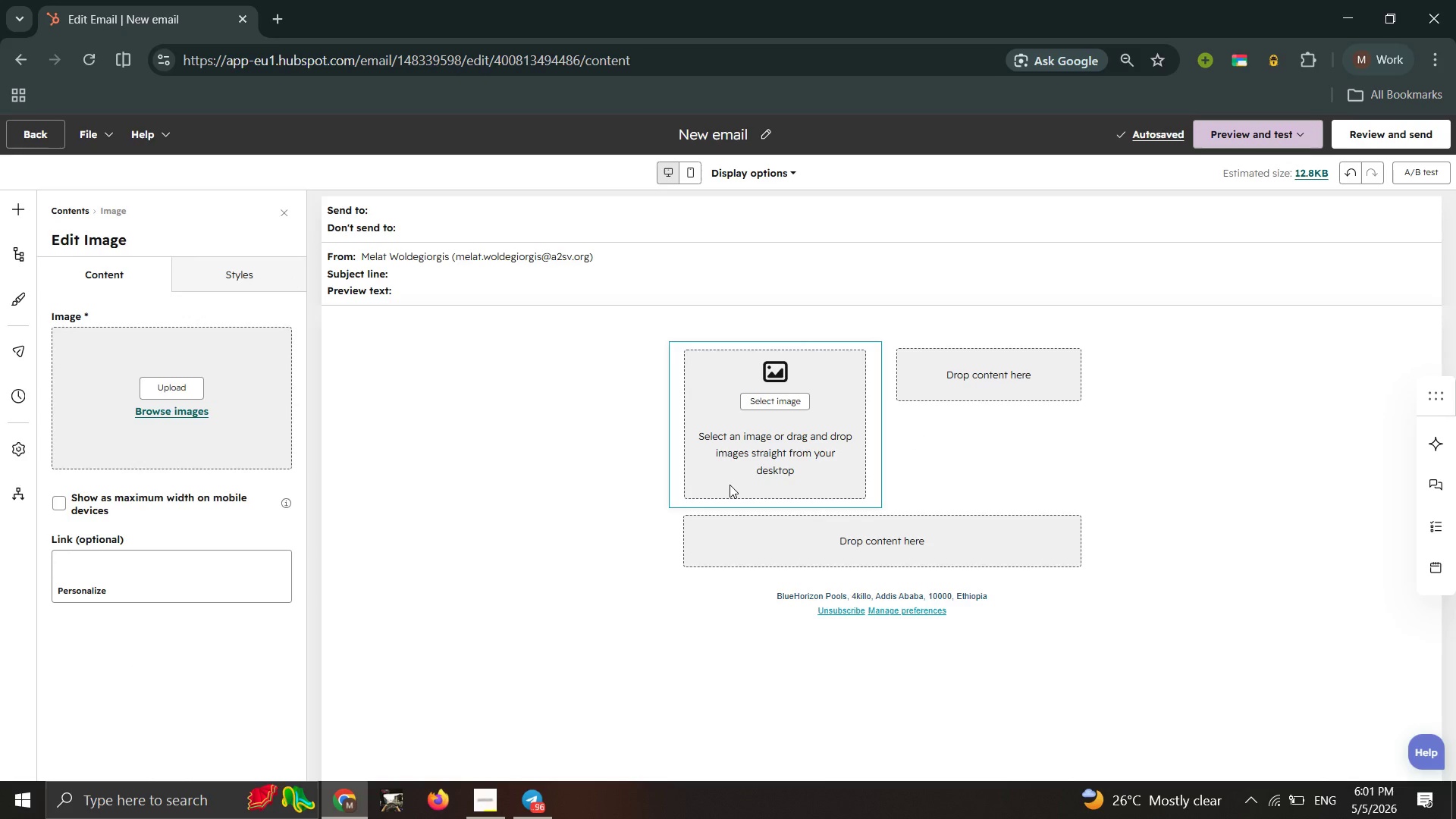 
left_click([730, 485])
 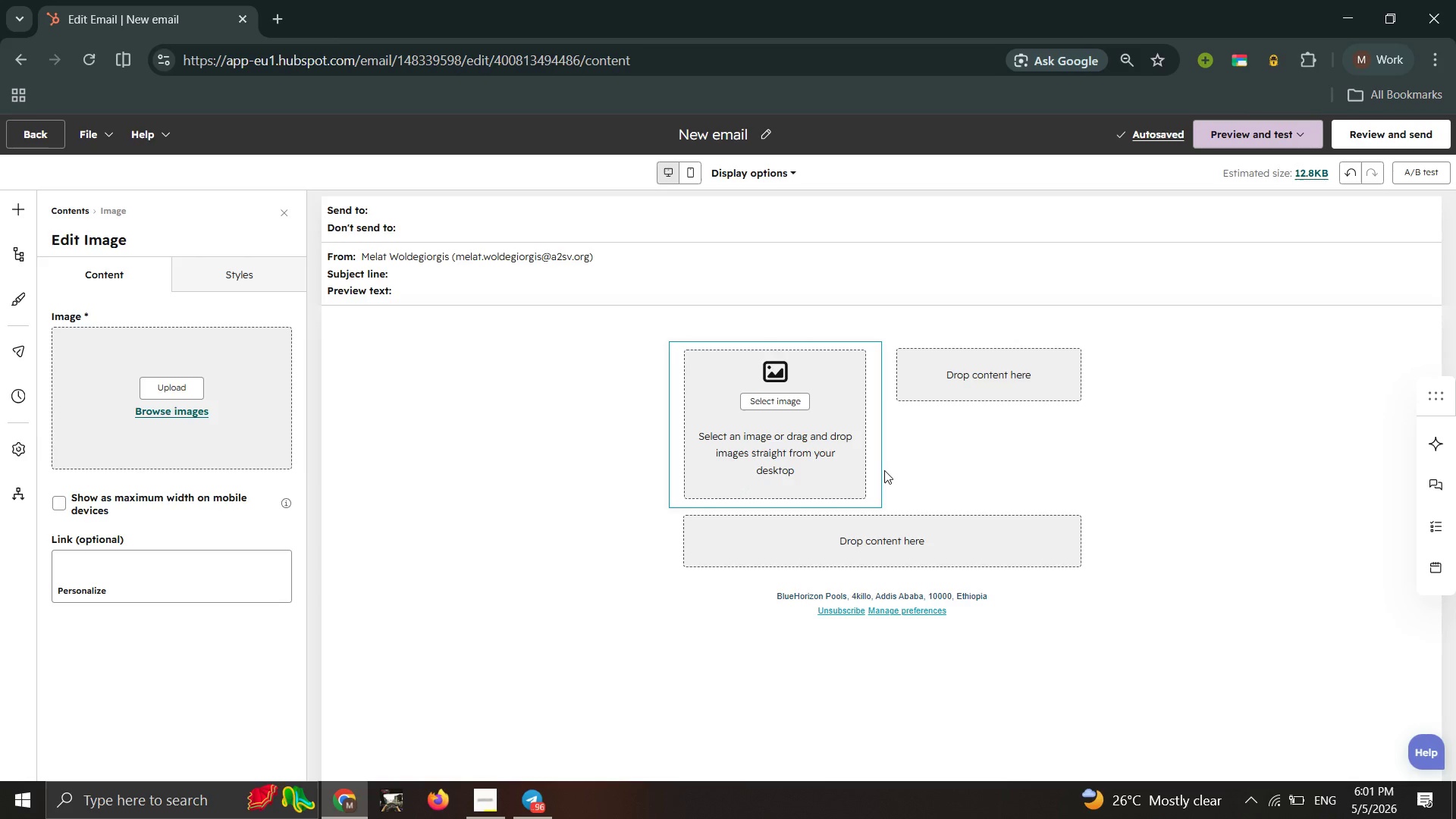 
left_click([882, 472])
 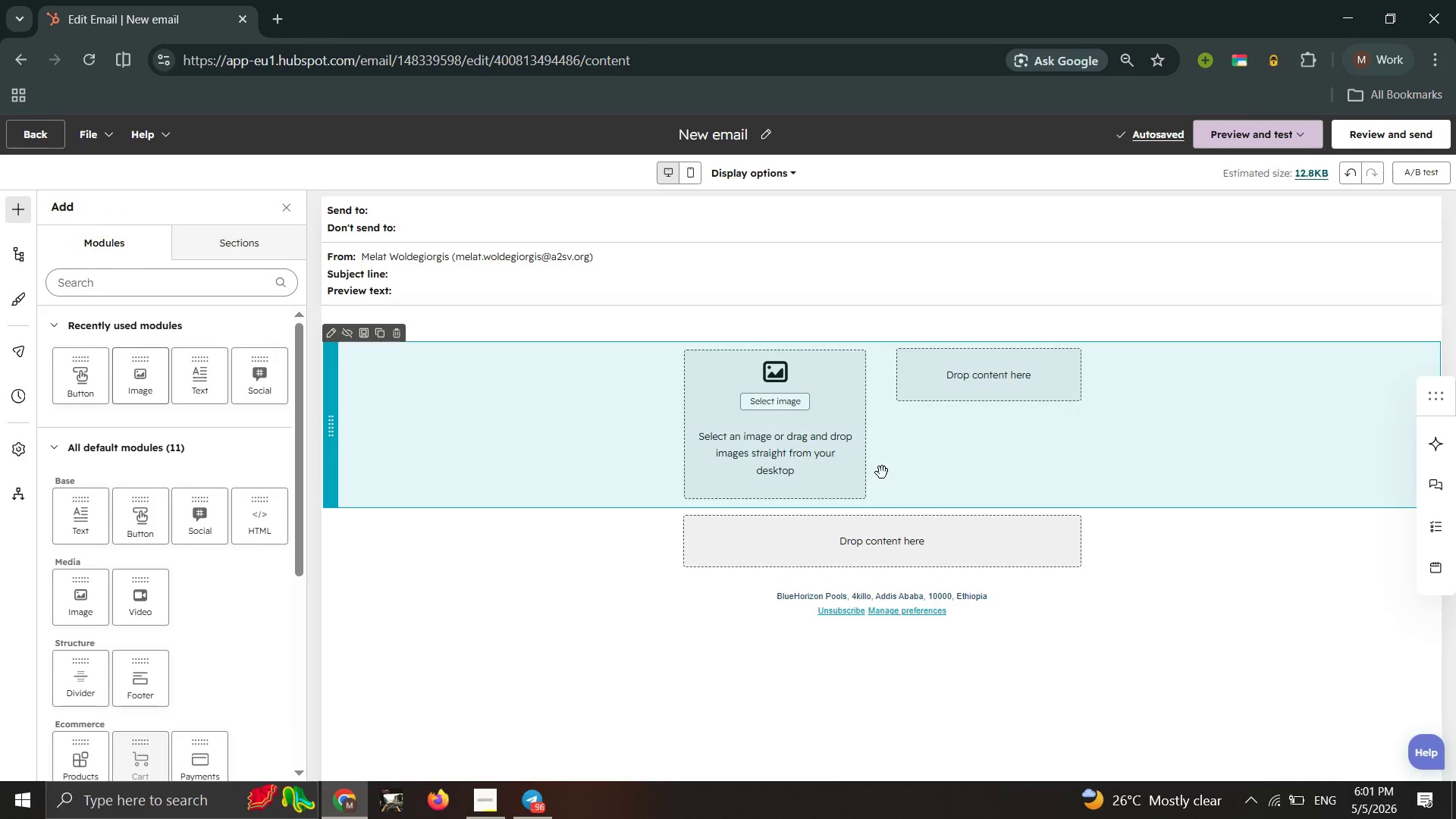 
left_click([882, 472])
 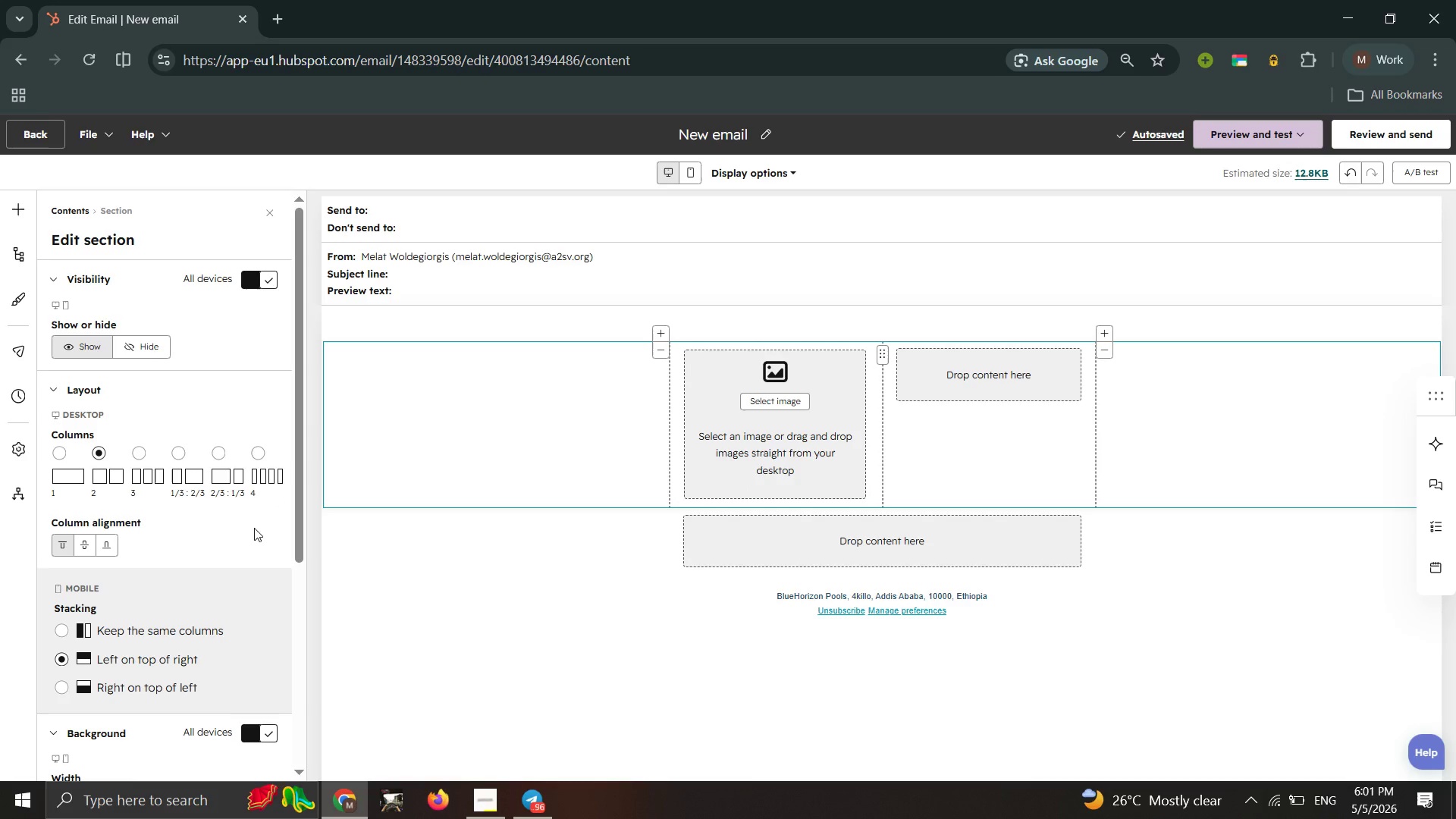 
scroll: coordinate [189, 523], scroll_direction: down, amount: 3.0
 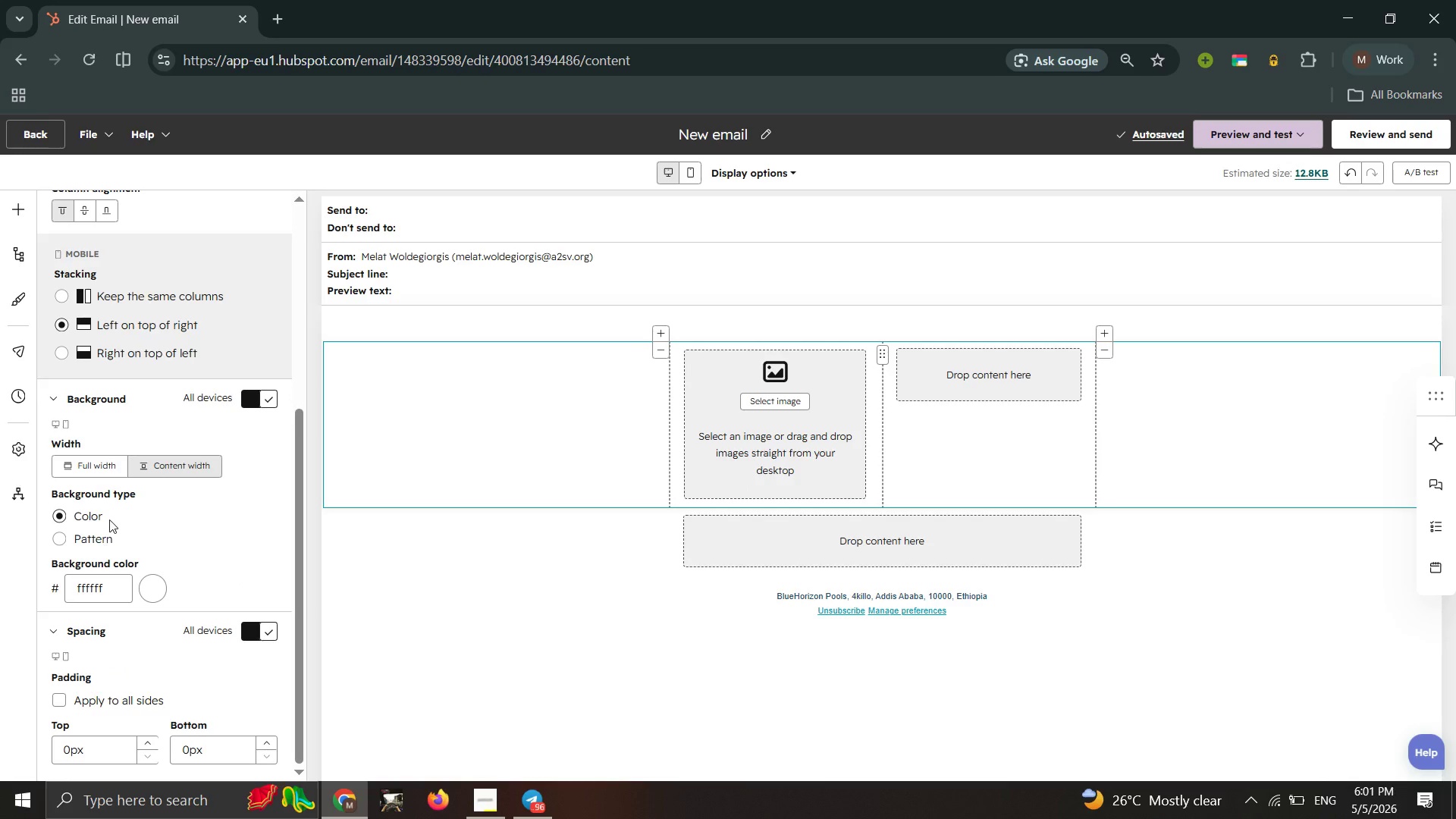 
scroll: coordinate [114, 504], scroll_direction: up, amount: 3.0
 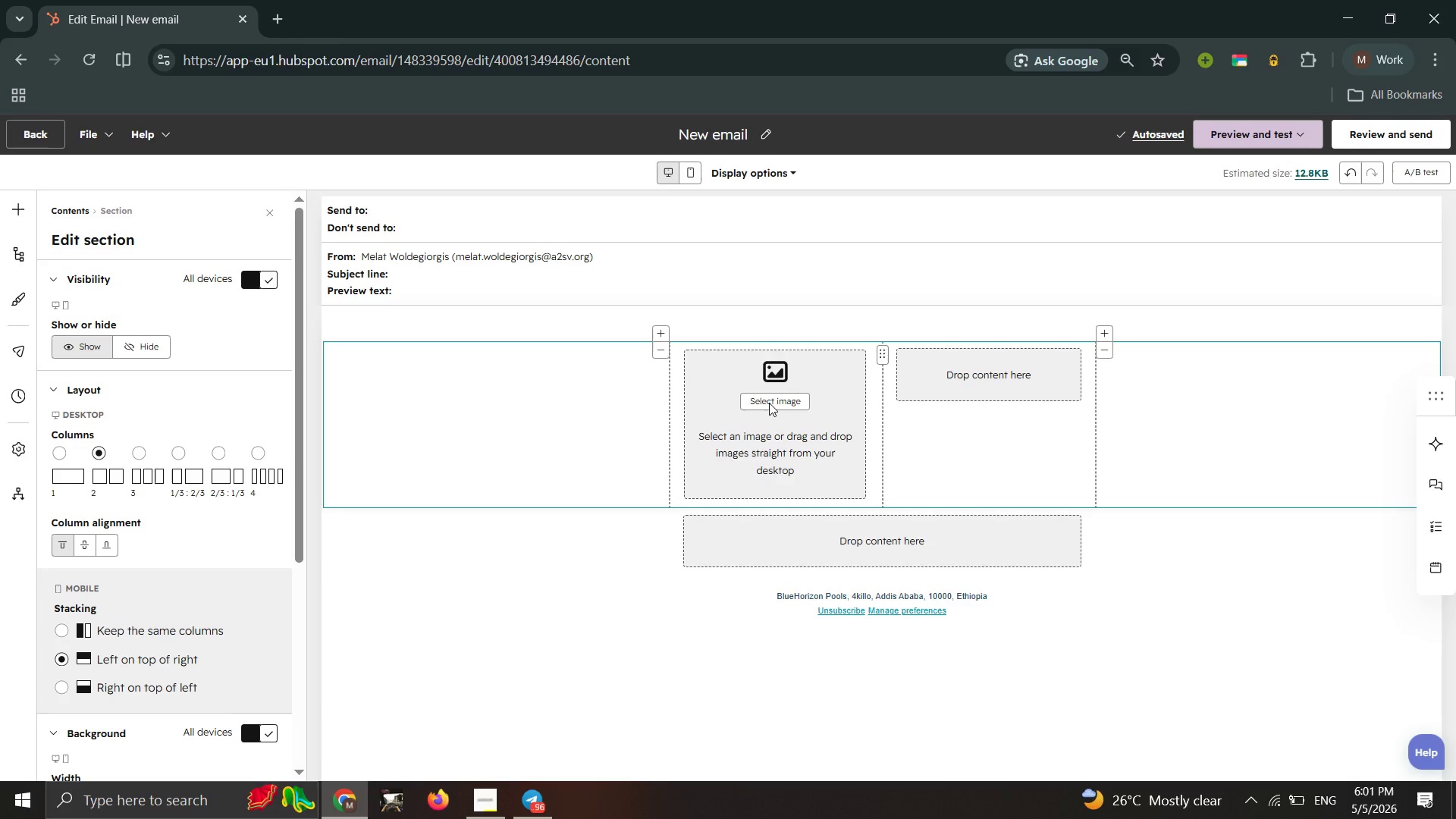 
left_click([769, 403])
 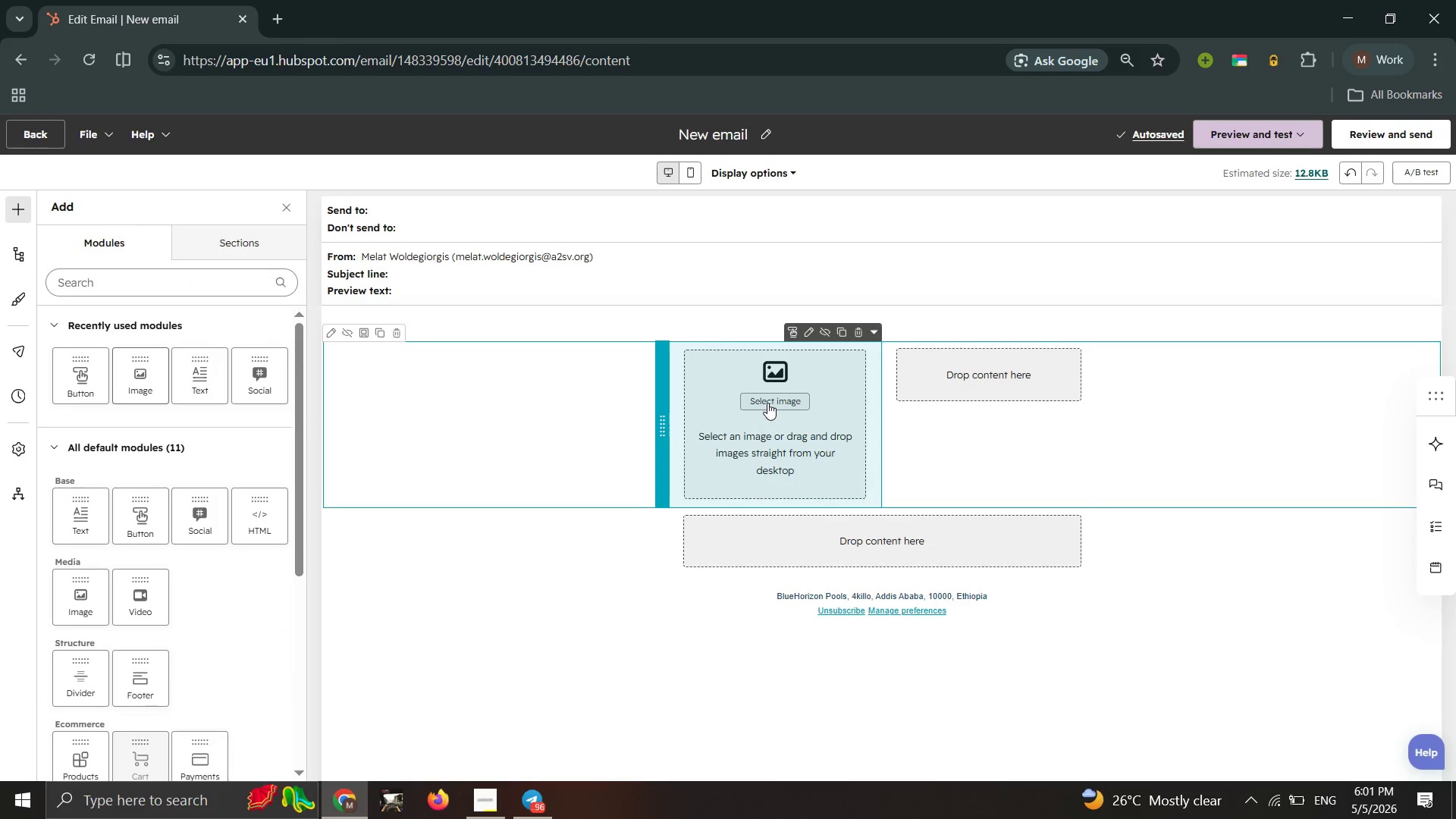 
left_click([767, 403])
 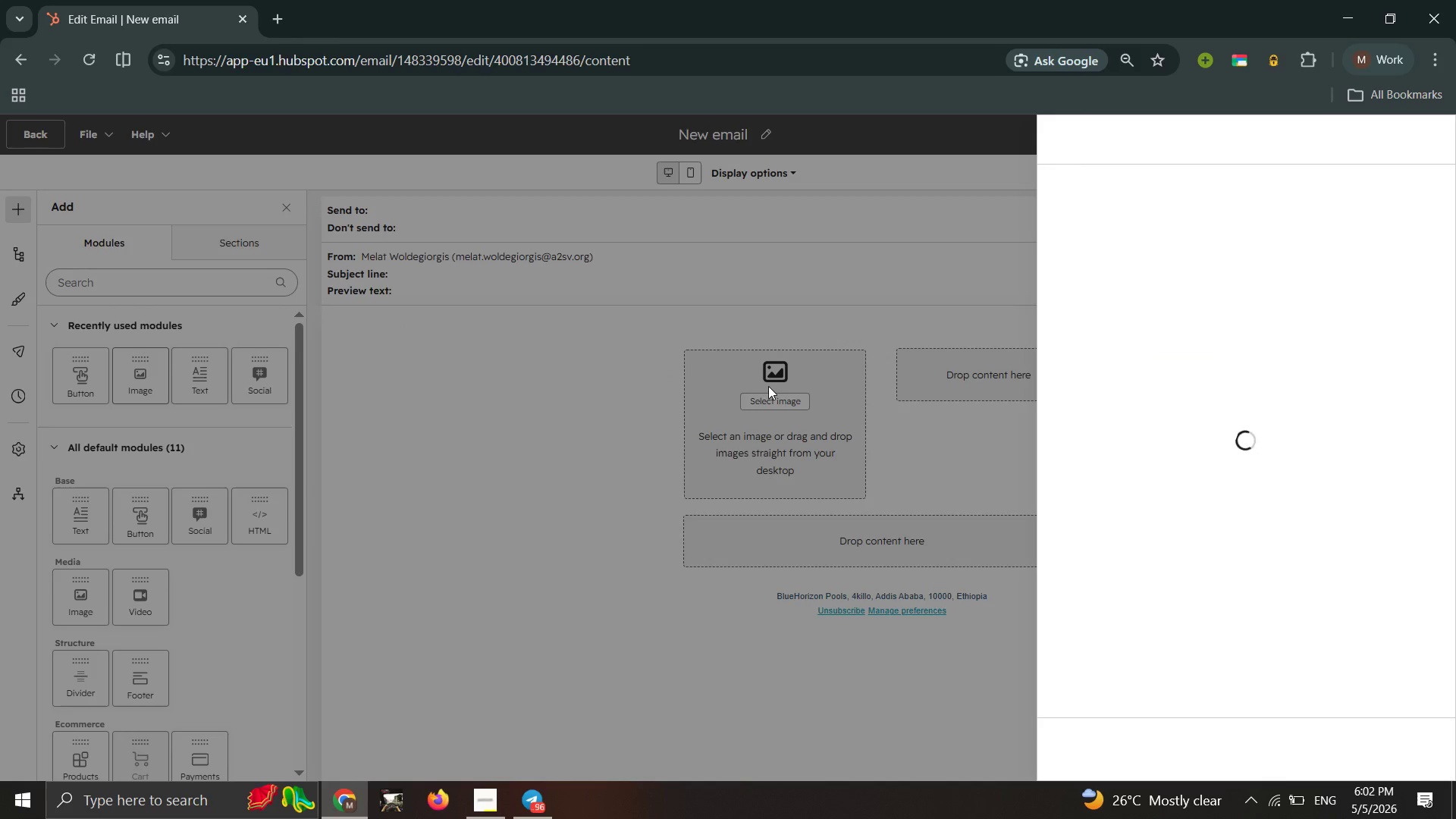 
mouse_move([1028, 334])
 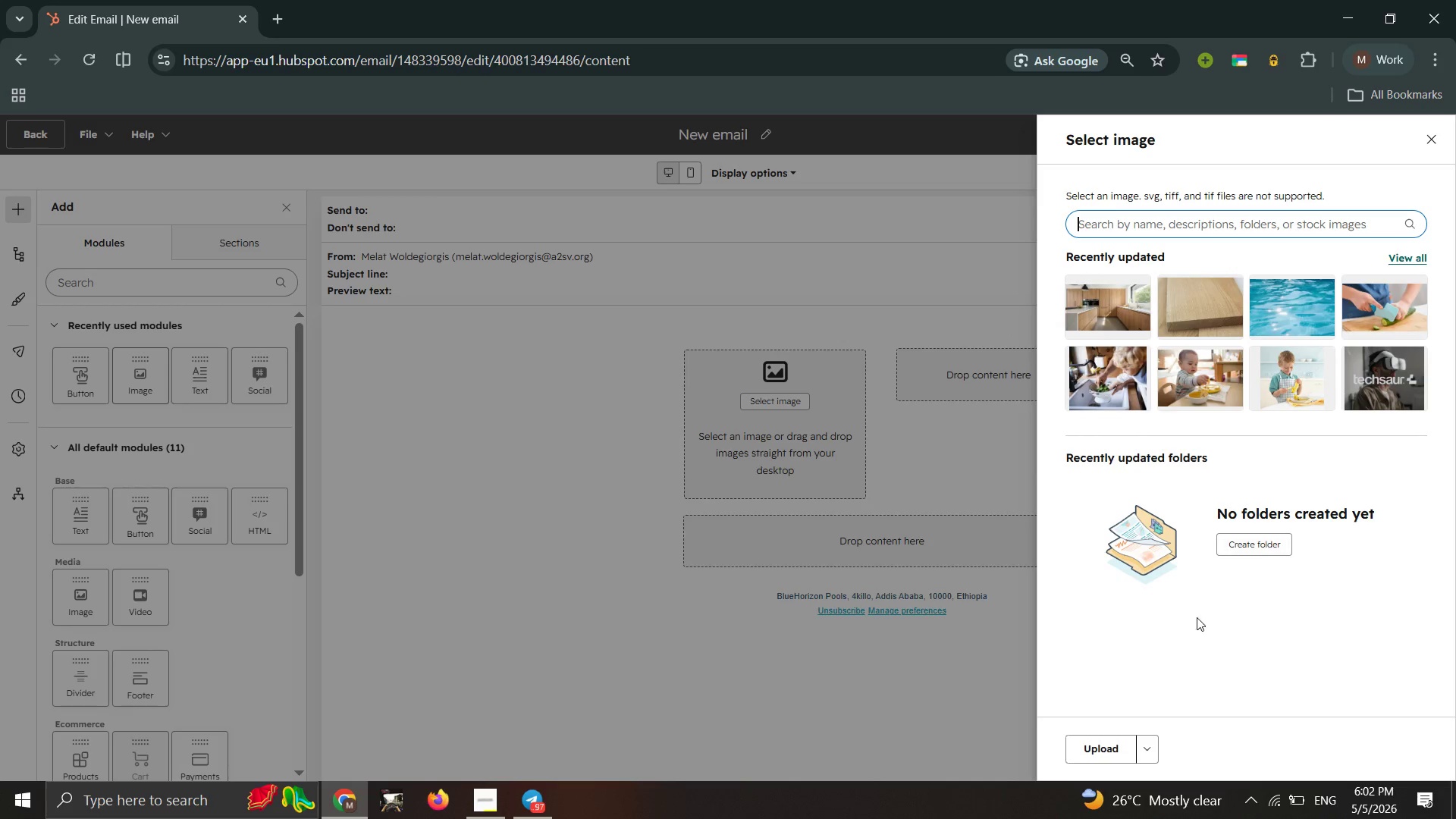 
left_click([1090, 748])
 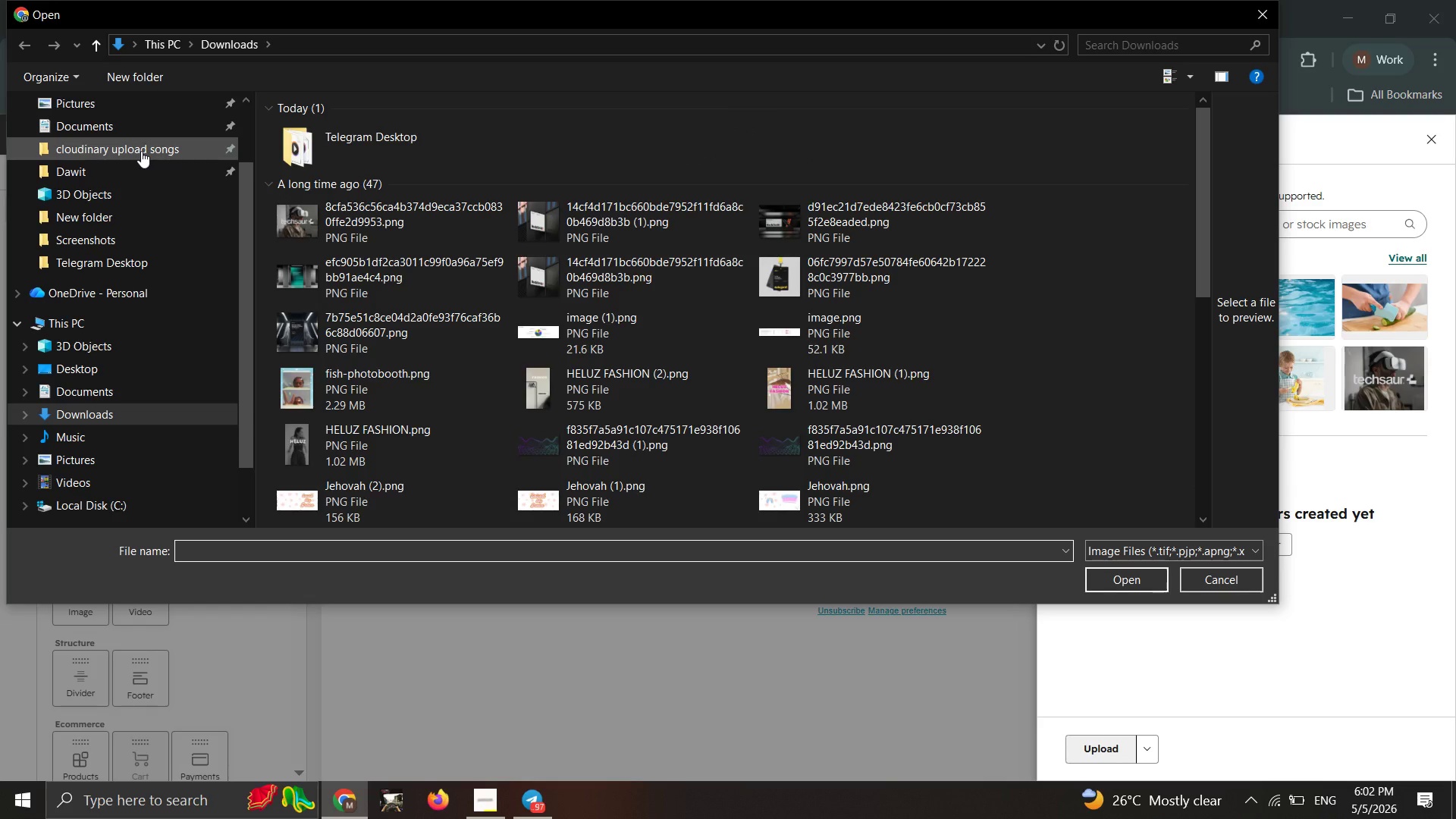 
wait(5.5)
 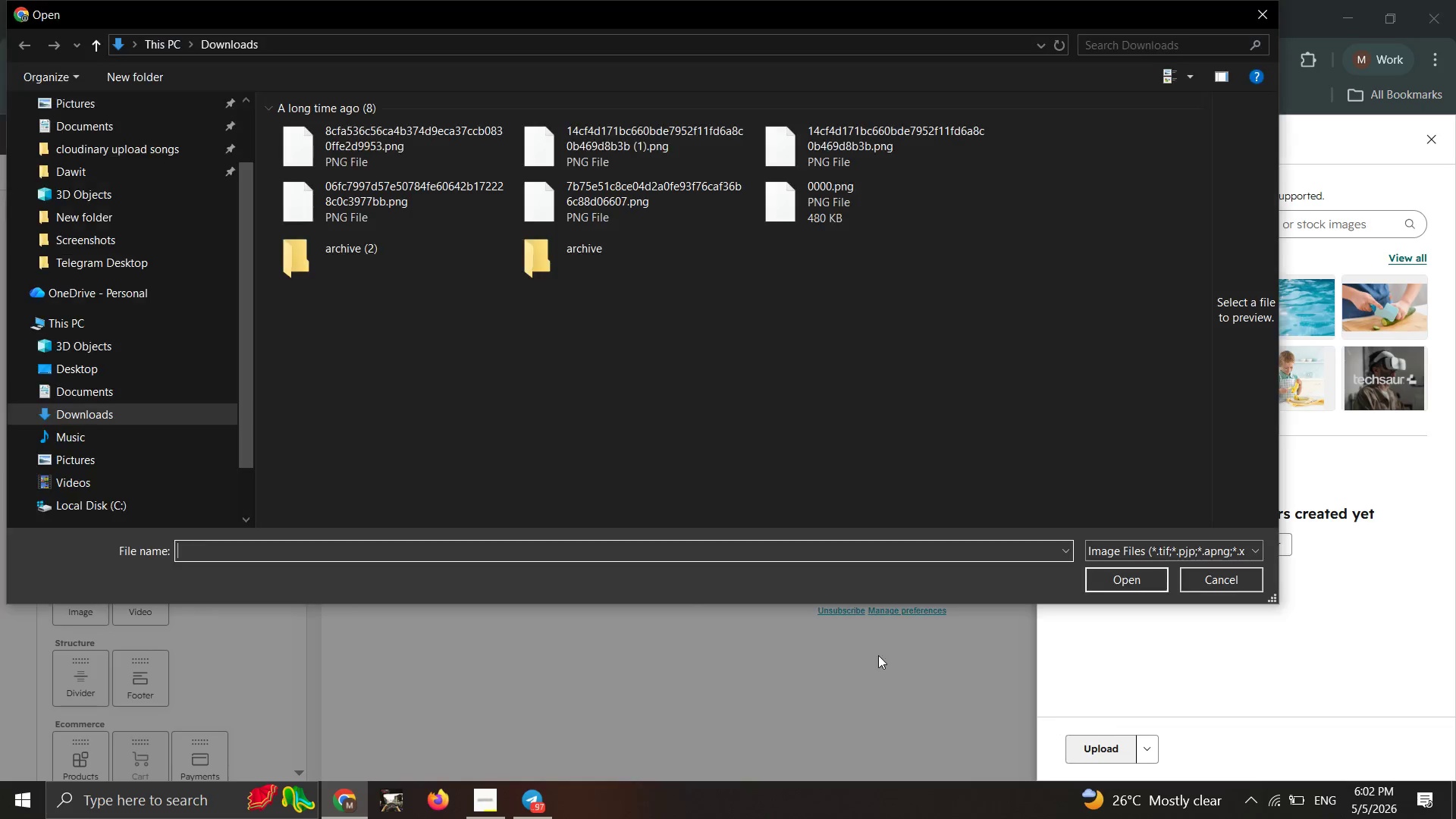 
left_click([127, 94])
 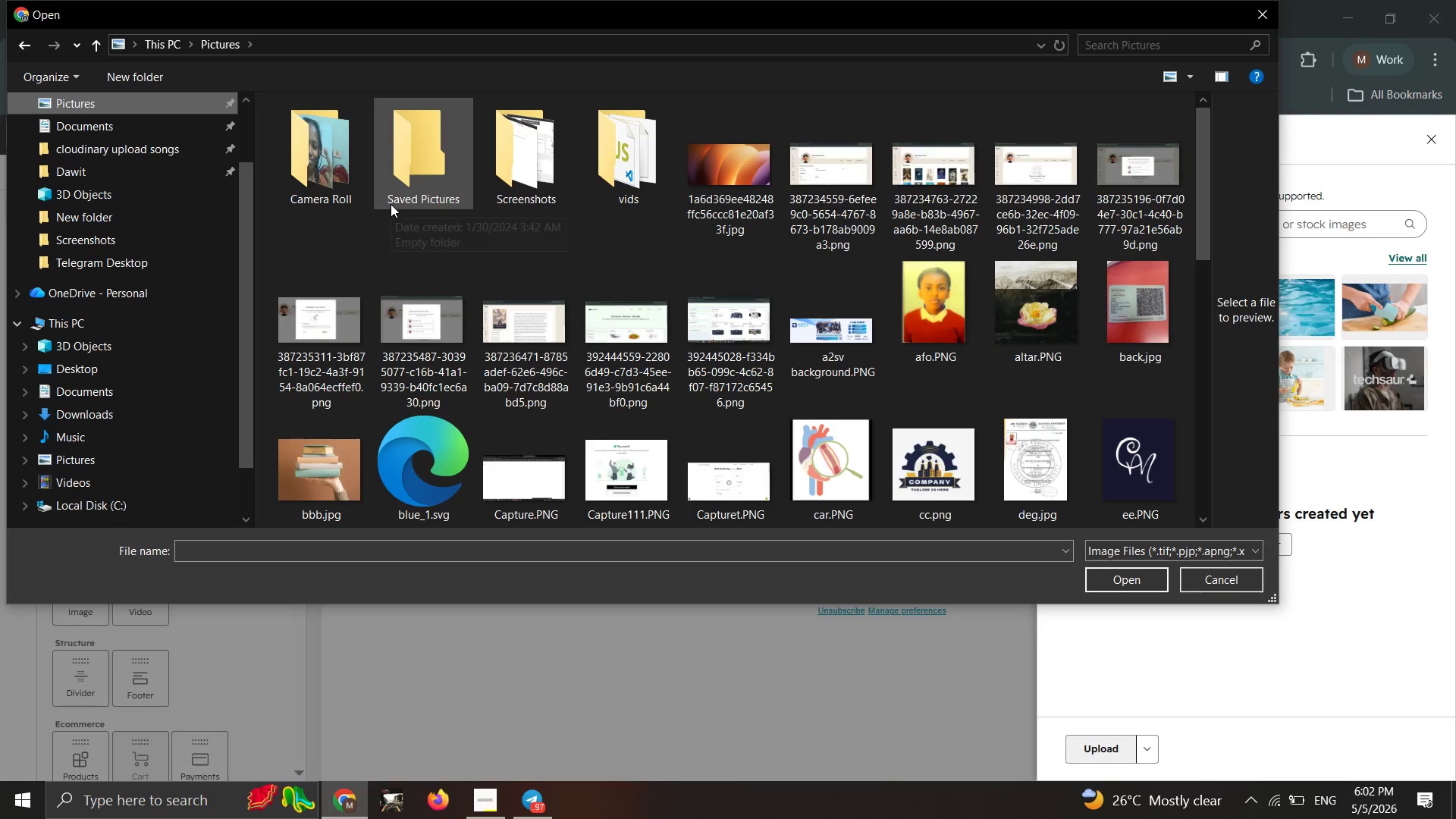 
scroll: coordinate [391, 204], scroll_direction: down, amount: 5.0
 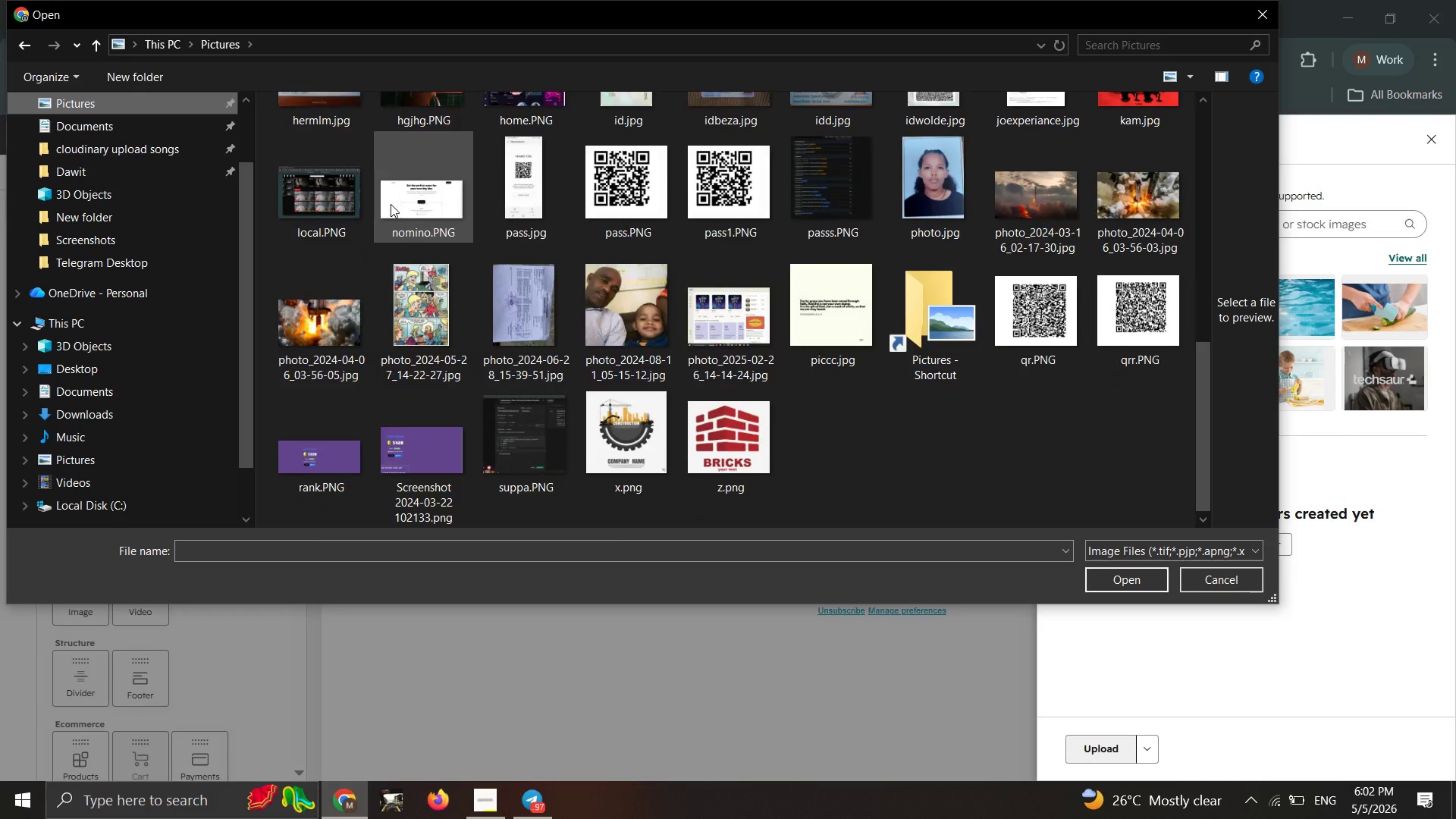 
scroll: coordinate [391, 204], scroll_direction: none, amount: 0.0
 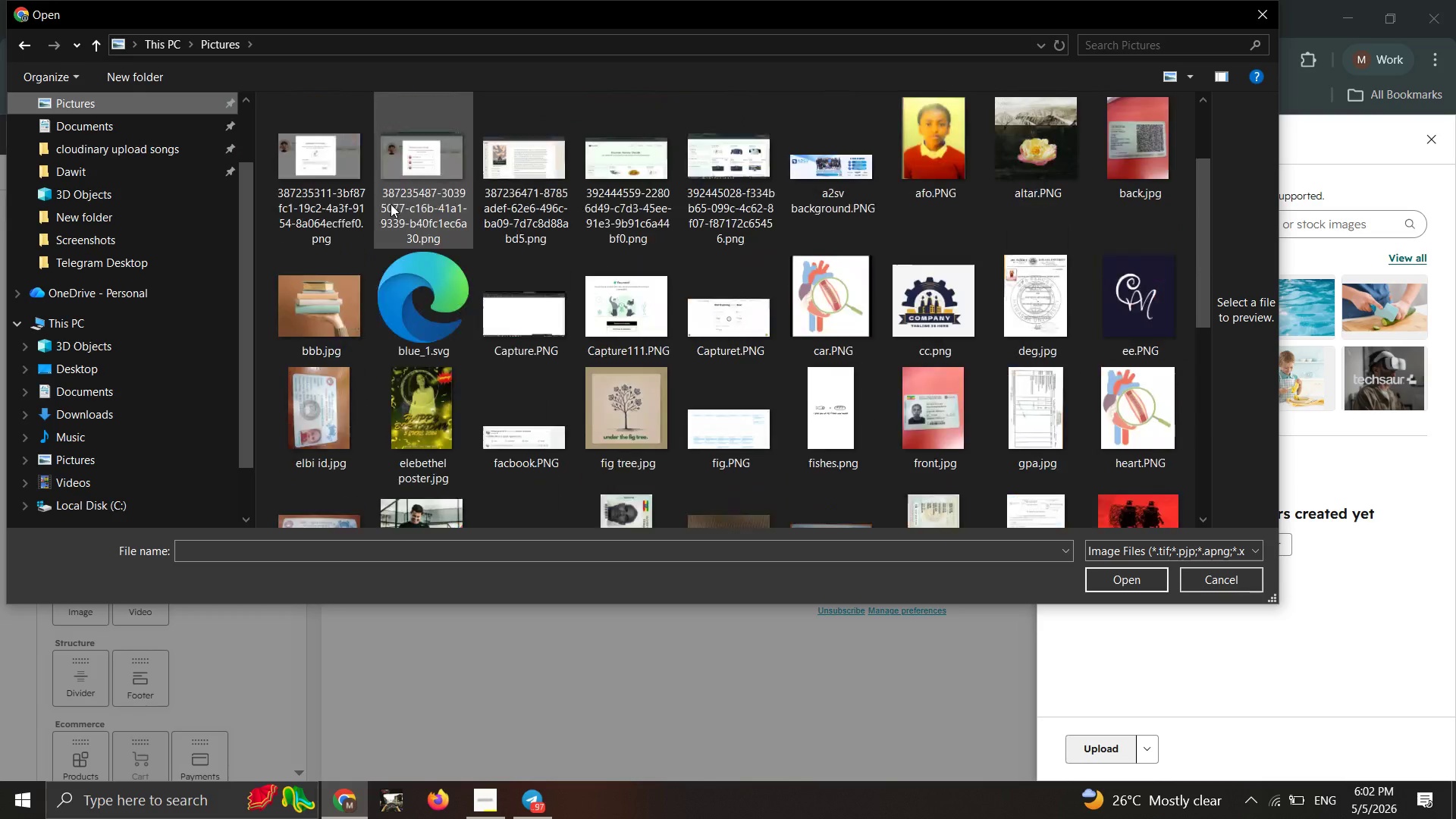 
scroll: coordinate [391, 204], scroll_direction: up, amount: 2.0
 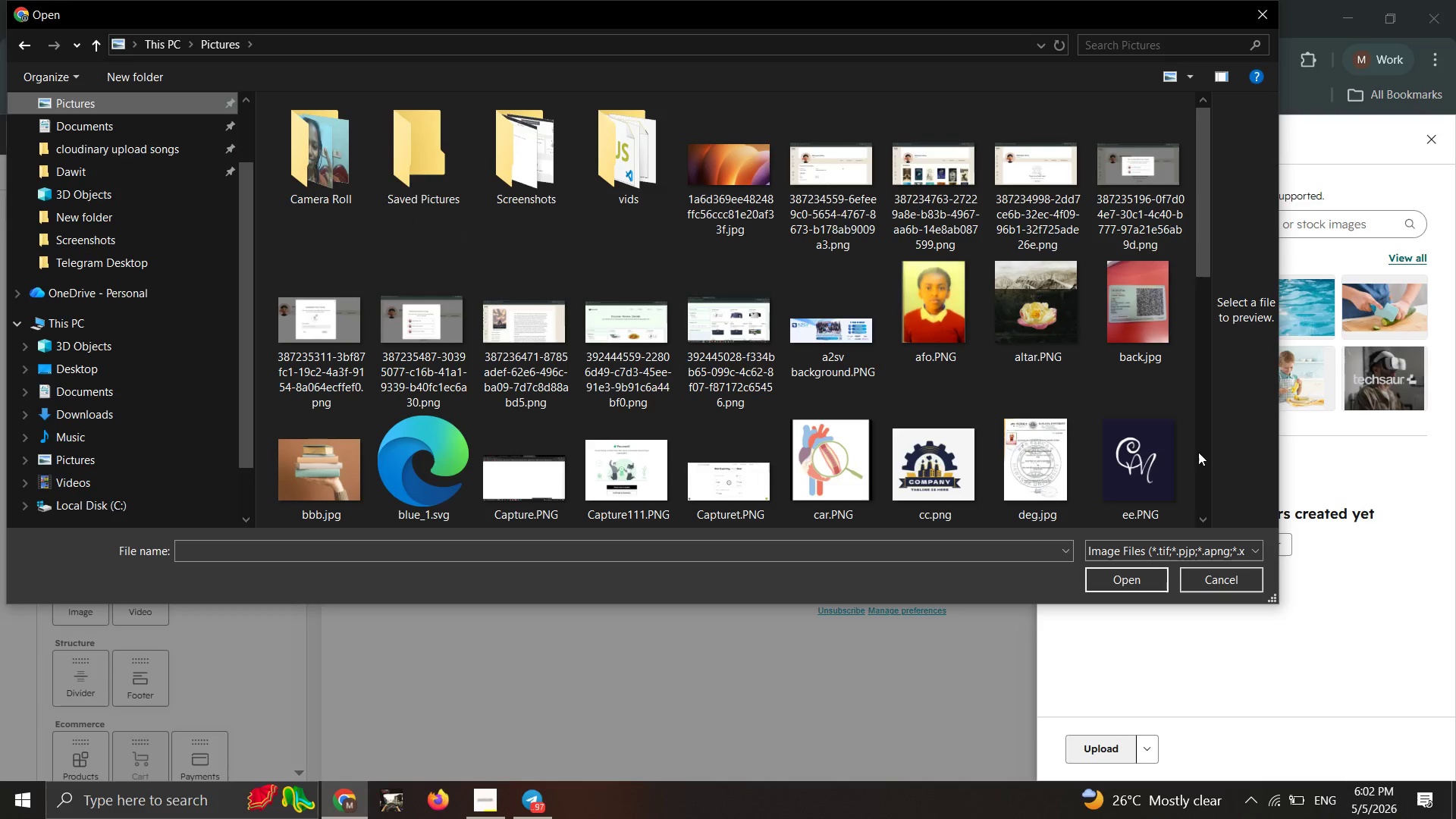 
left_click([1133, 453])
 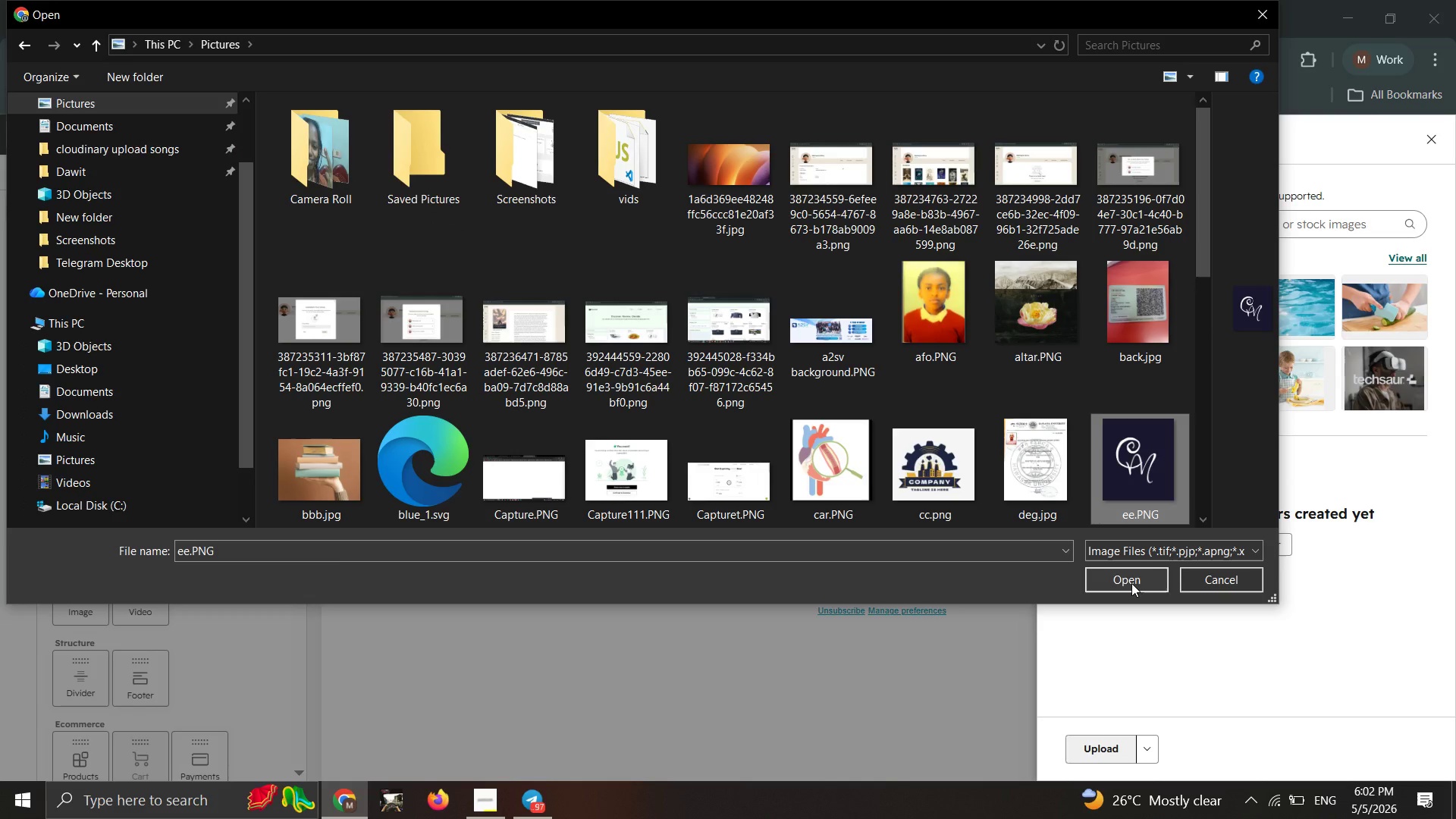 
left_click([1131, 583])
 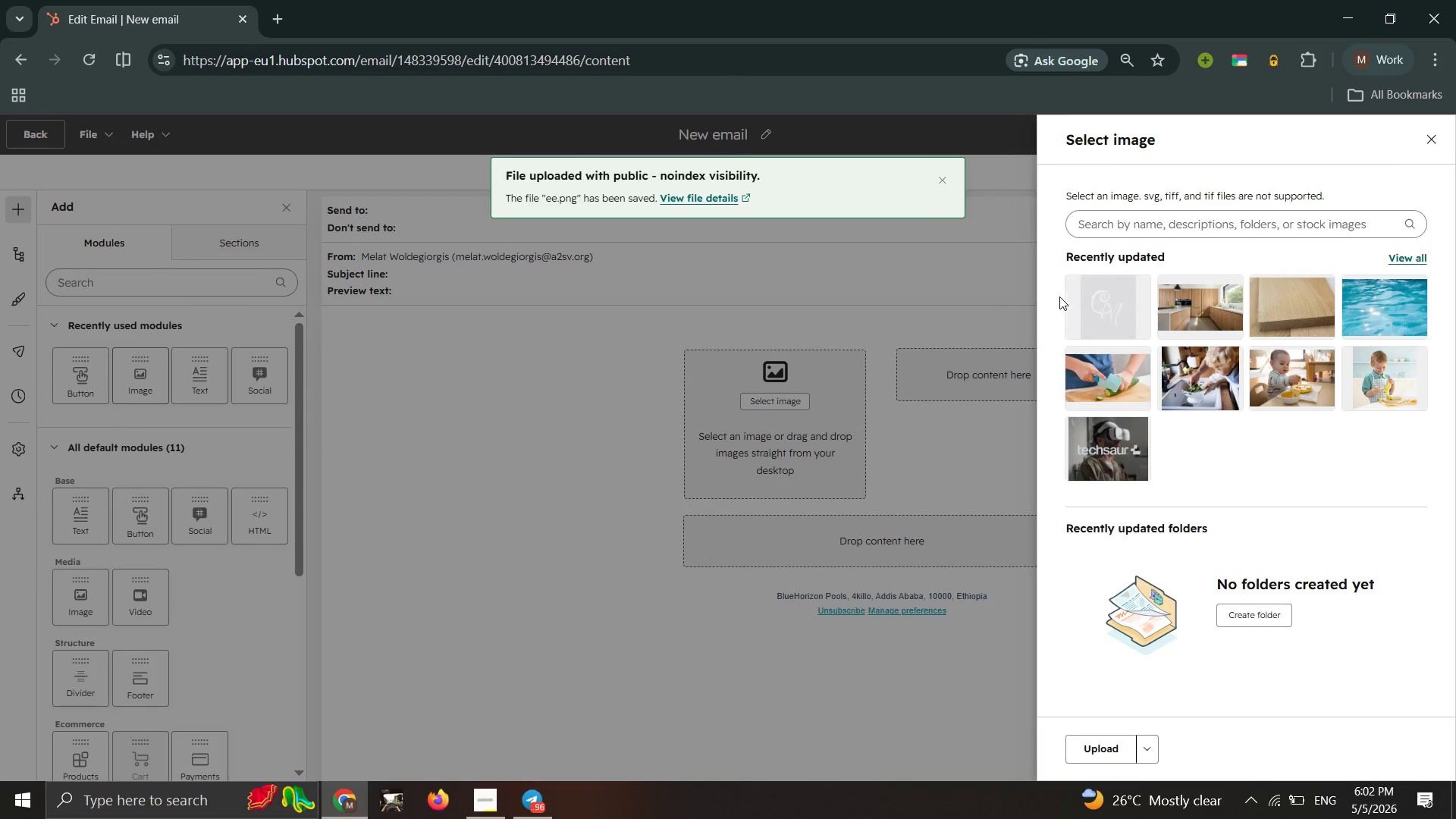 
wait(5.11)
 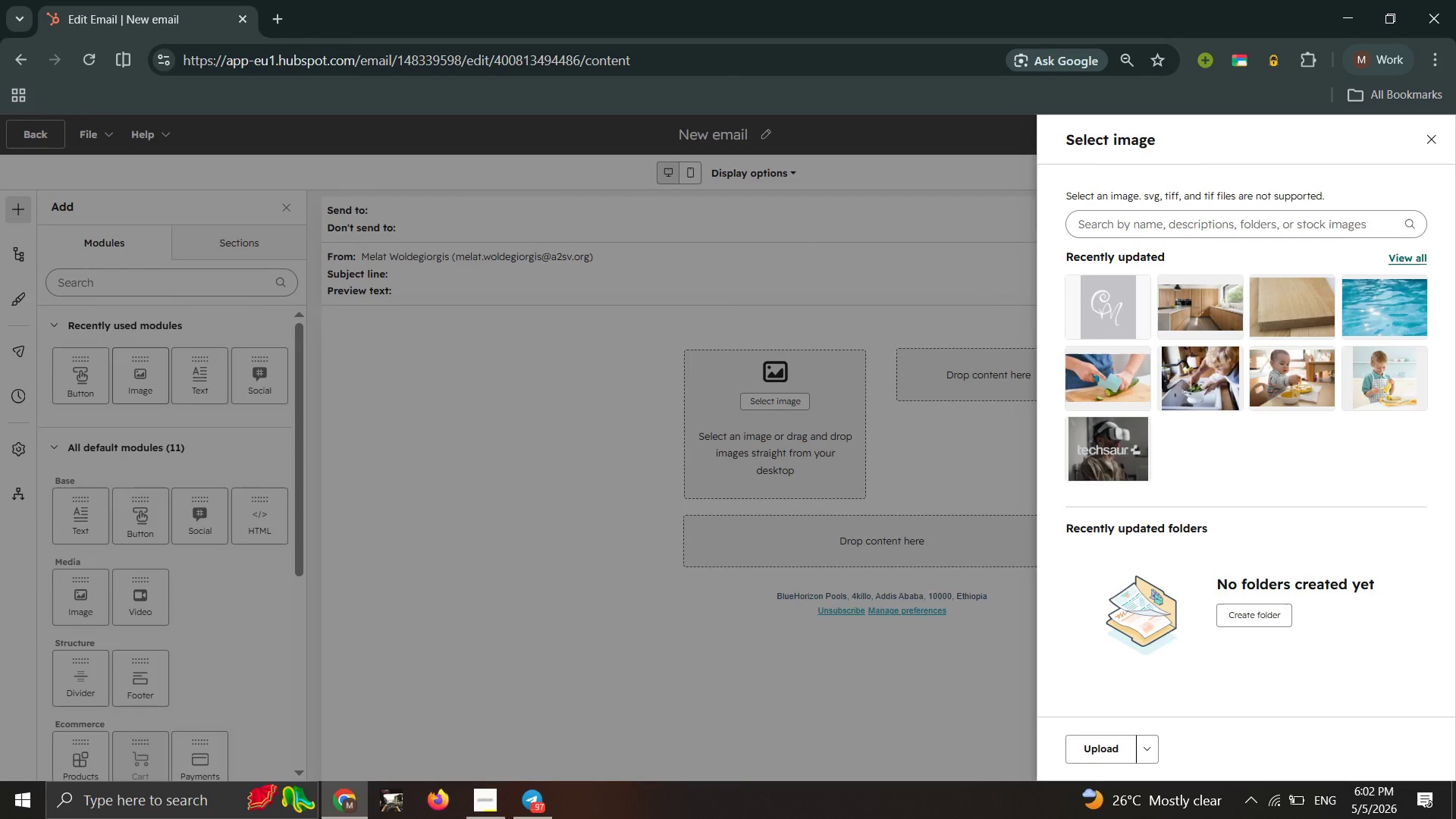 
left_click([1121, 300])
 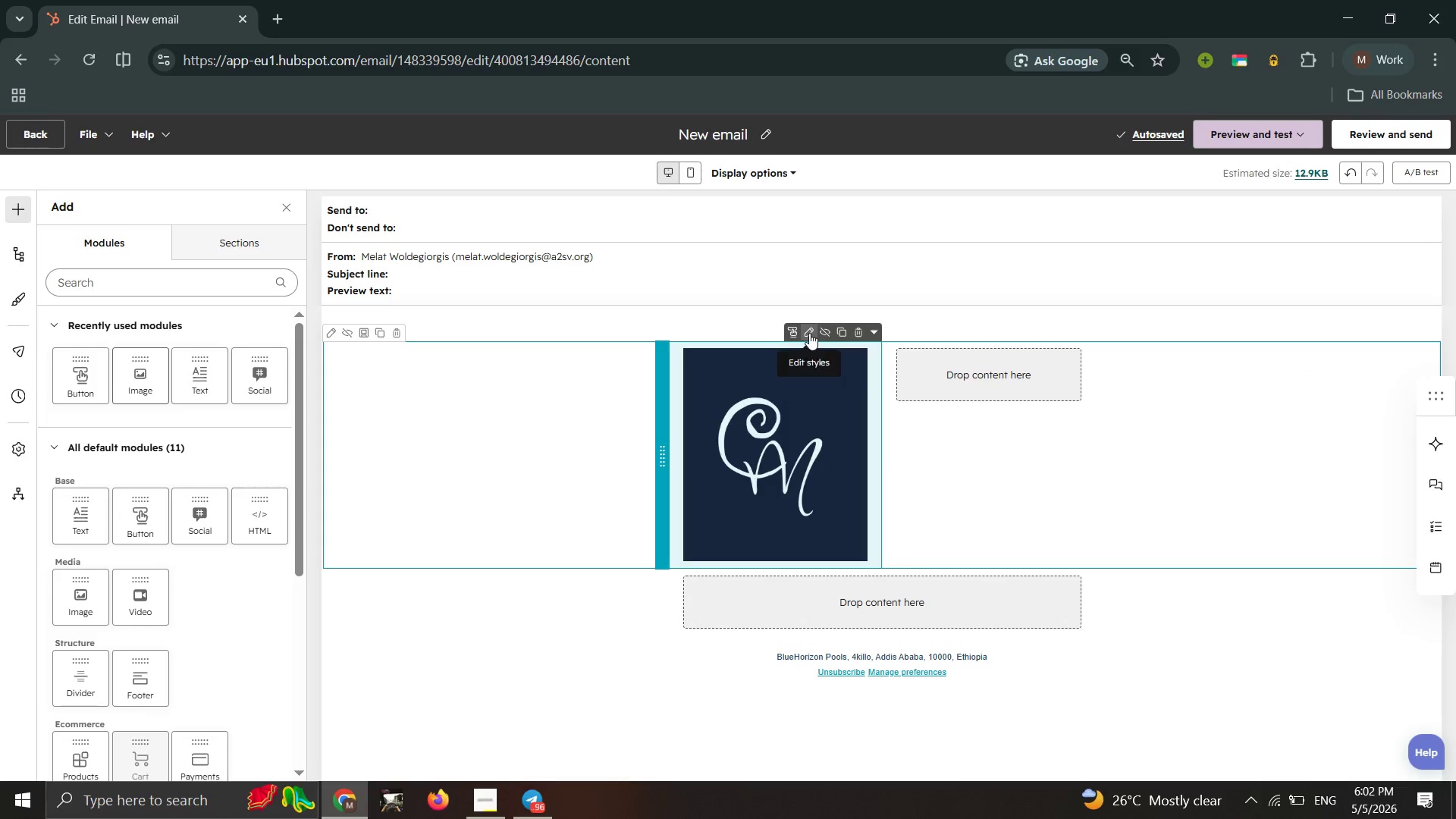 
wait(11.72)
 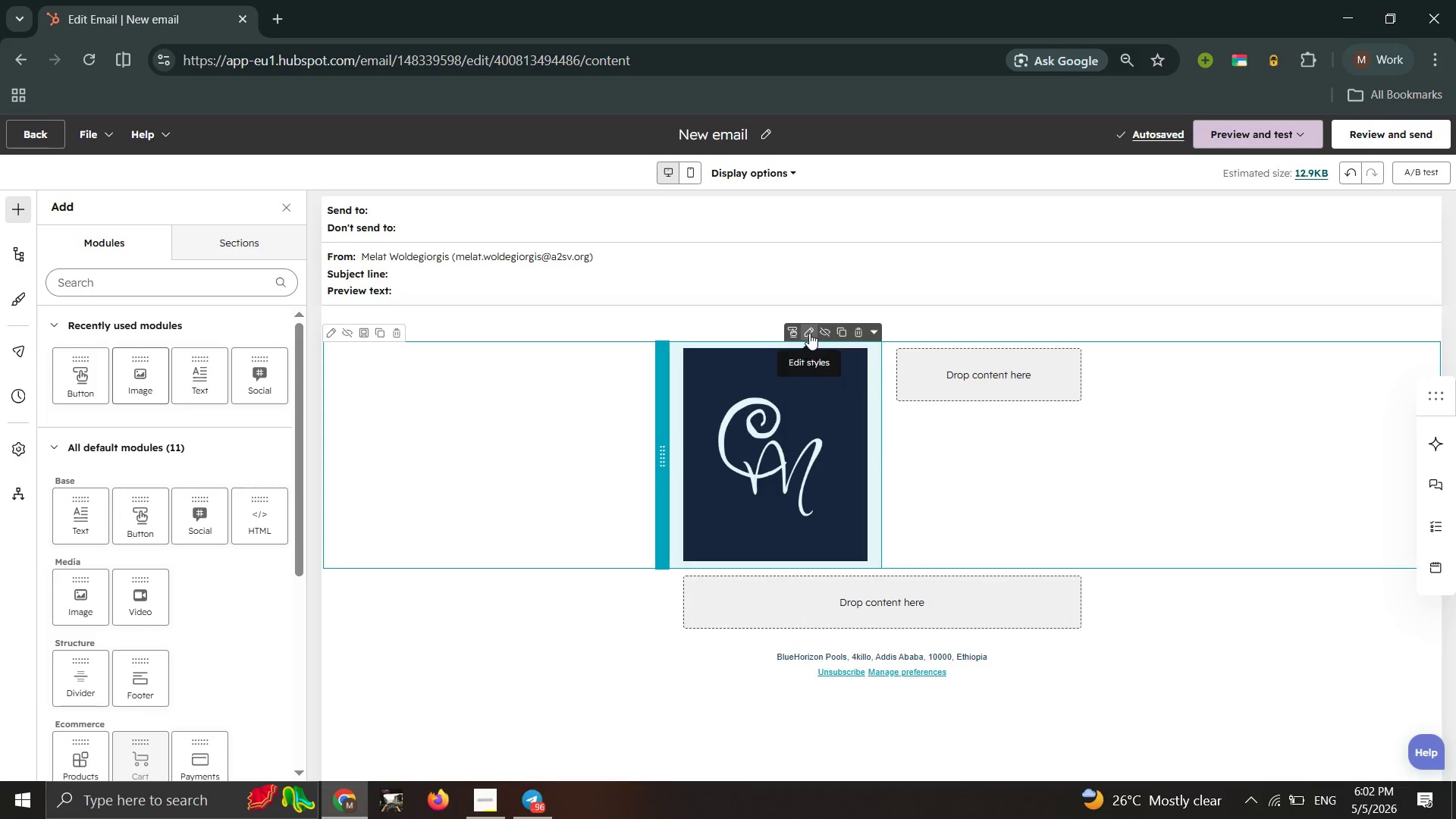 
left_click([235, 262])
 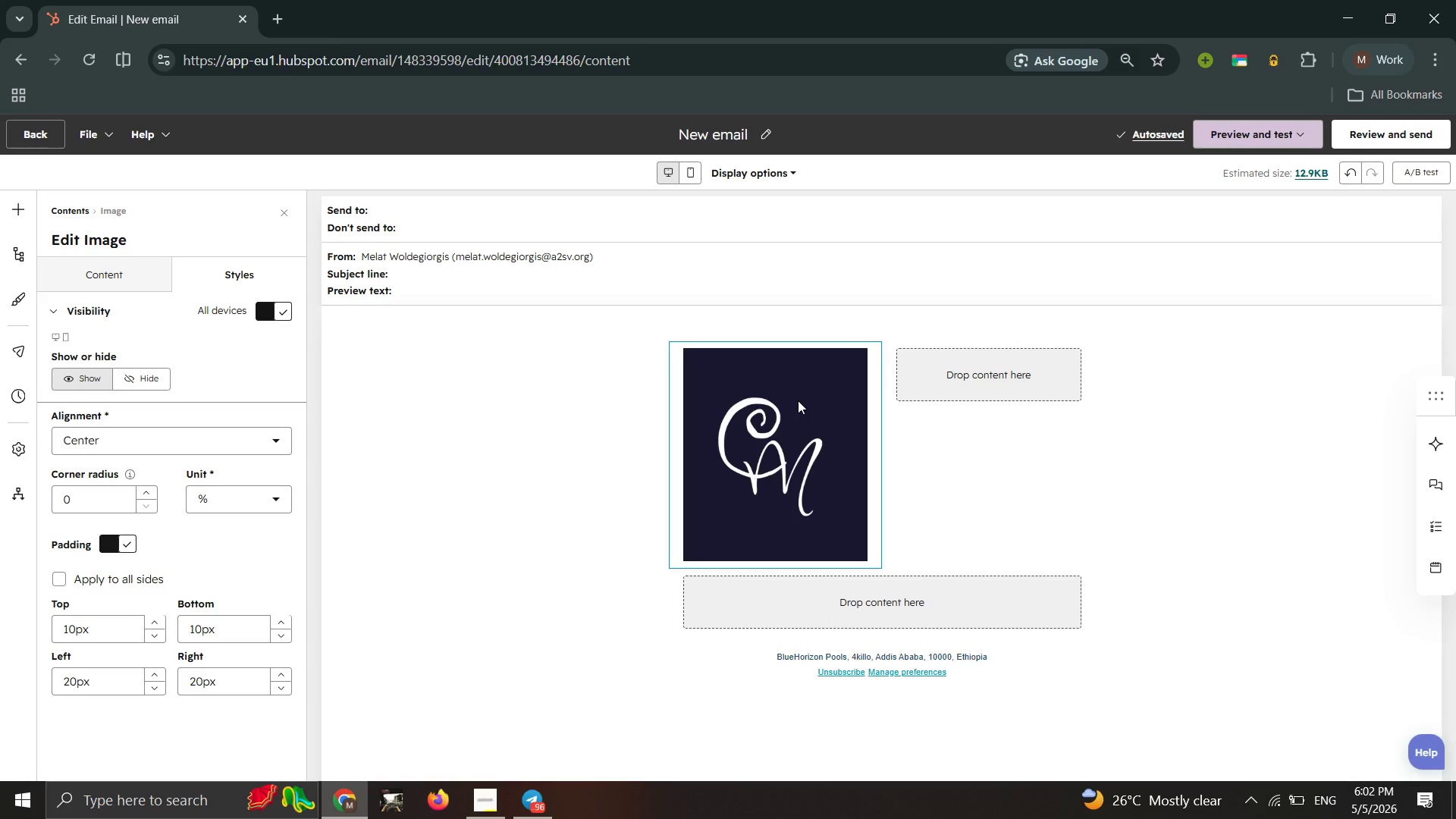 
left_click([803, 402])
 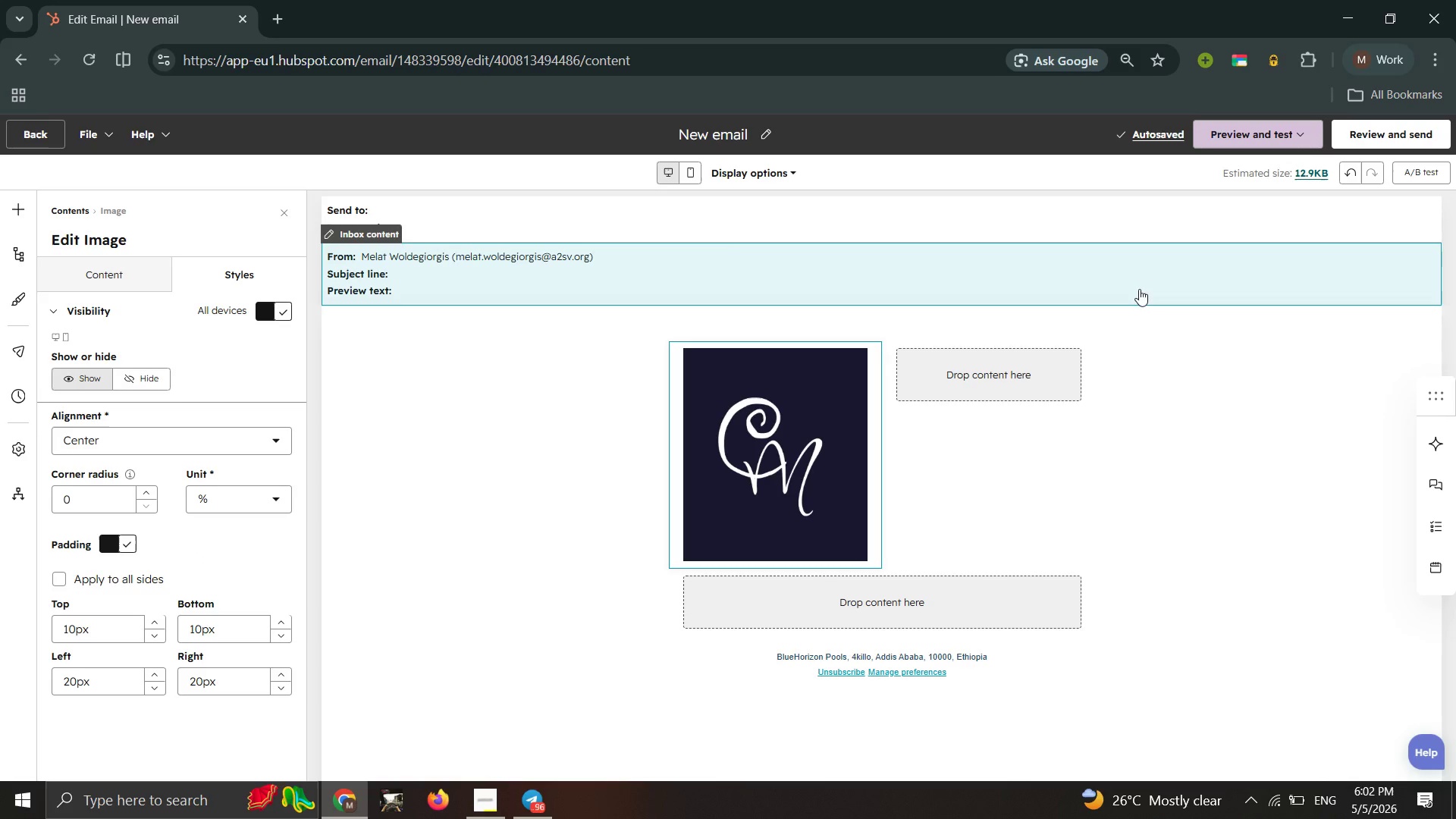 
wait(6.97)
 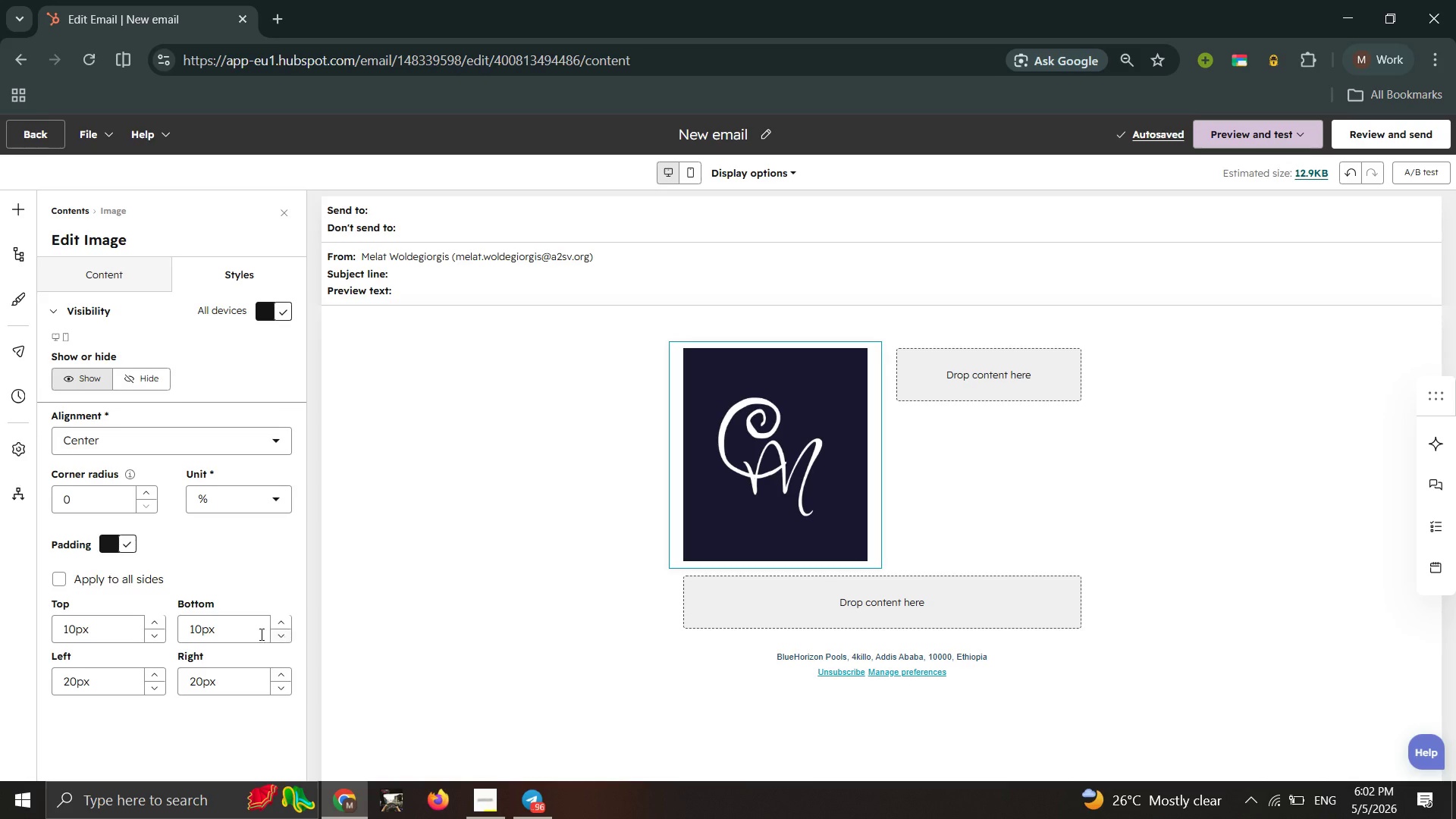 
left_click([1159, 279])
 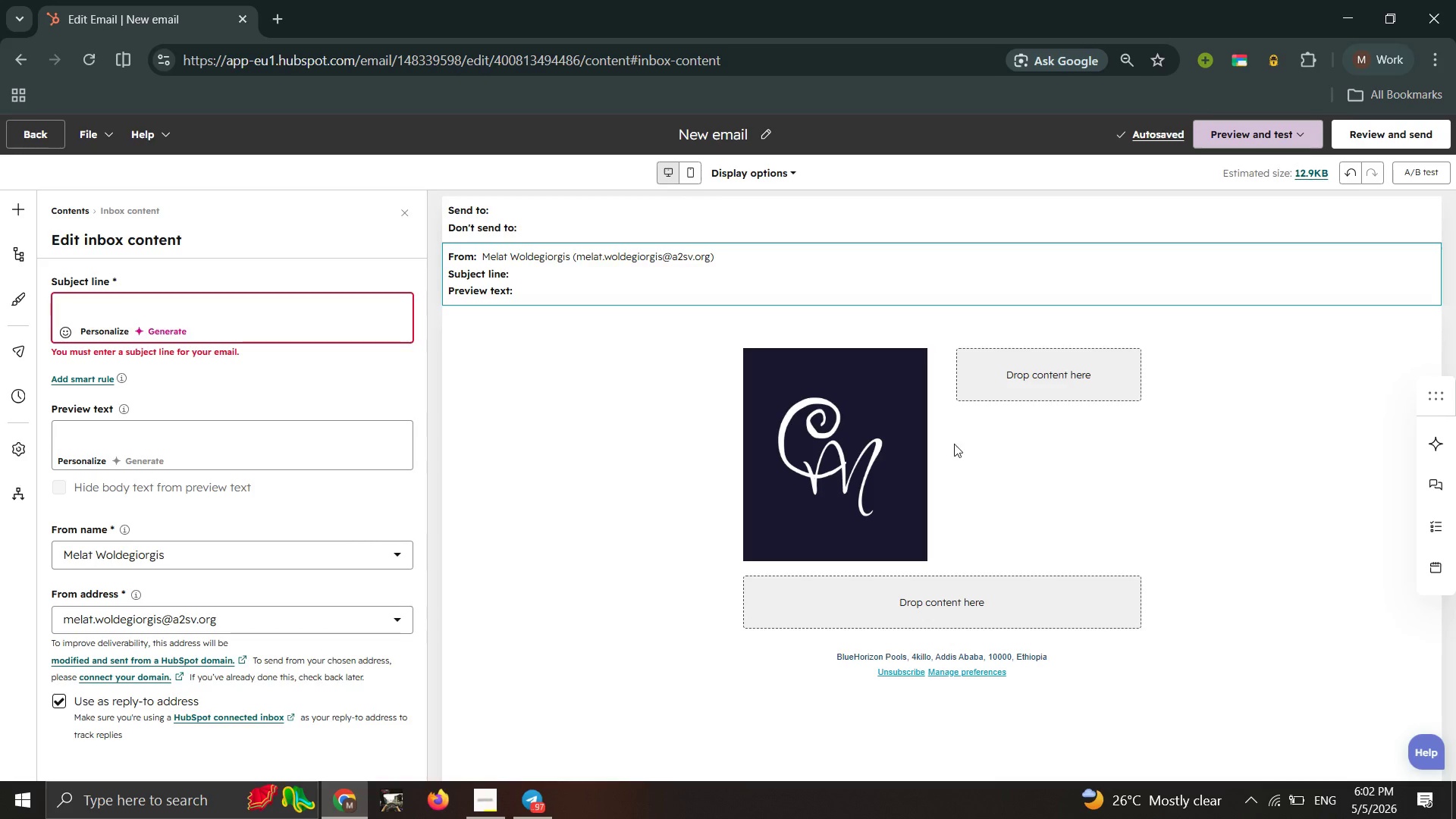 
left_click([924, 492])
 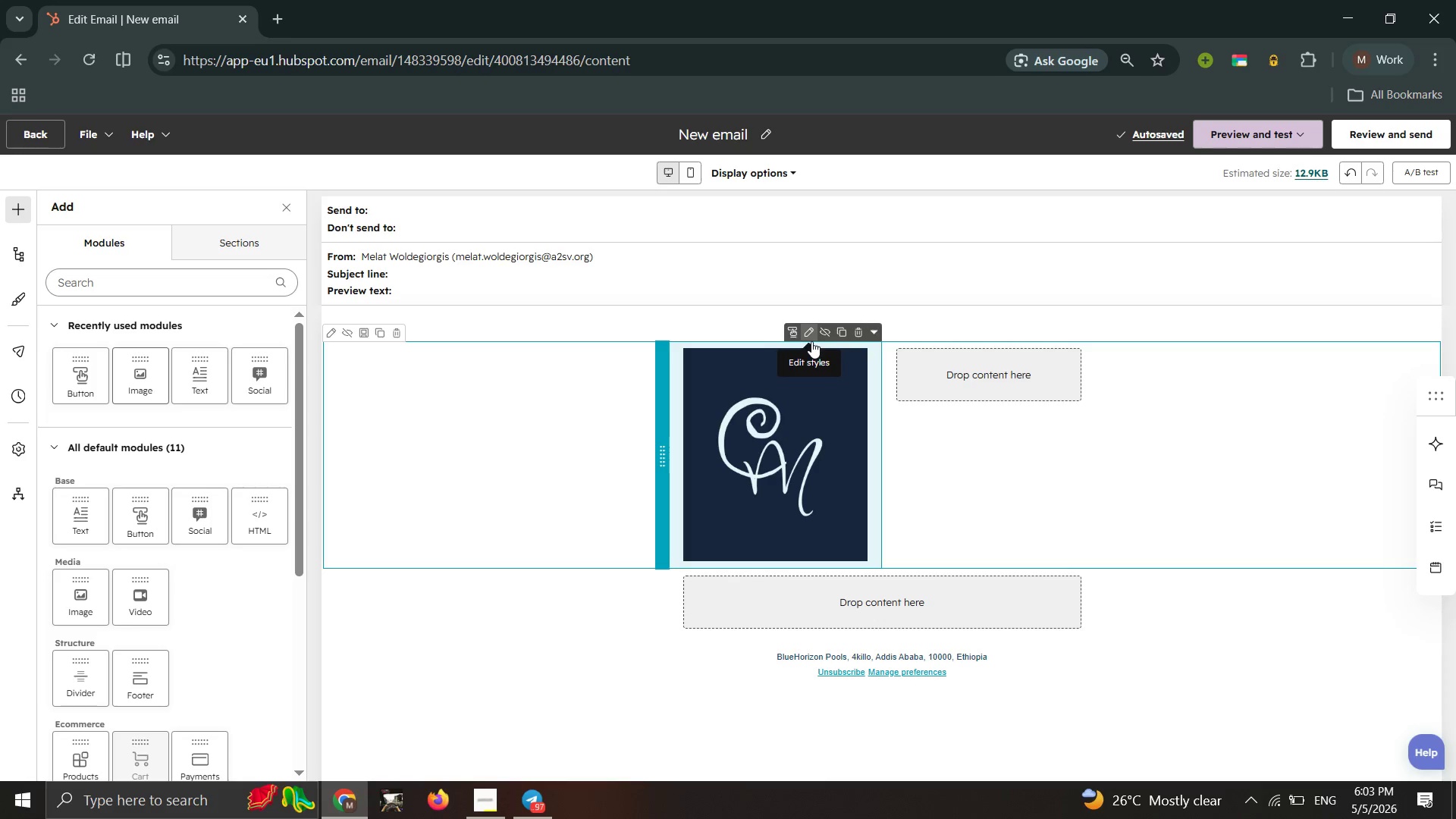 
wait(13.56)
 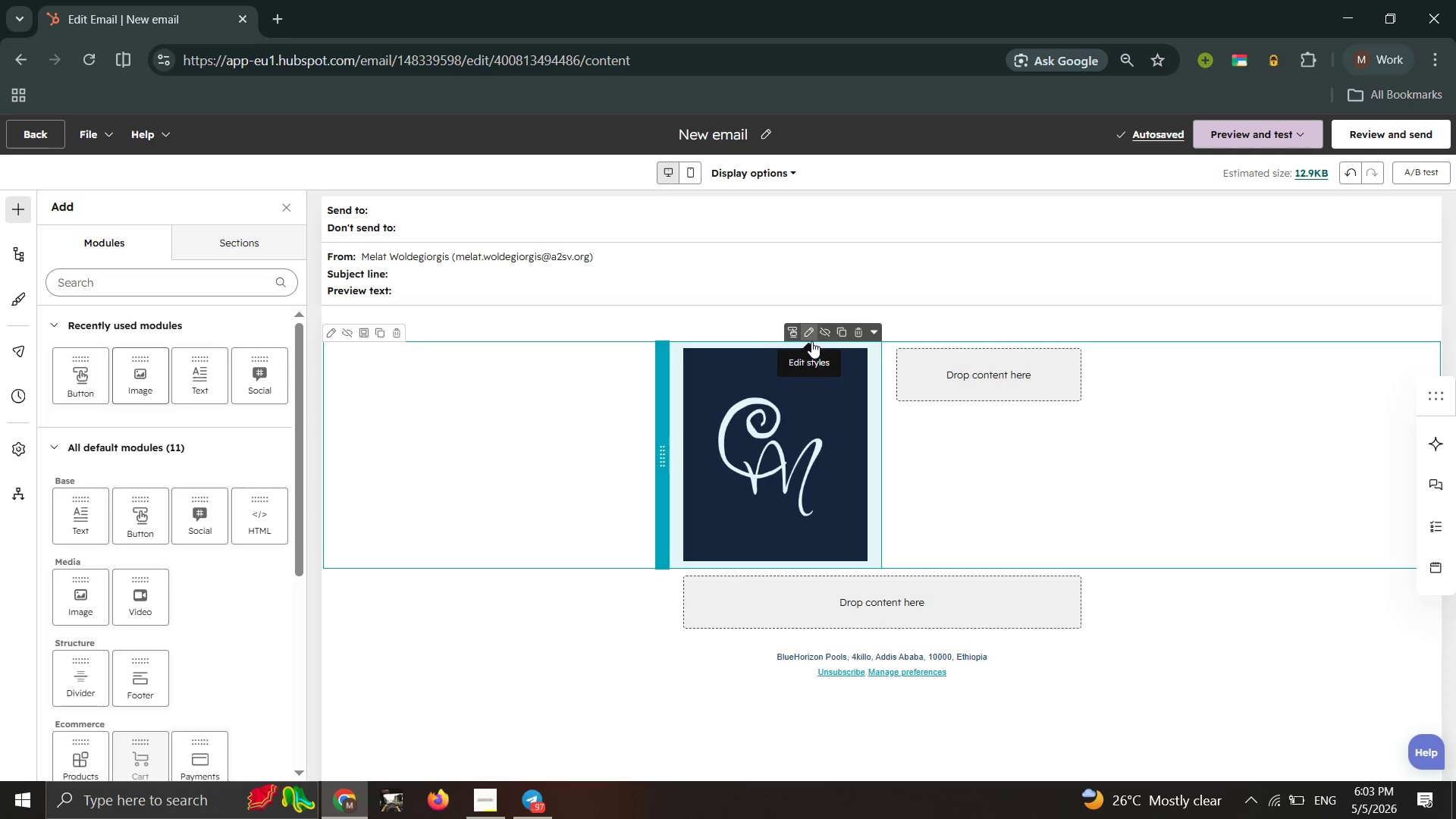 
mouse_move([833, 331])
 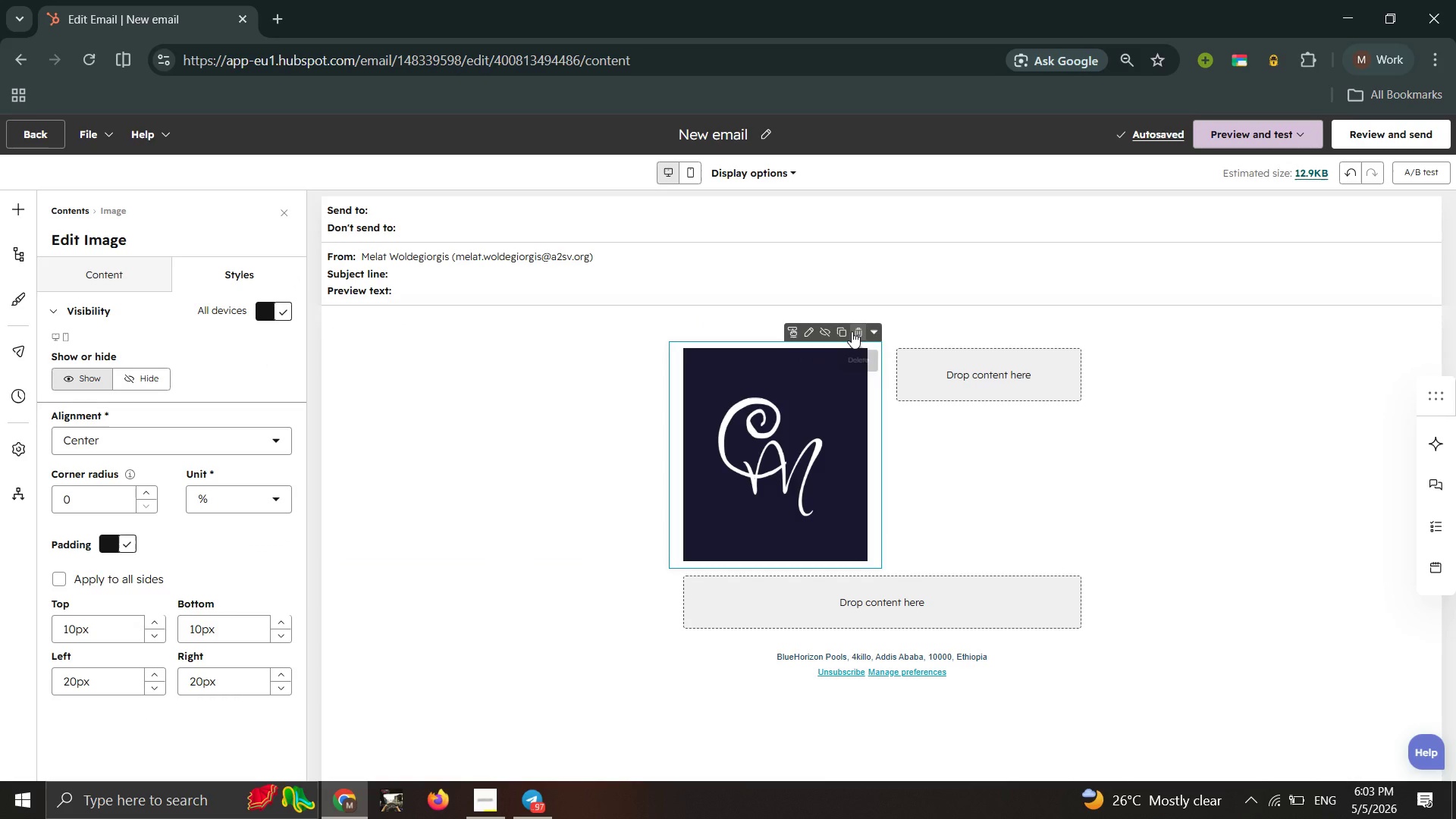 
mouse_move([833, 331])
 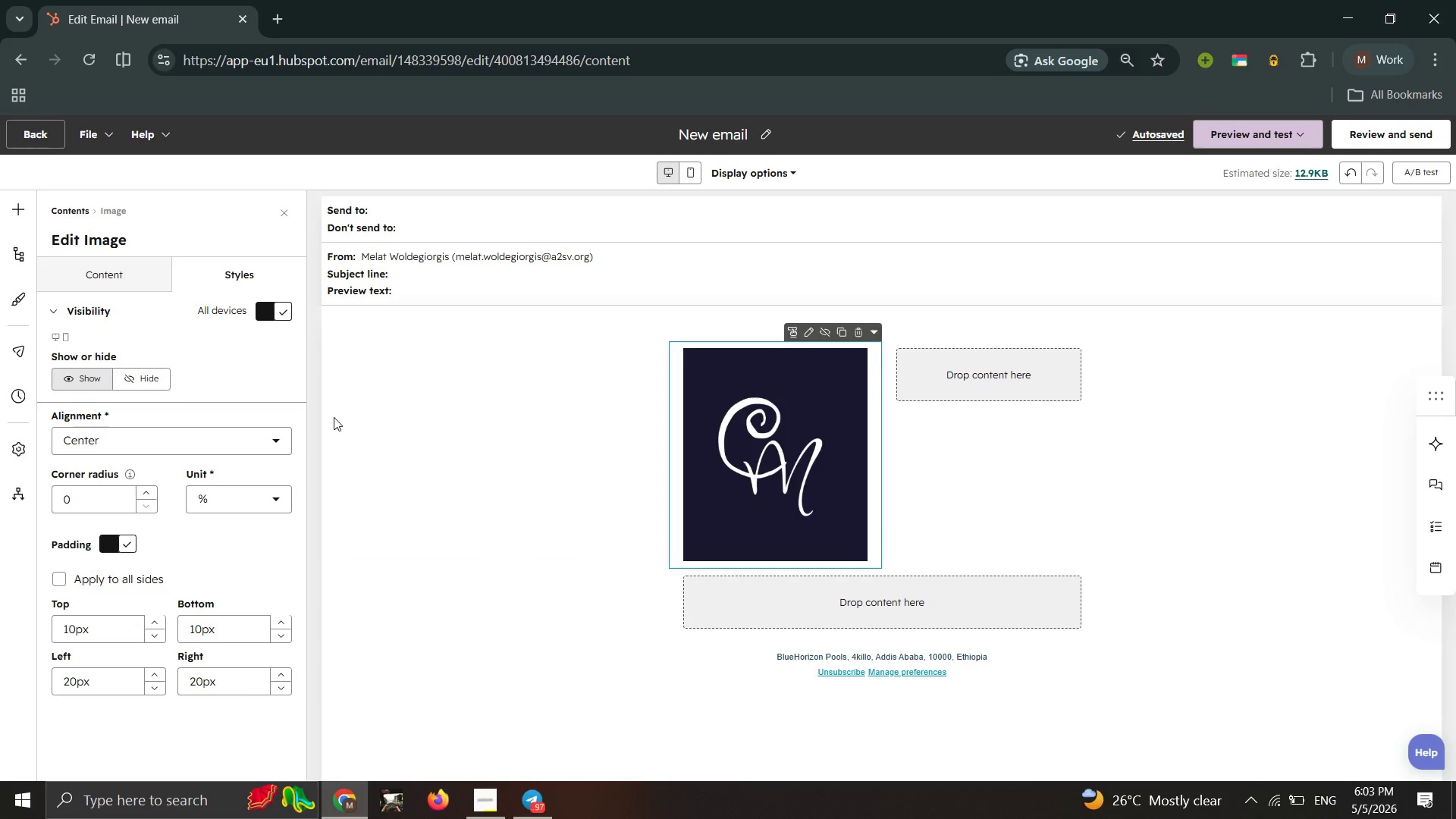 
scroll: coordinate [333, 420], scroll_direction: down, amount: 2.0
 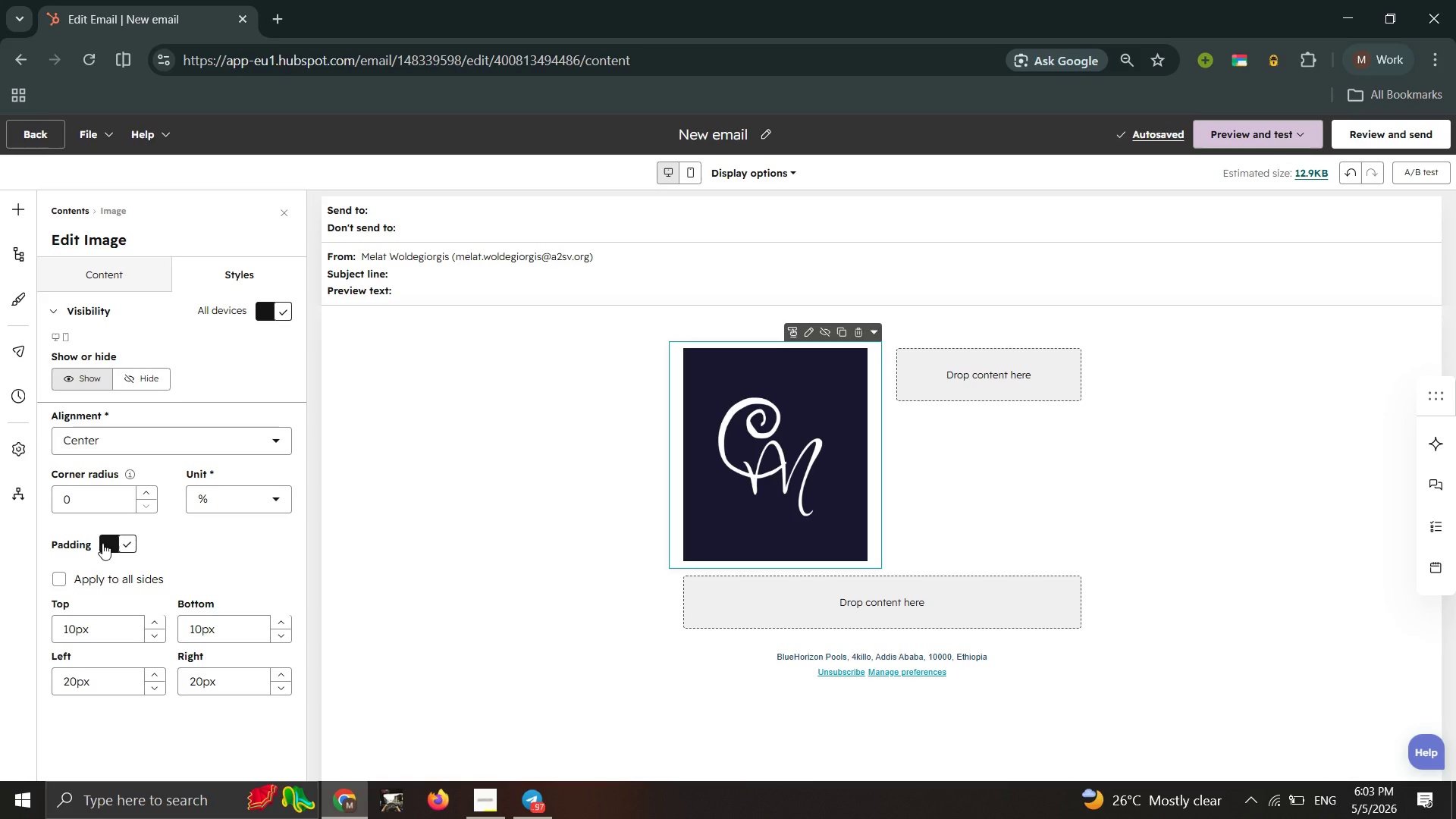 
left_click([102, 543])
 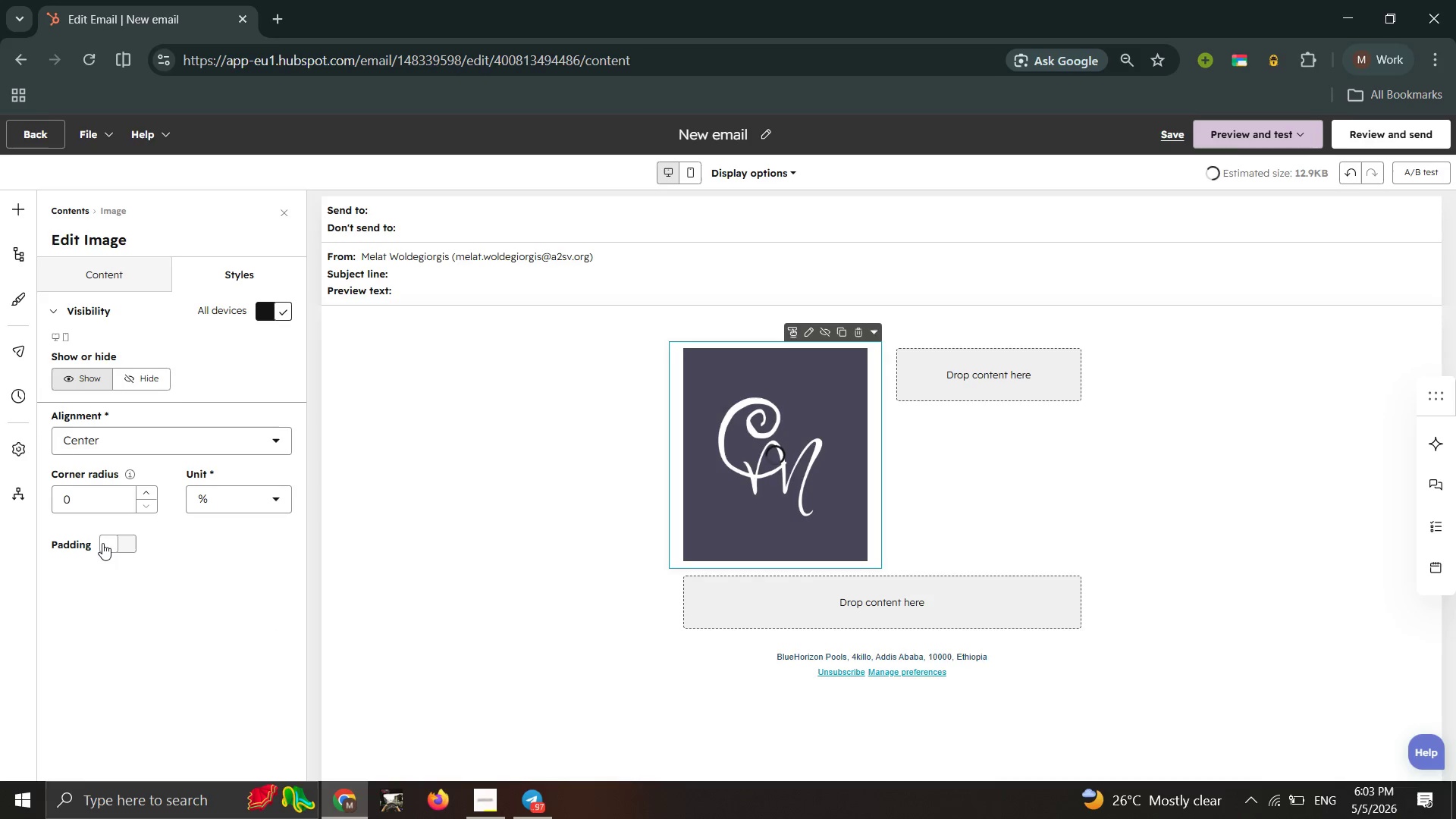 
left_click([102, 543])
 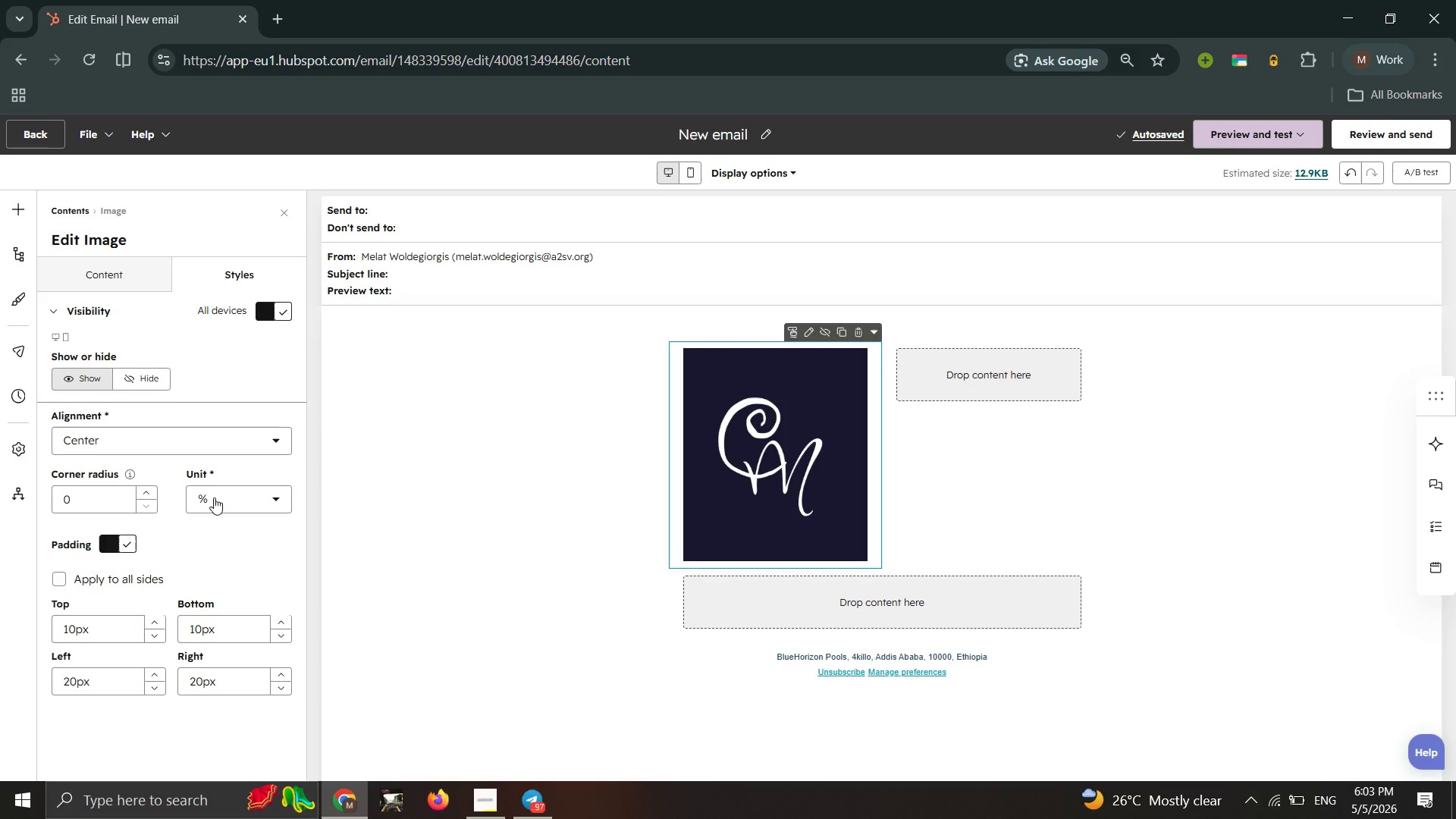 
wait(5.8)
 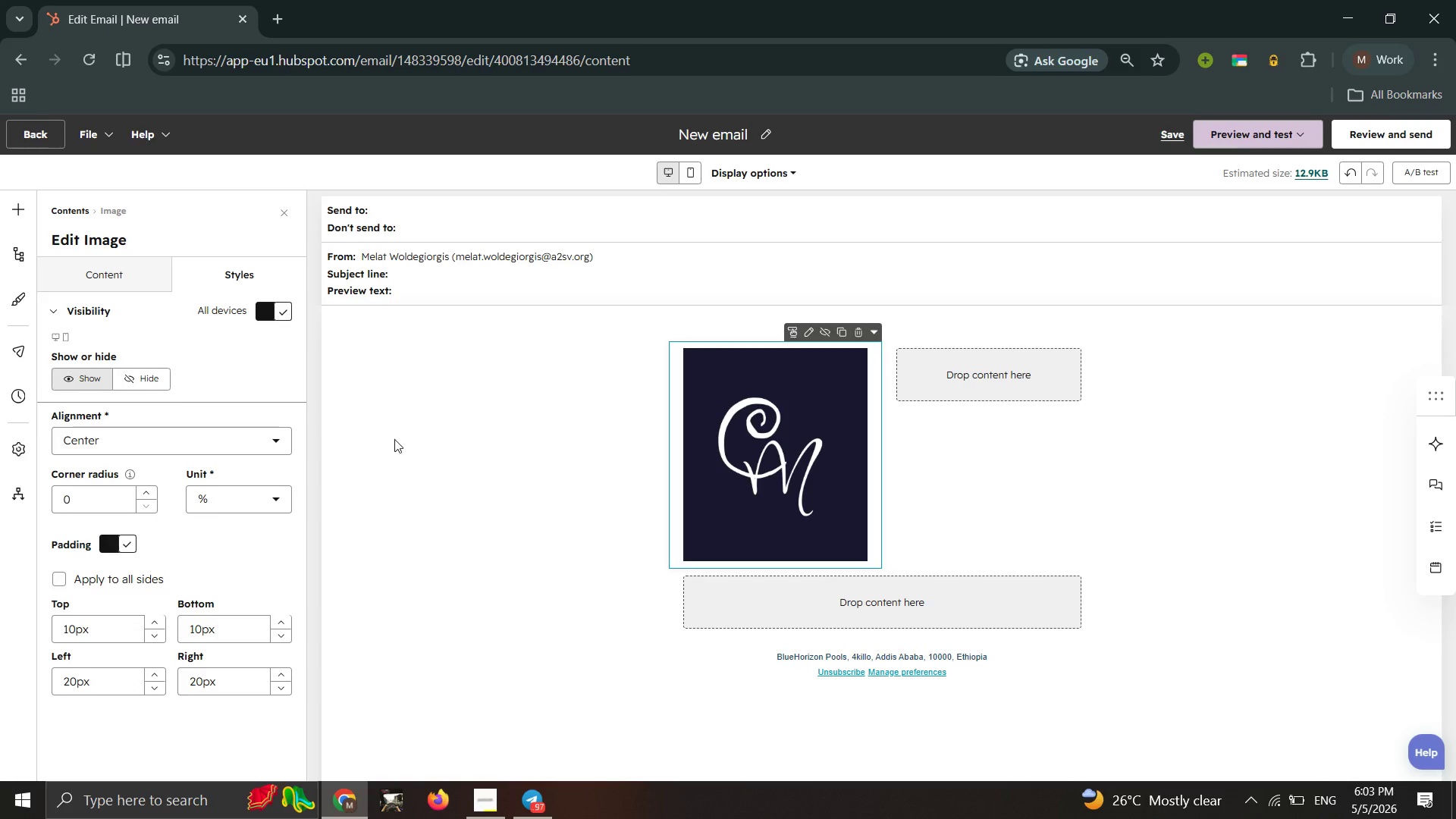 
left_click([227, 431])
 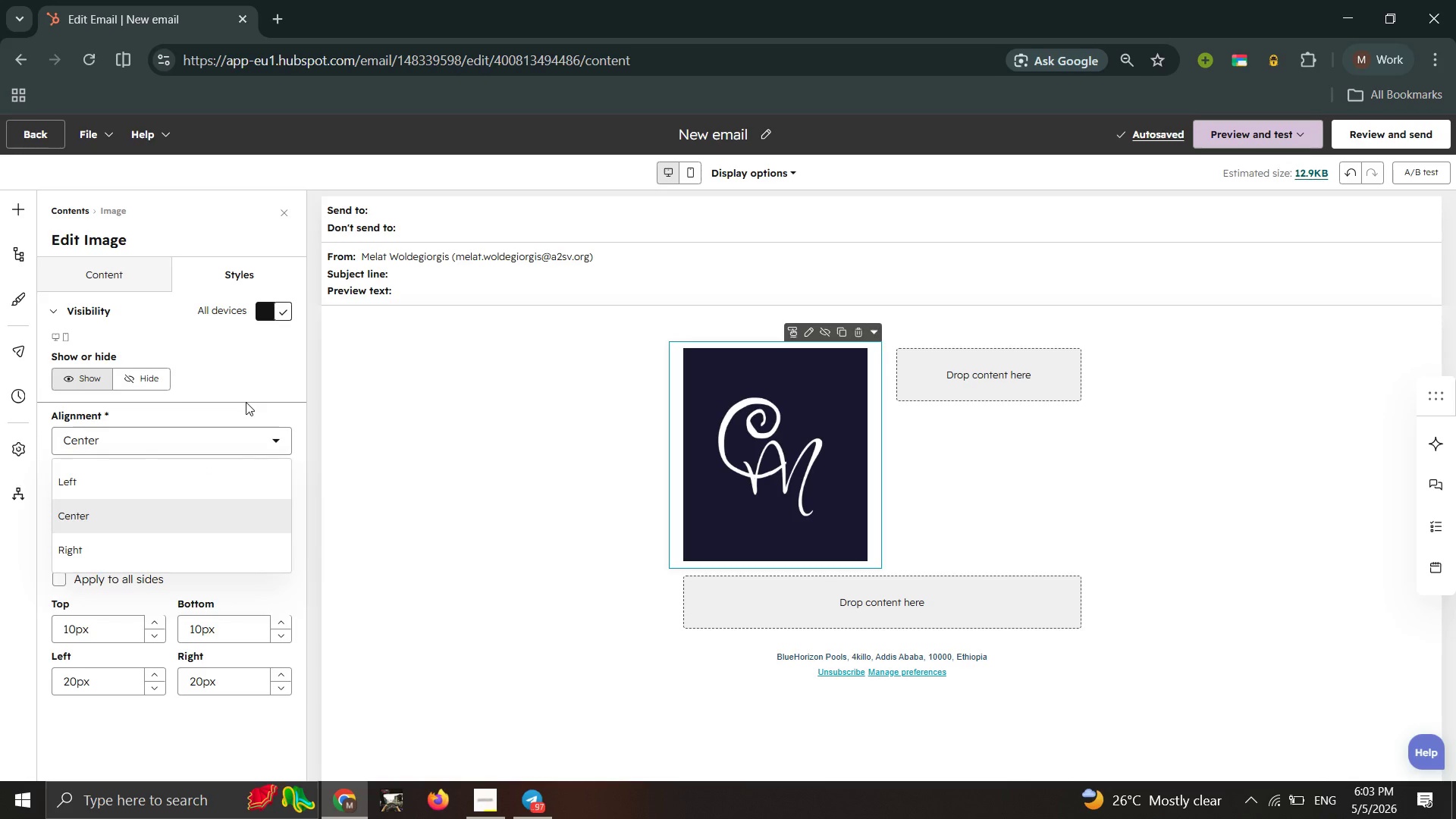 
left_click([247, 388])
 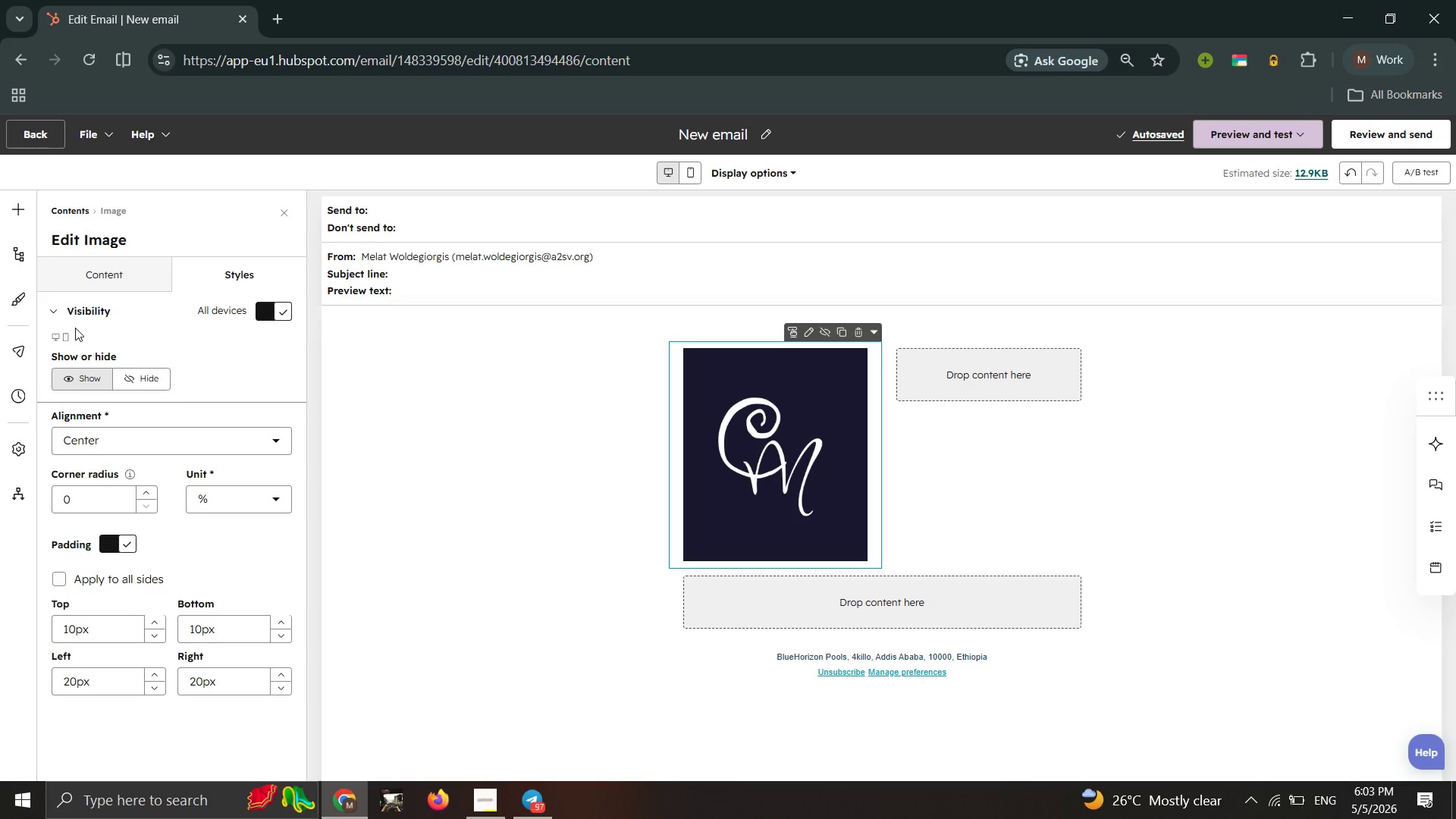 
left_click([62, 305])
 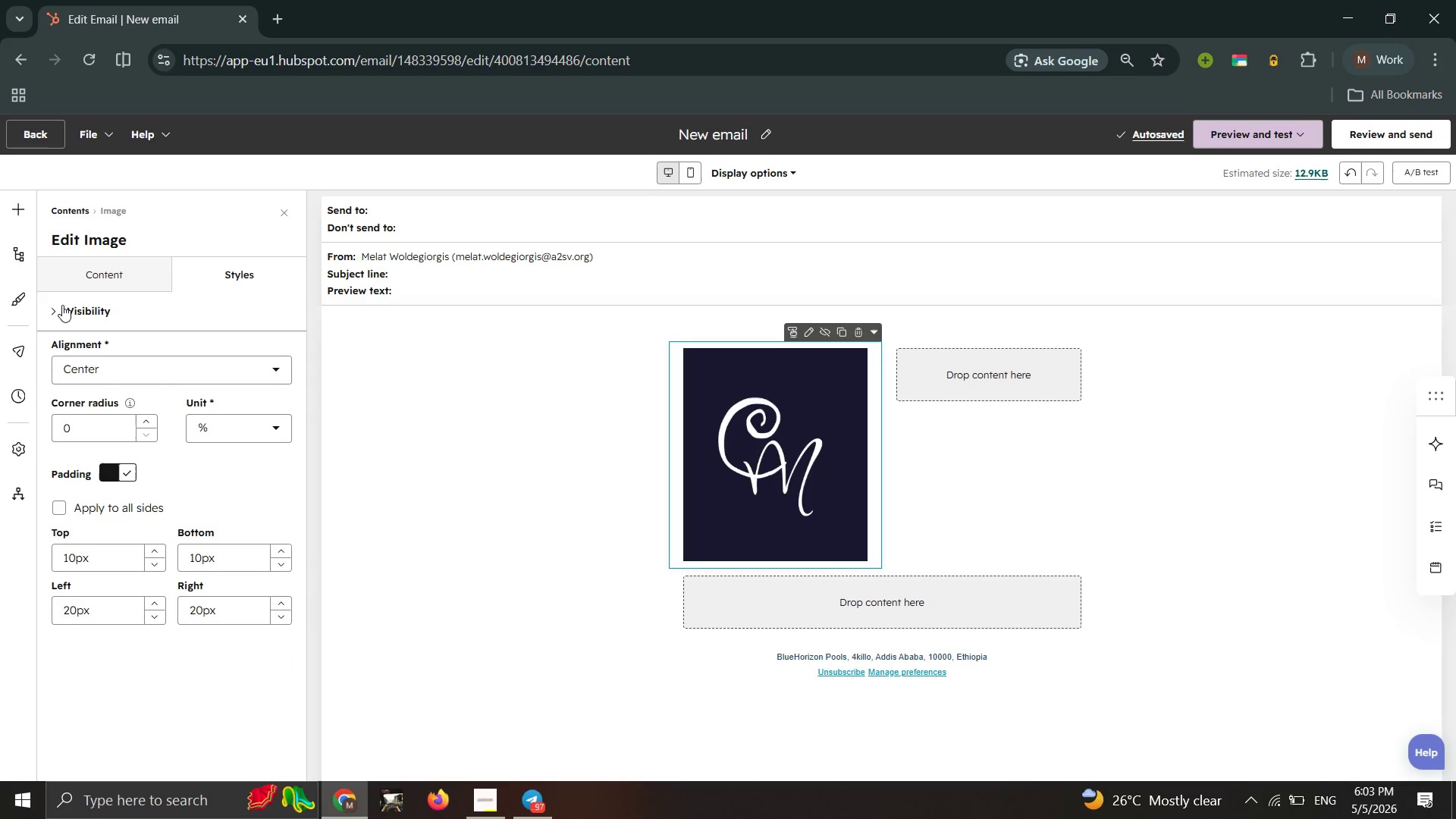 
left_click([62, 305])
 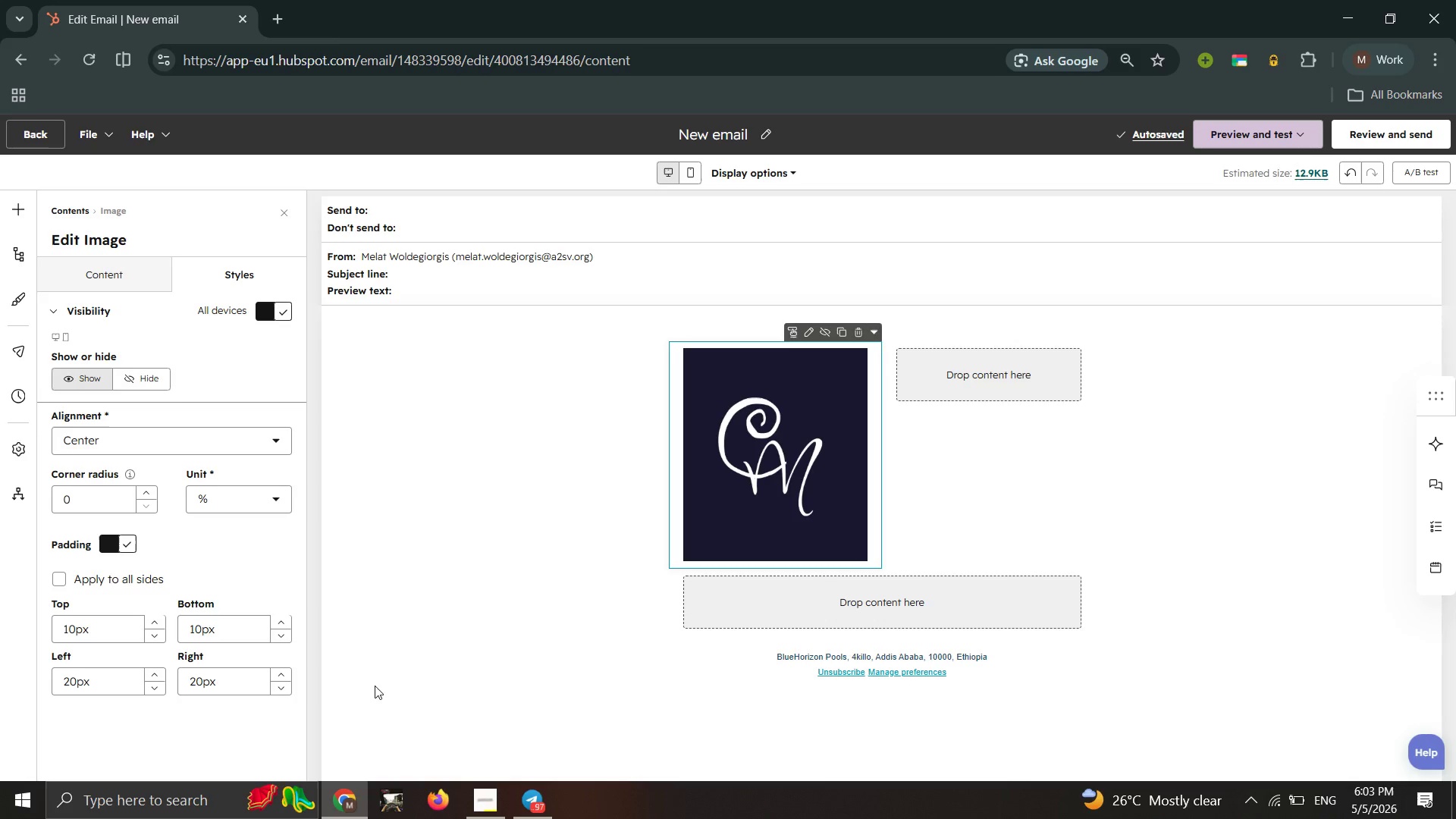 
wait(10.59)
 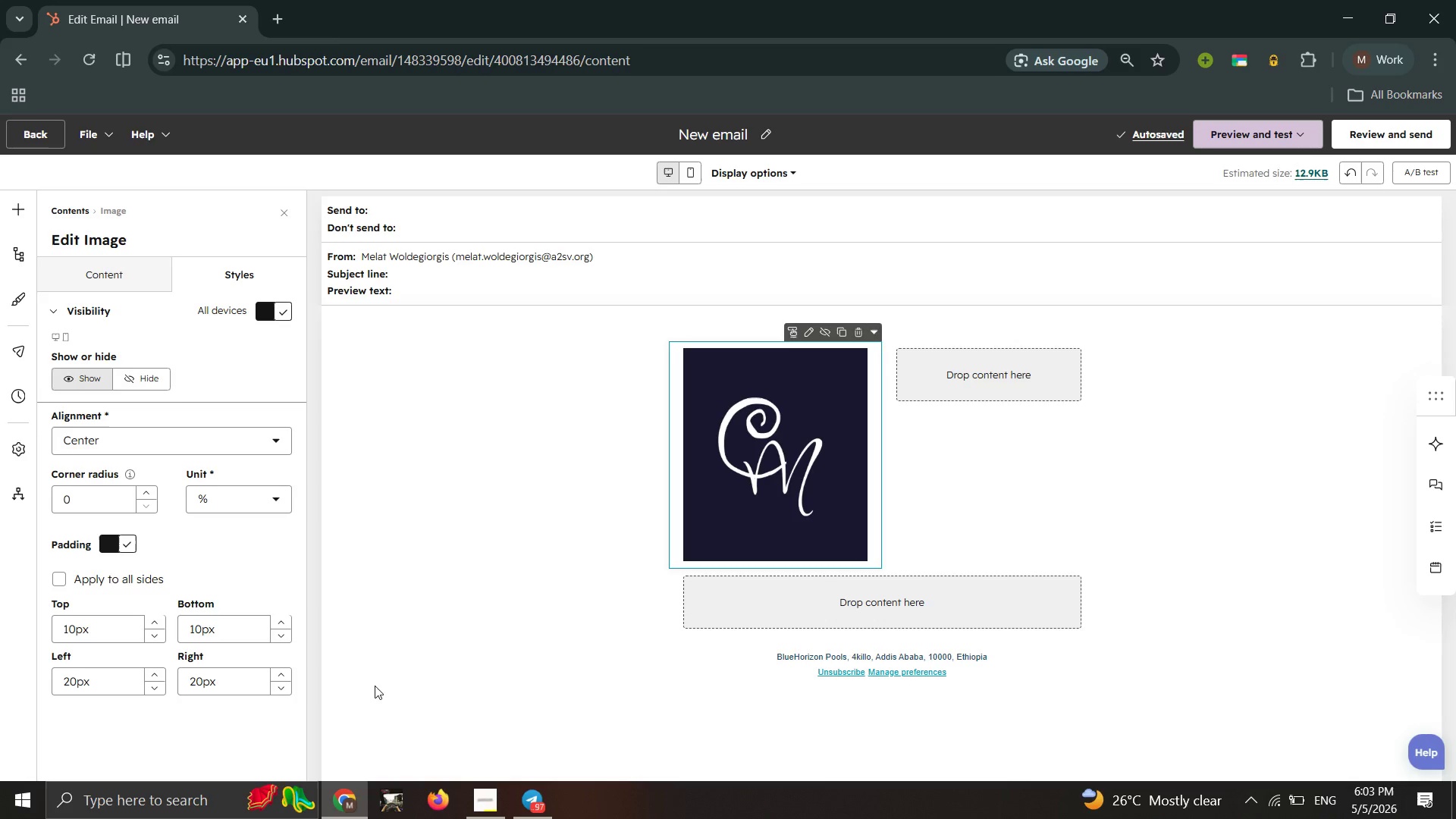 
left_click([884, 554])
 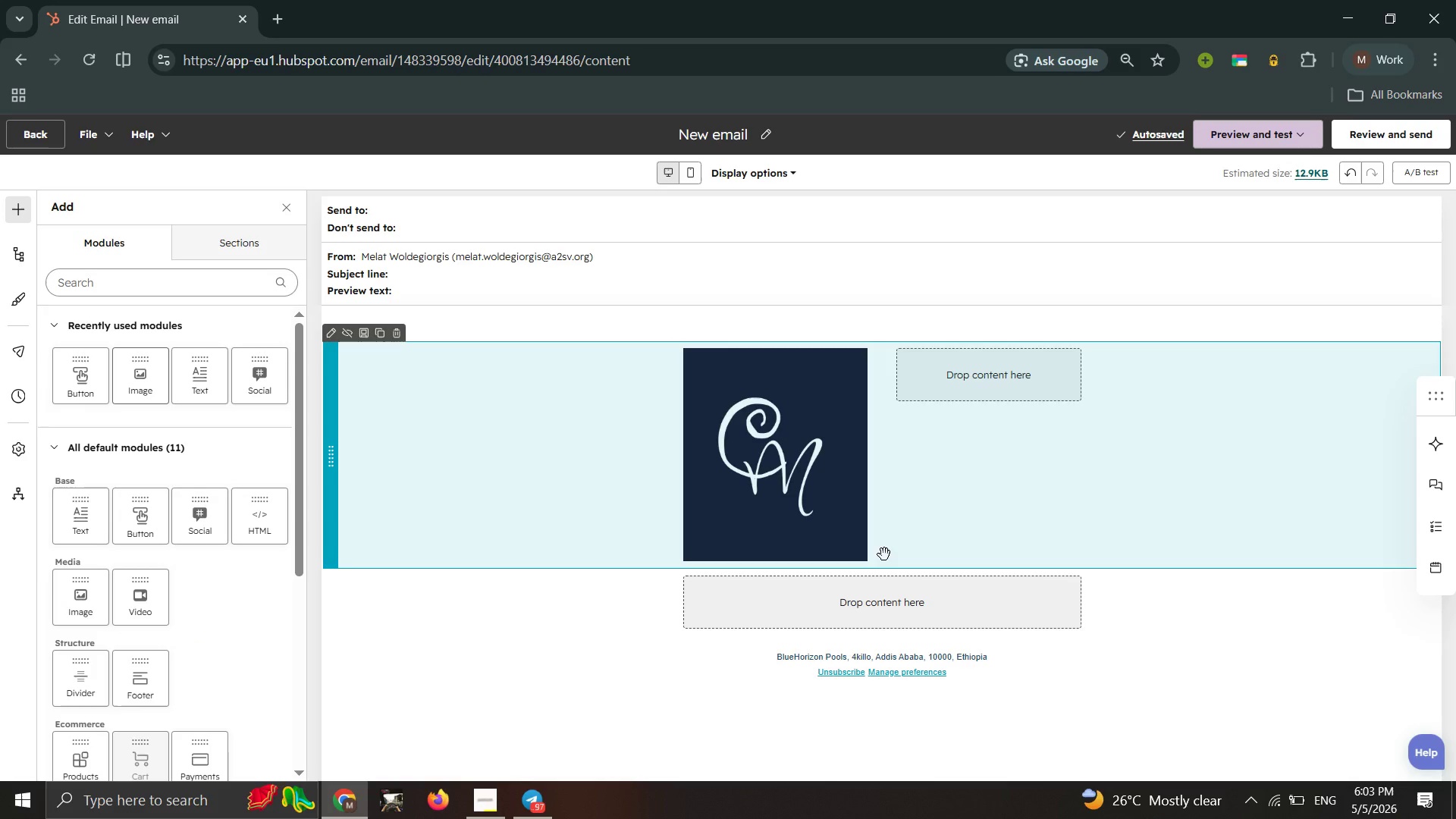 
left_click([884, 554])
 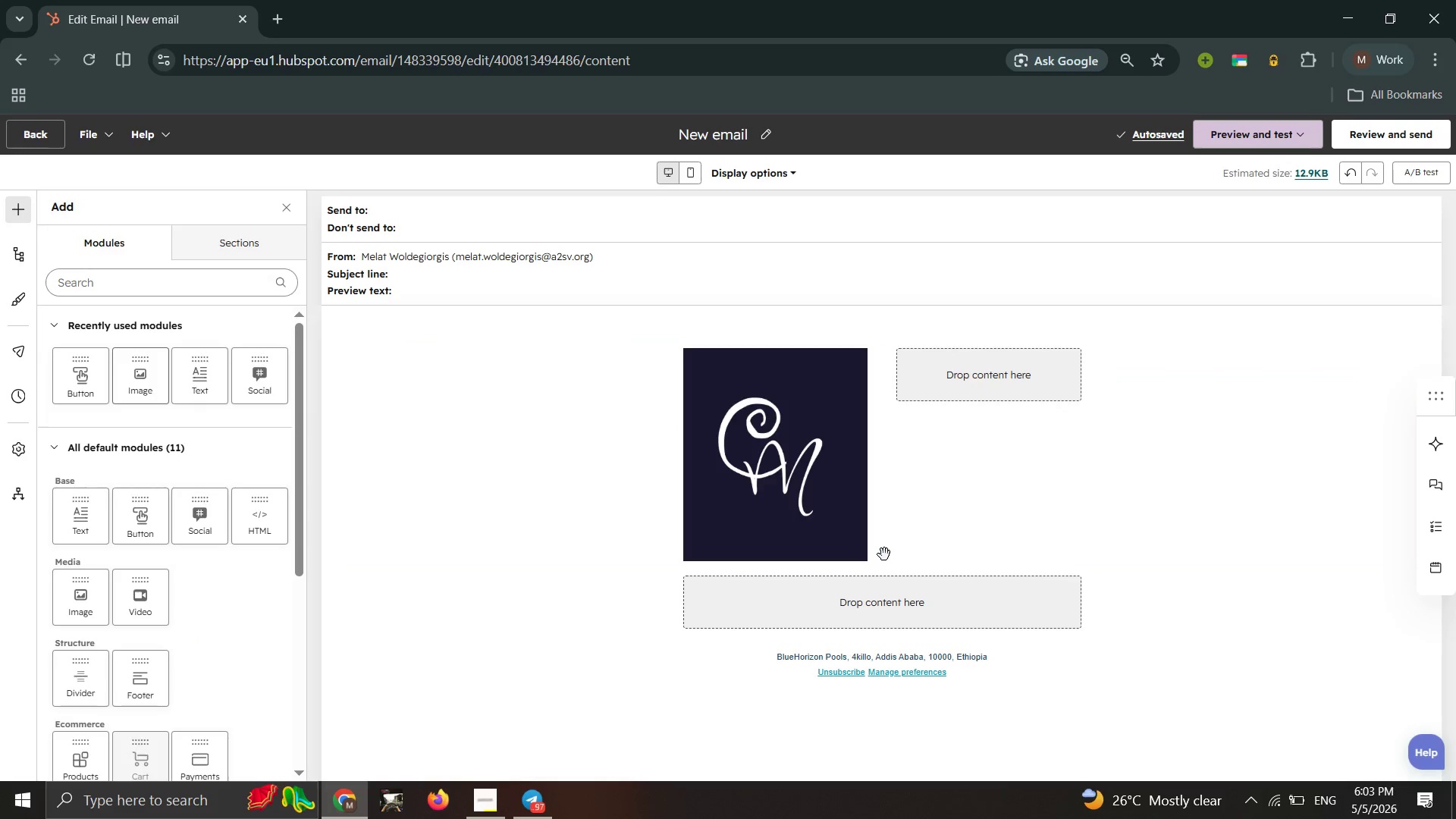 
left_click([884, 554])
 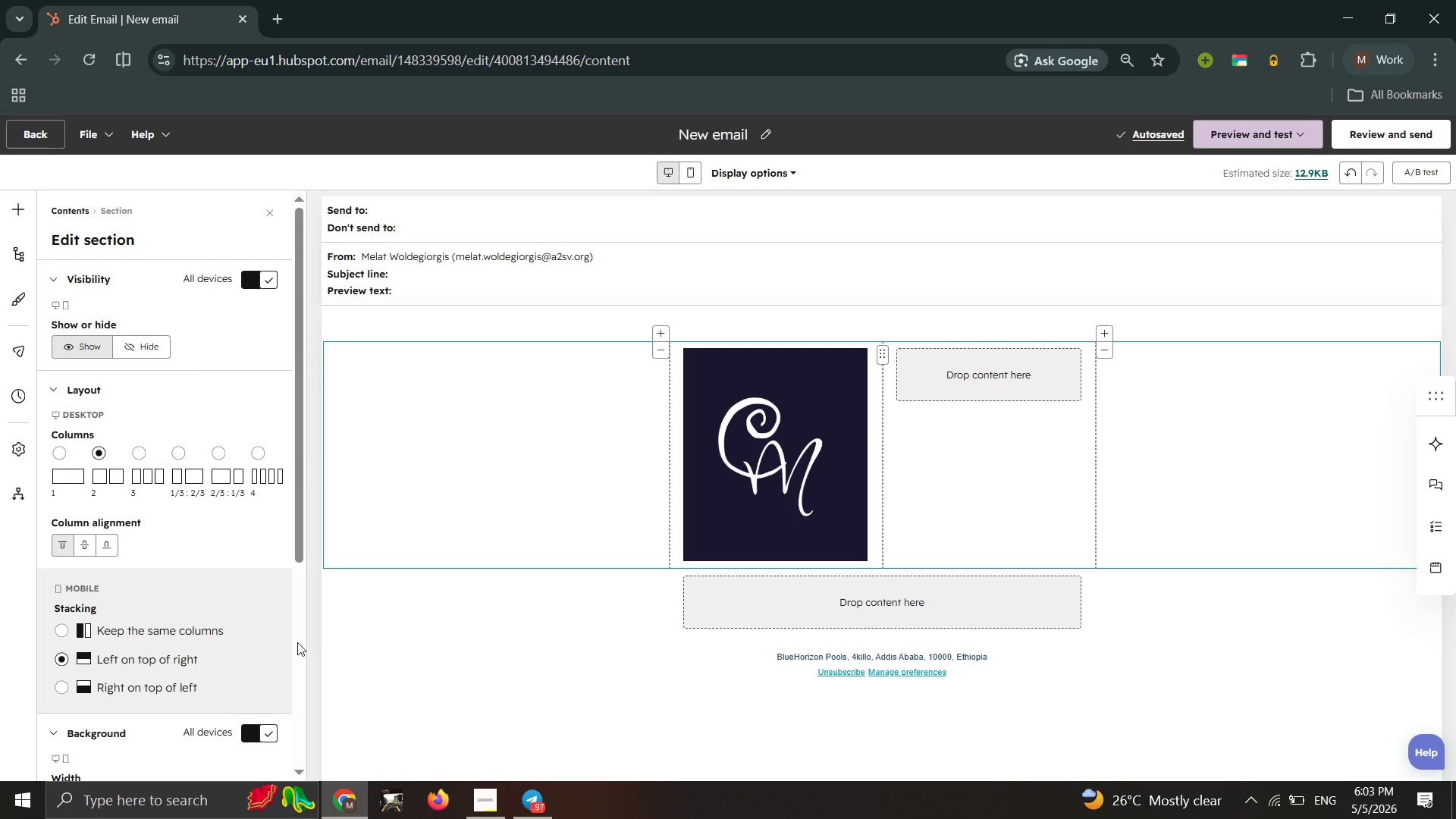 
scroll: coordinate [221, 680], scroll_direction: down, amount: 11.0
 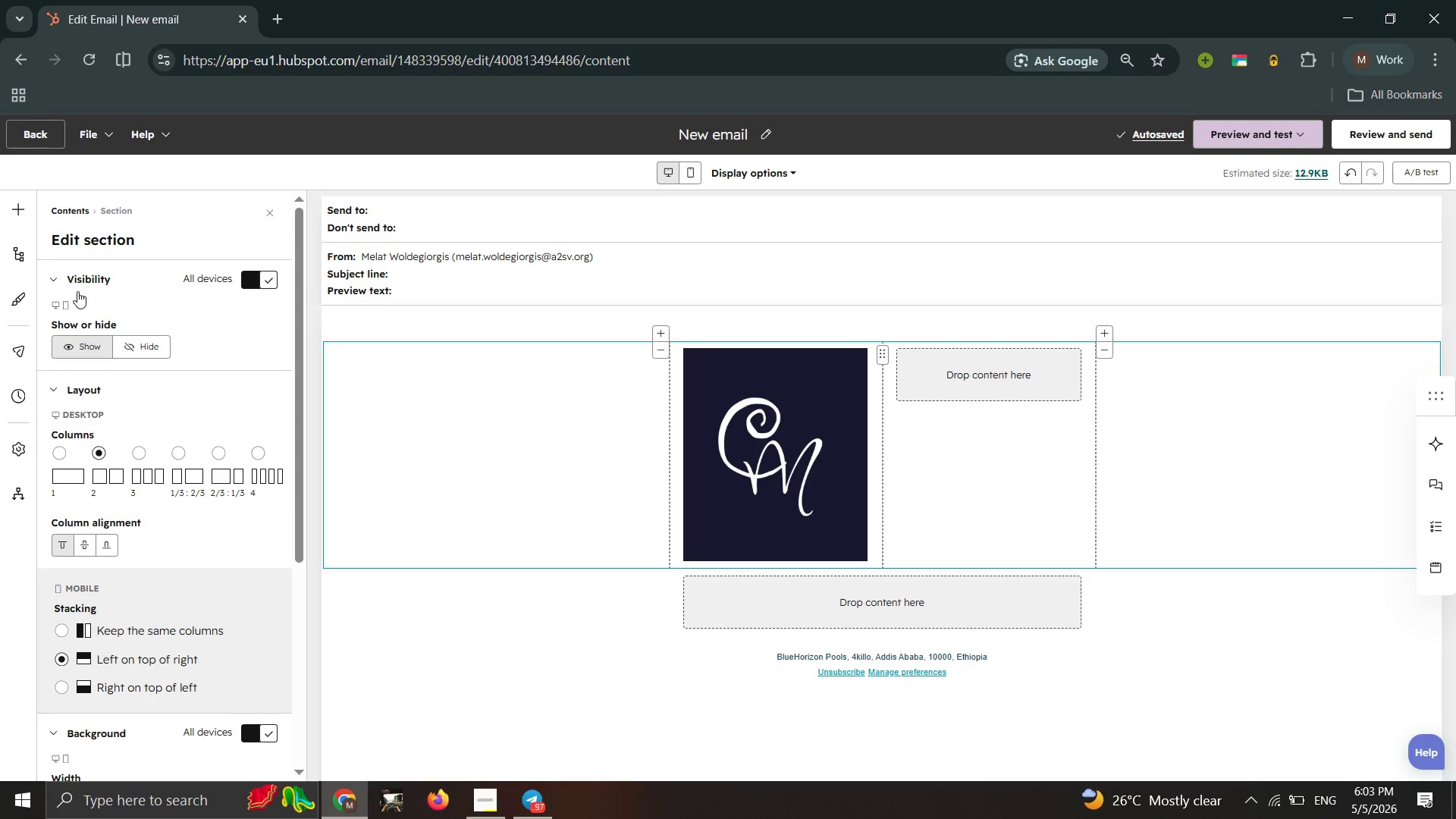 
left_click([85, 284])
 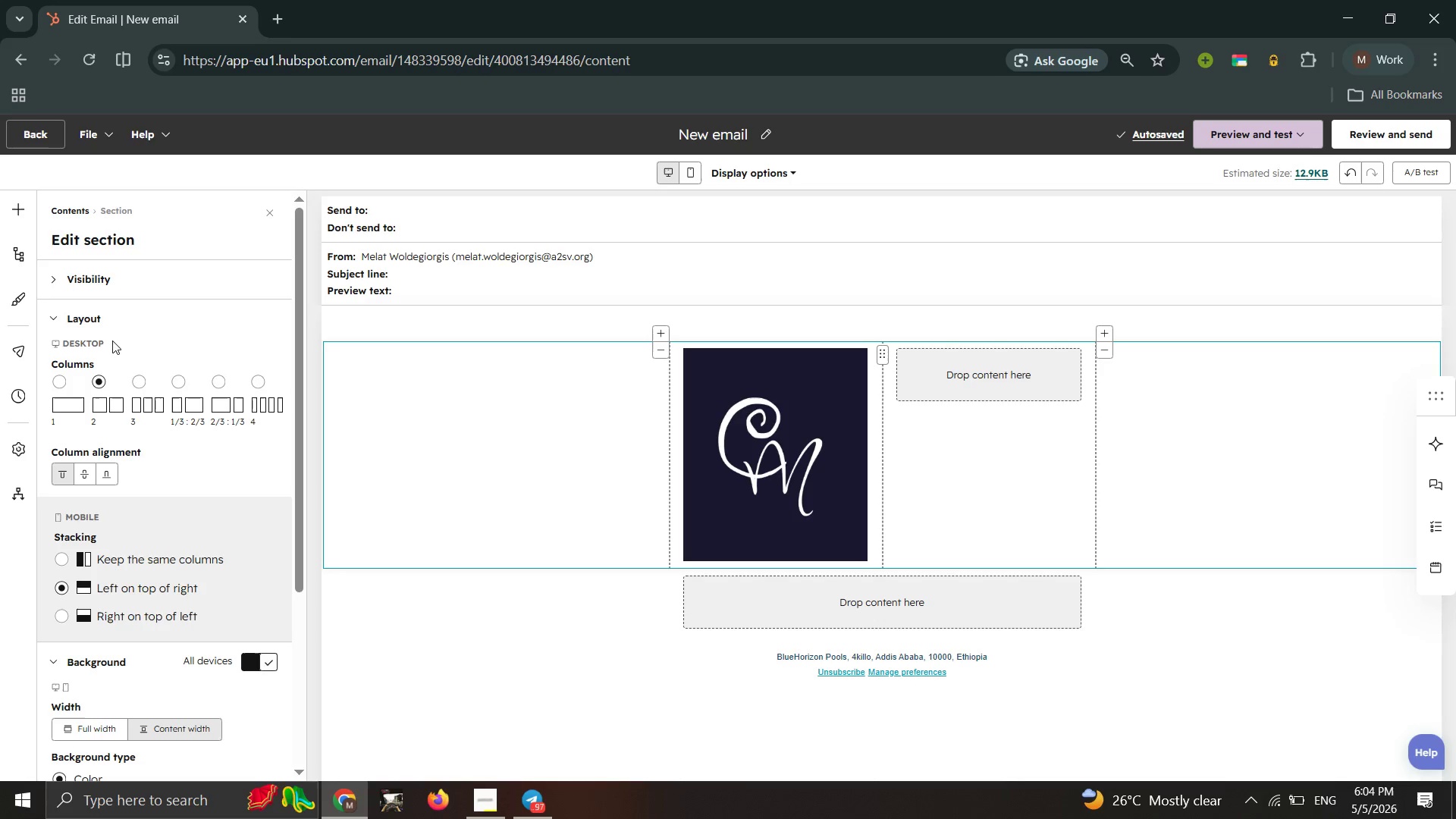 
left_click([117, 312])
 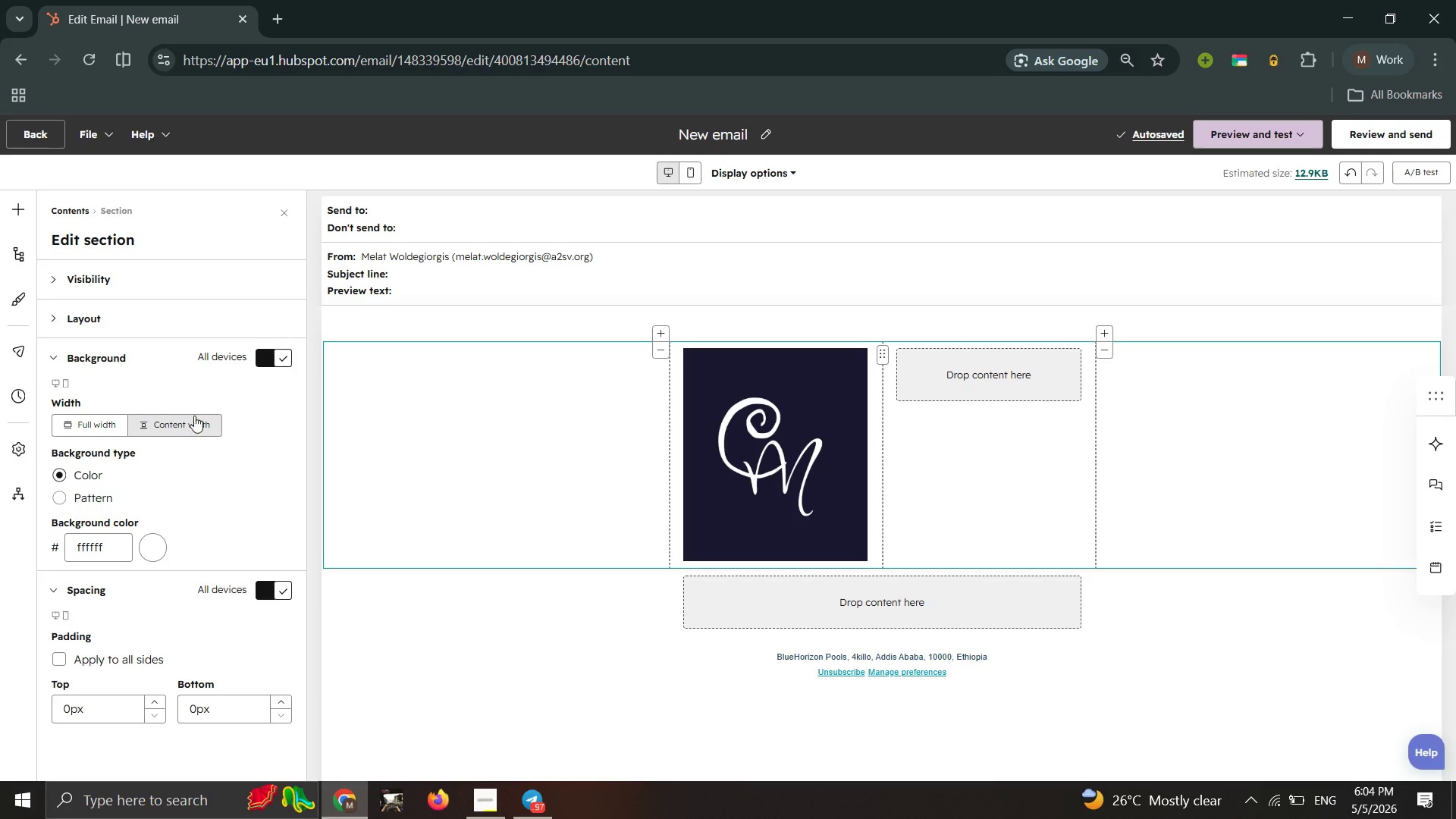 
wait(6.03)
 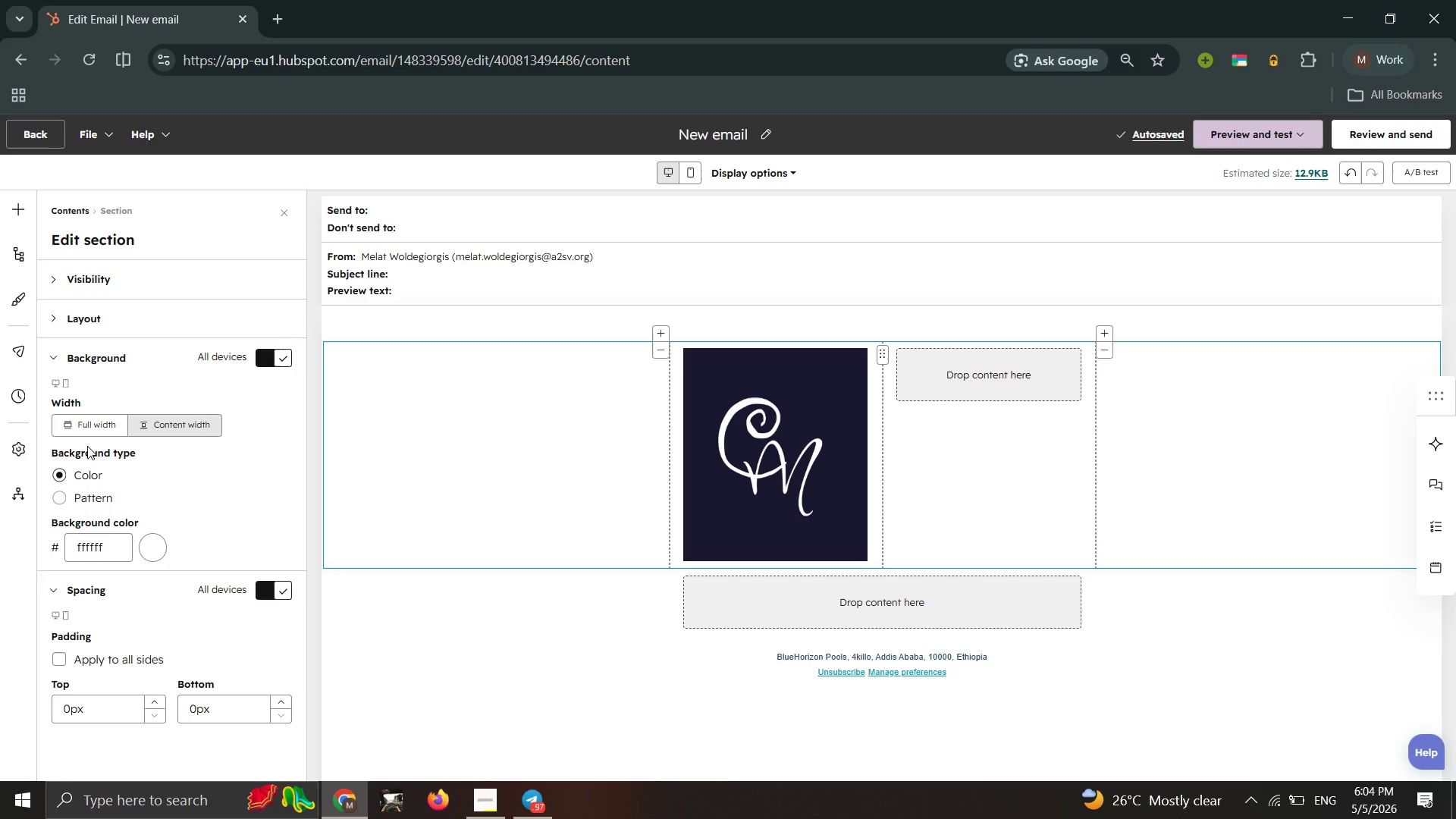 
left_click([157, 271])
 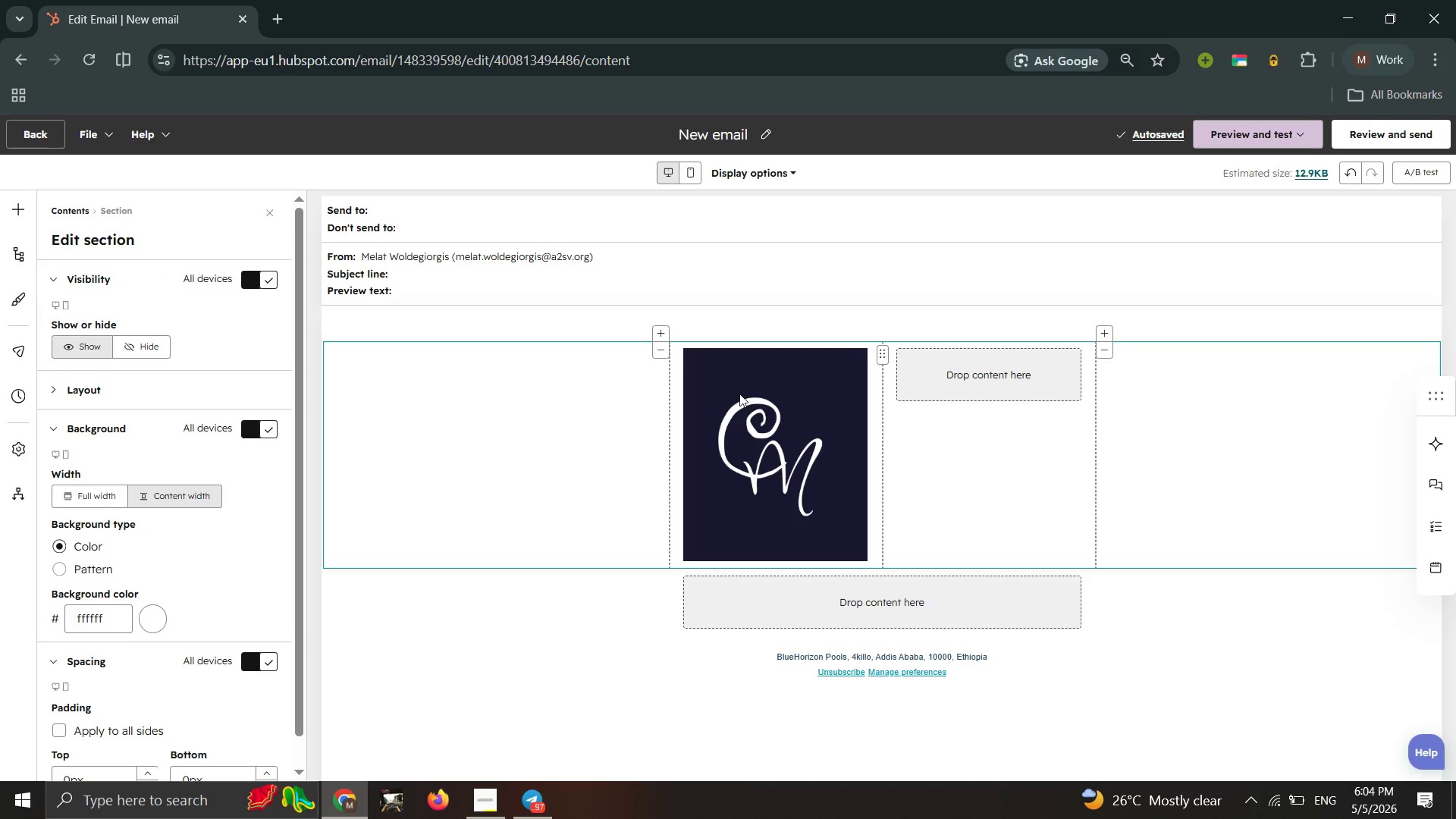 
mouse_move([670, 382])
 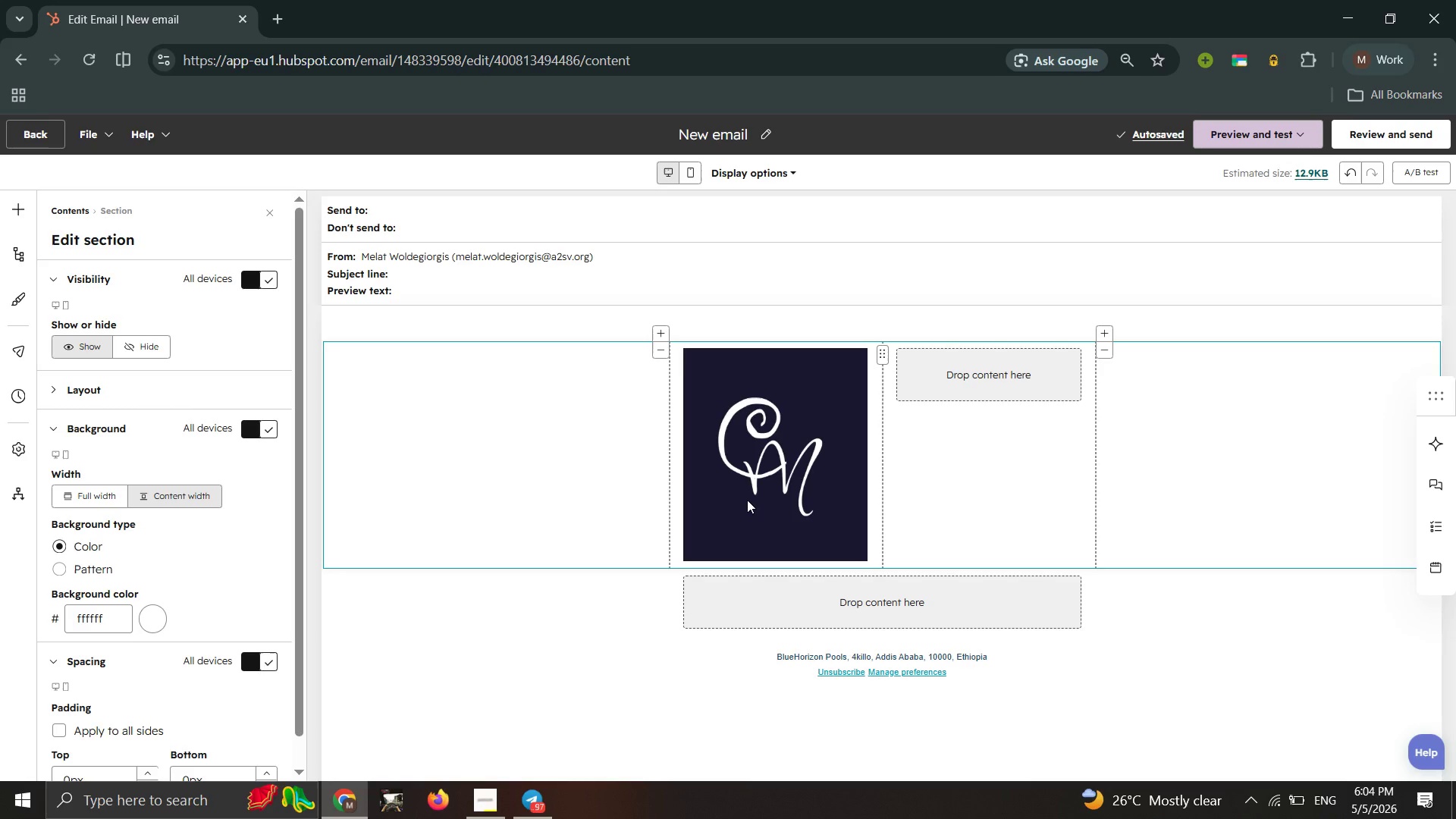 
wait(7.53)
 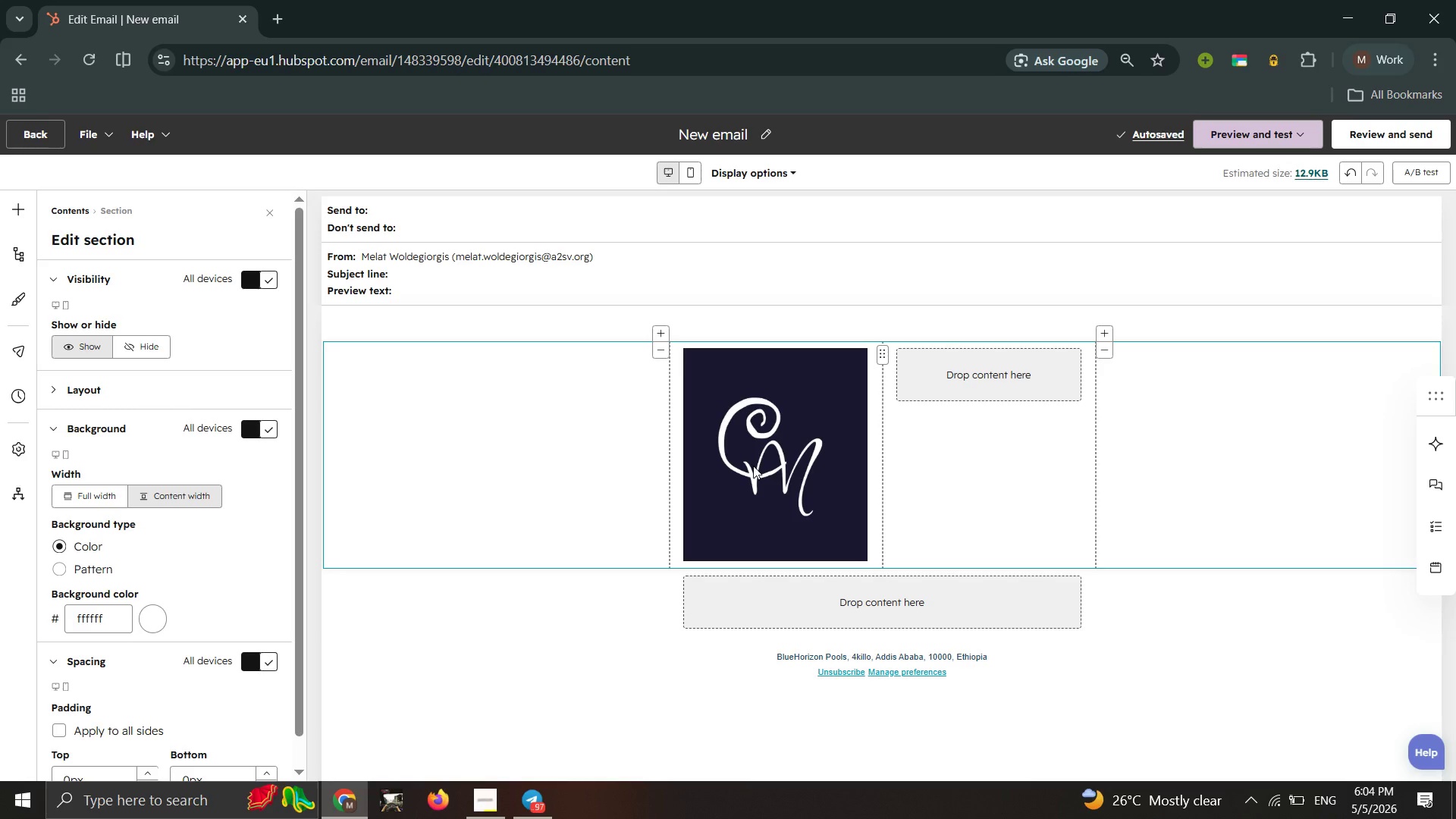 
scroll: coordinate [209, 635], scroll_direction: up, amount: 6.0
 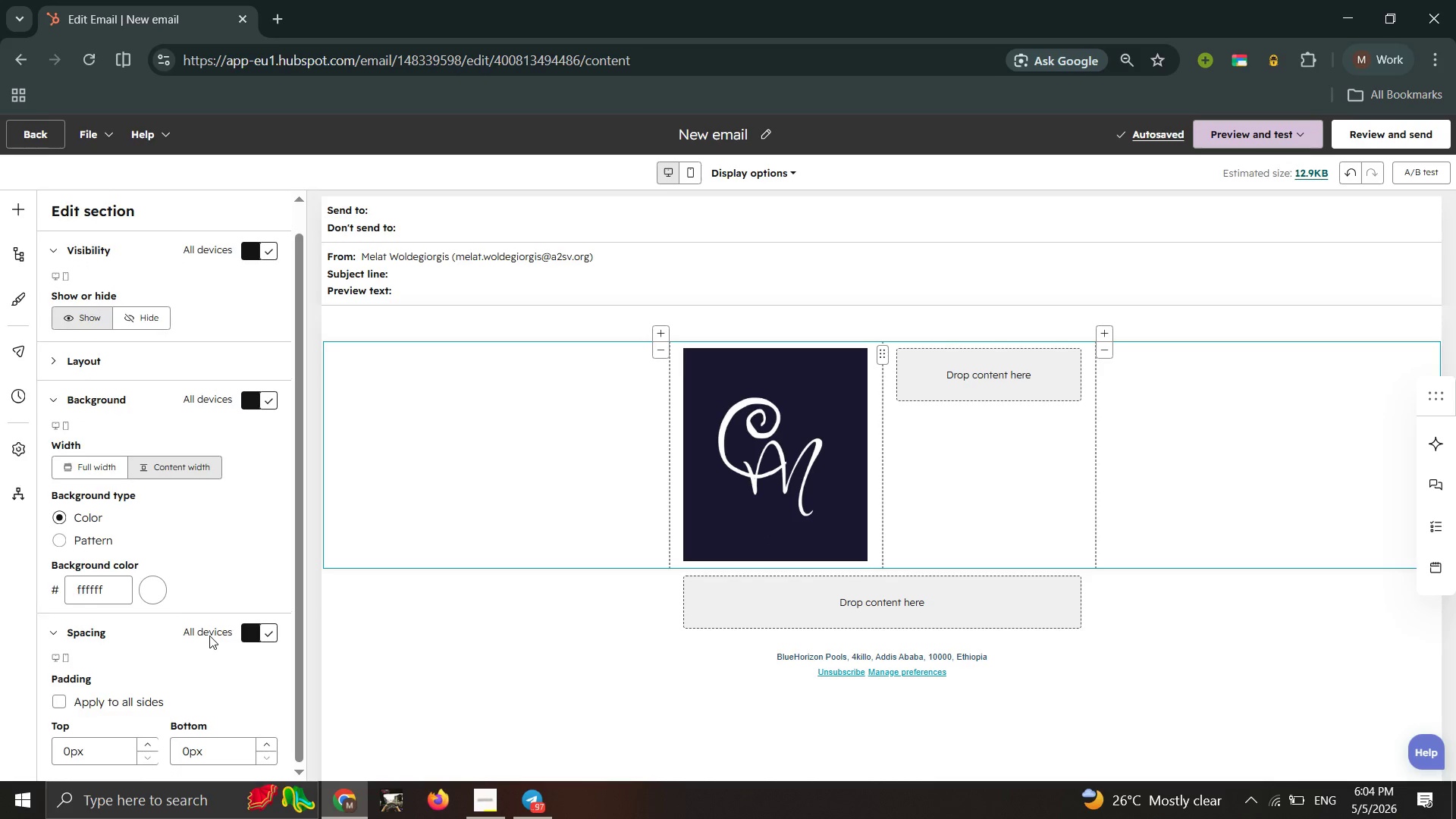 
scroll: coordinate [209, 635], scroll_direction: down, amount: 1.0
 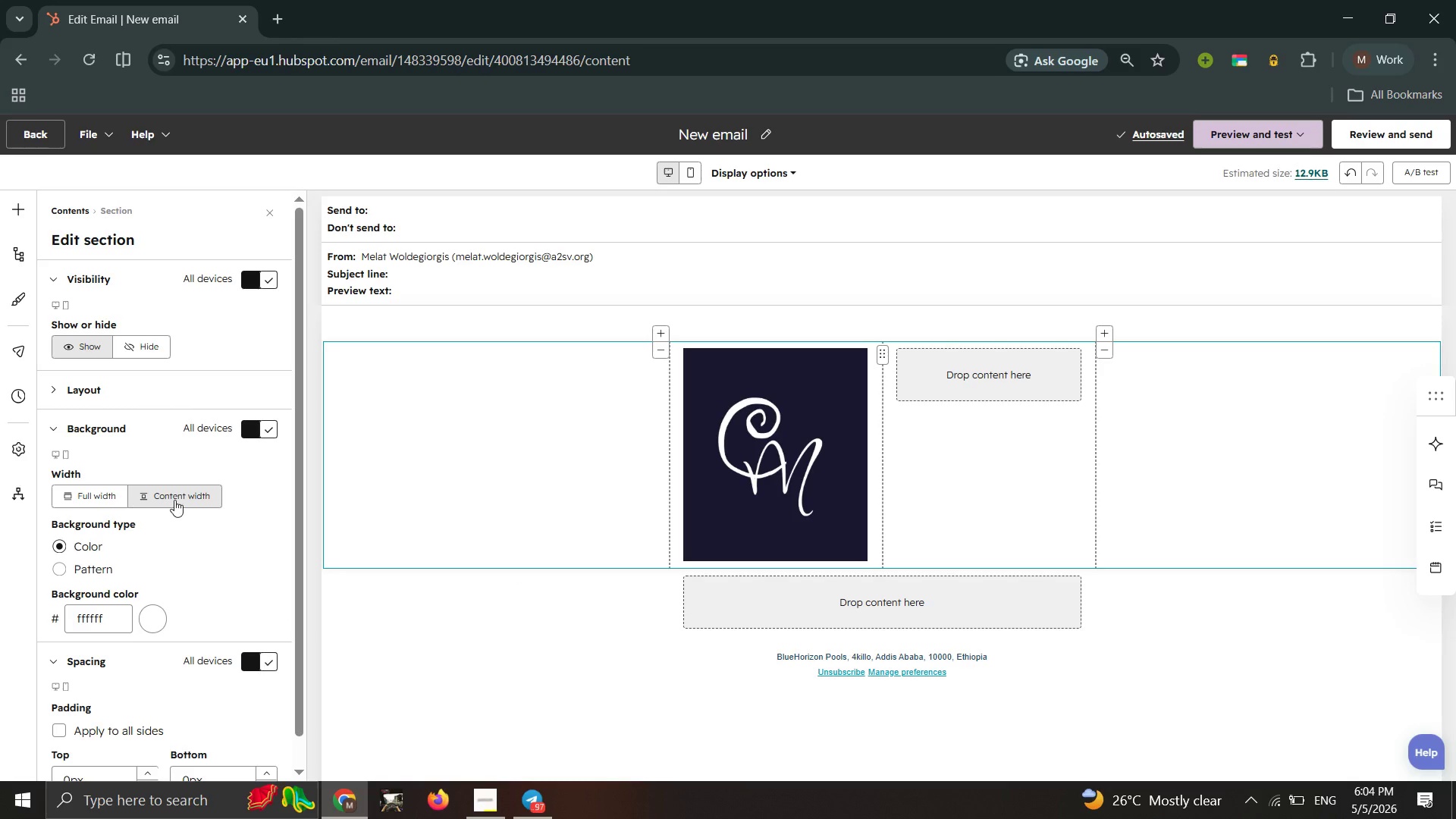 
left_click([179, 498])
 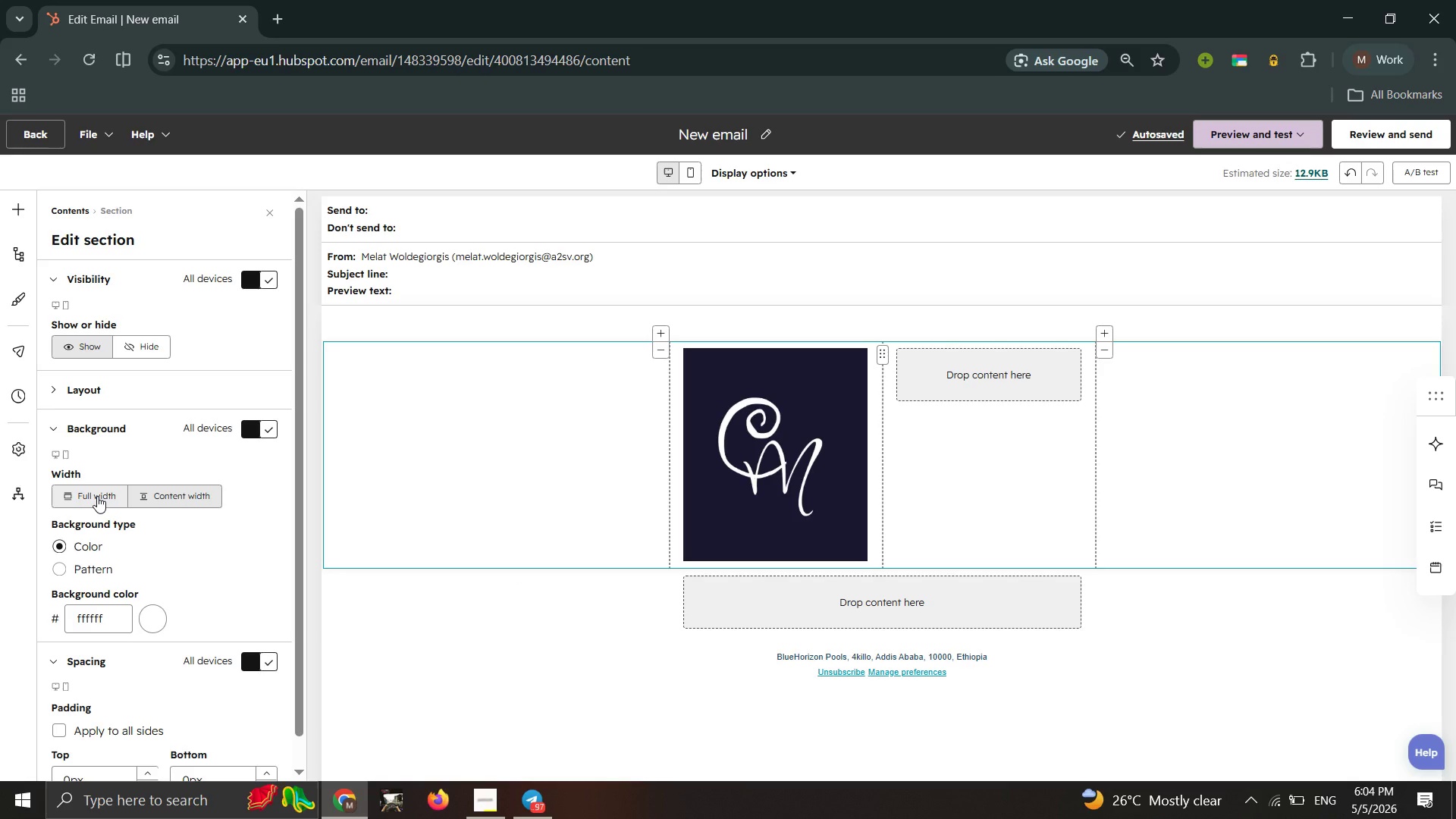 
left_click([97, 496])
 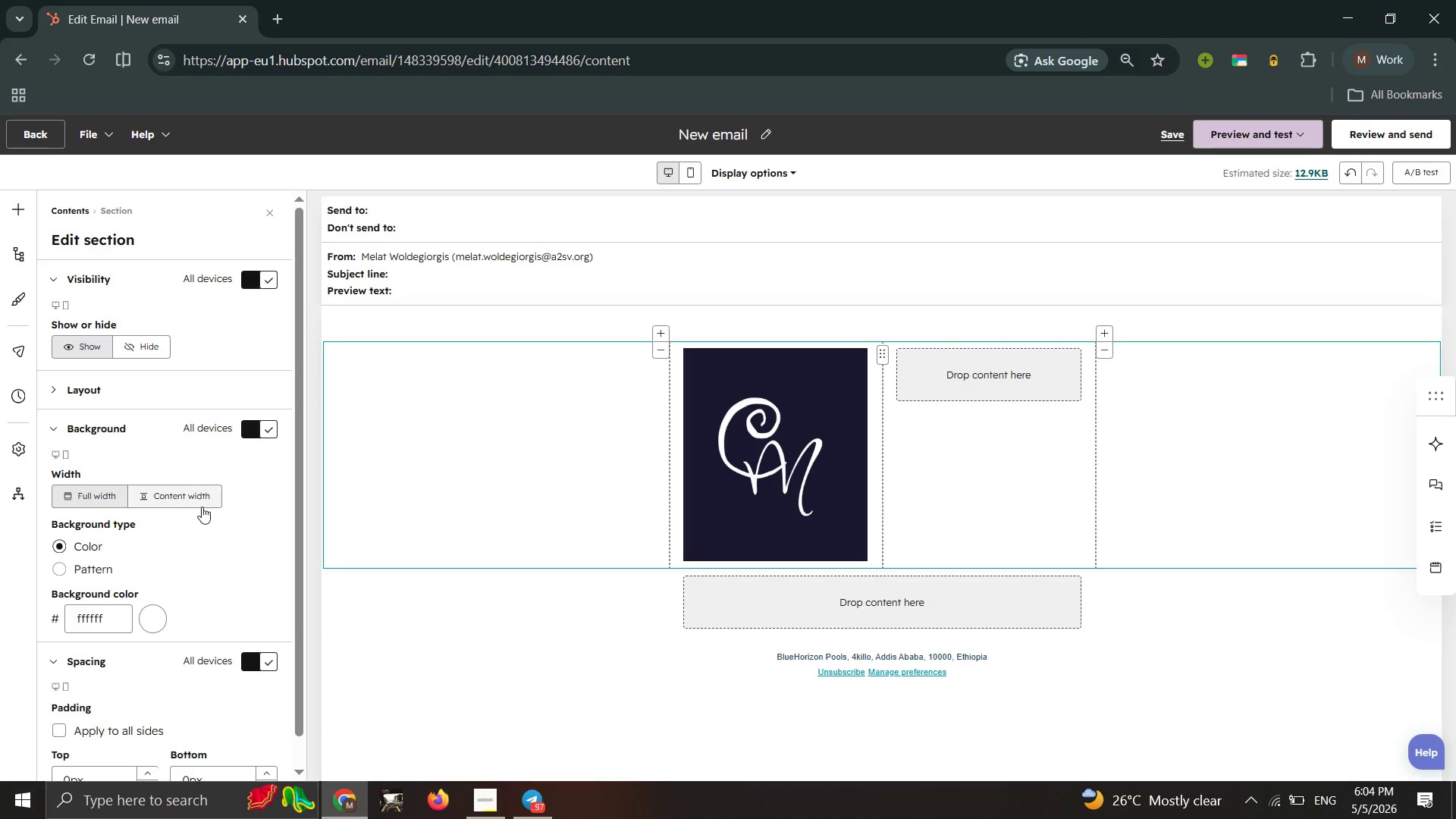 
left_click([189, 507])
 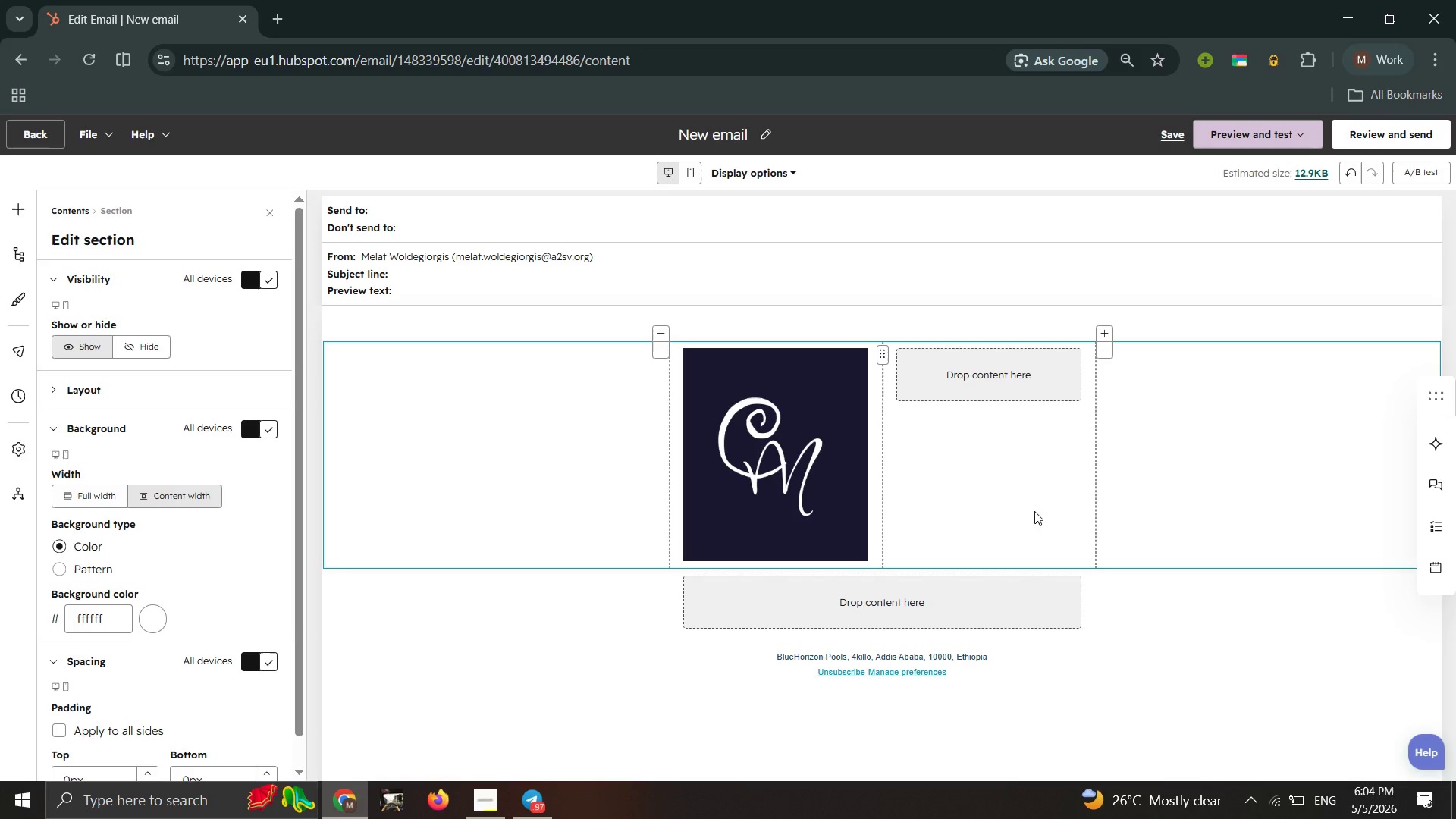 
left_click([1063, 507])
 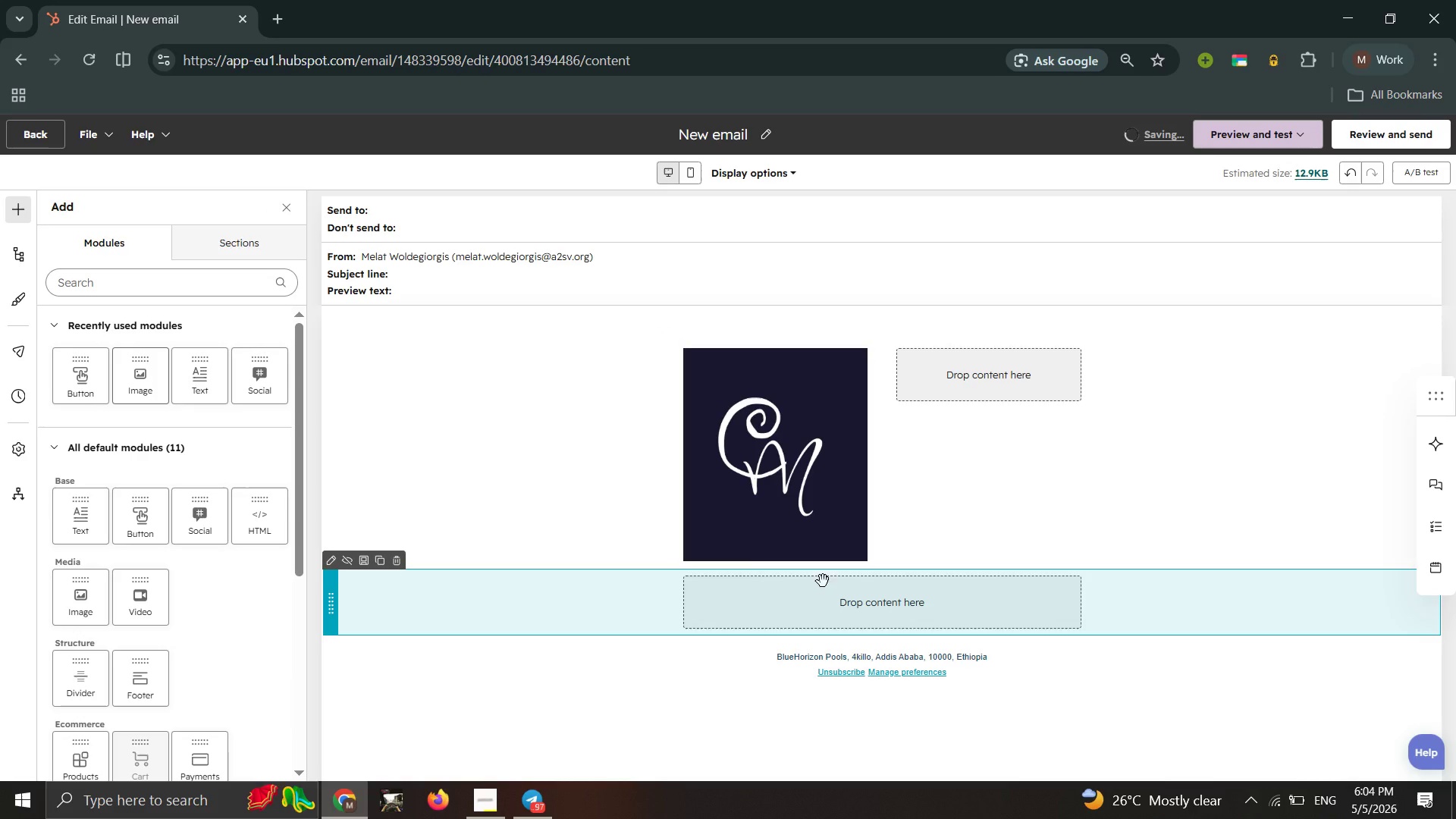 
left_click_drag(start_coordinate=[737, 557], to_coordinate=[745, 538])
 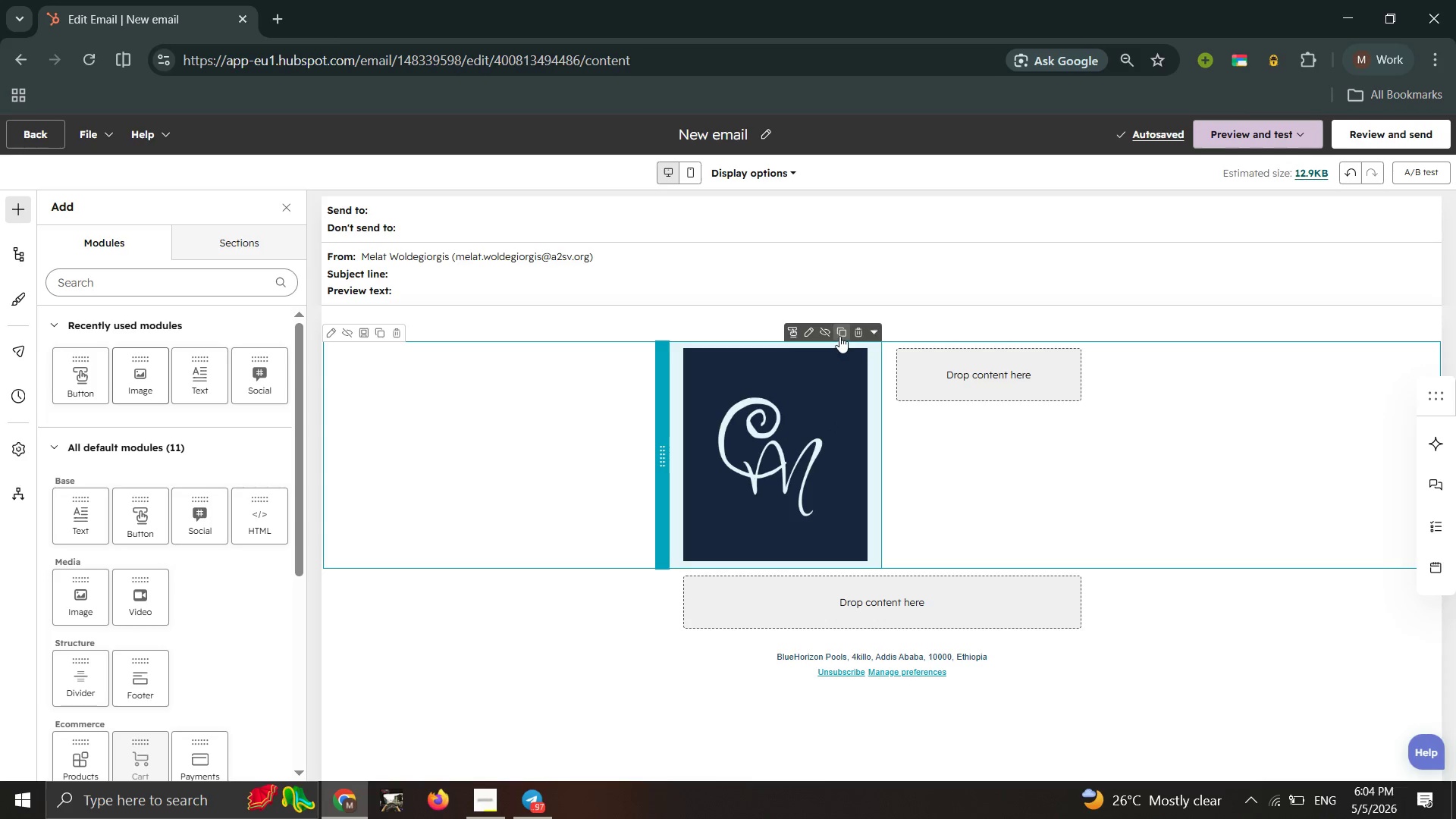 
left_click([802, 331])
 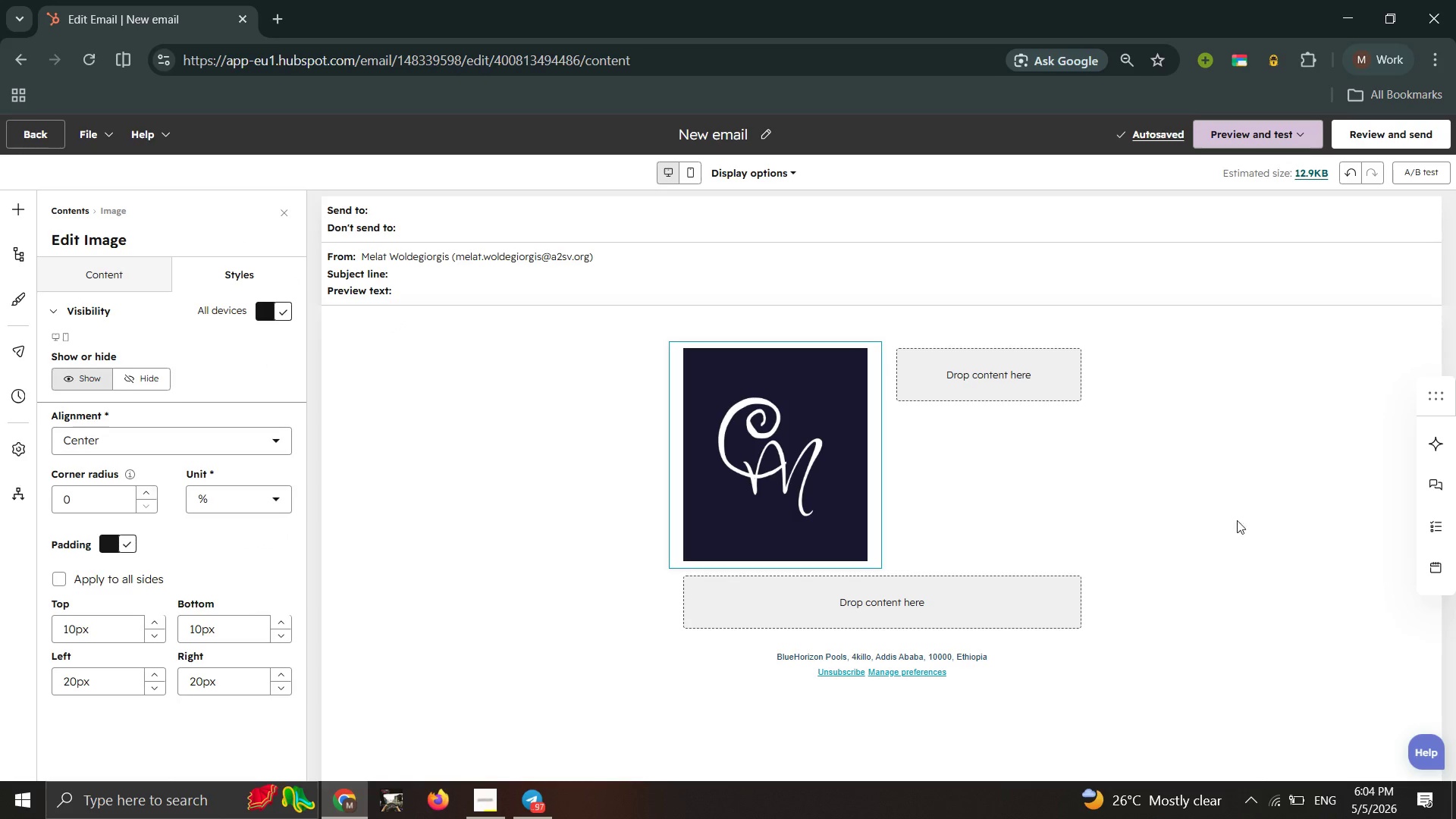 
left_click([934, 504])
 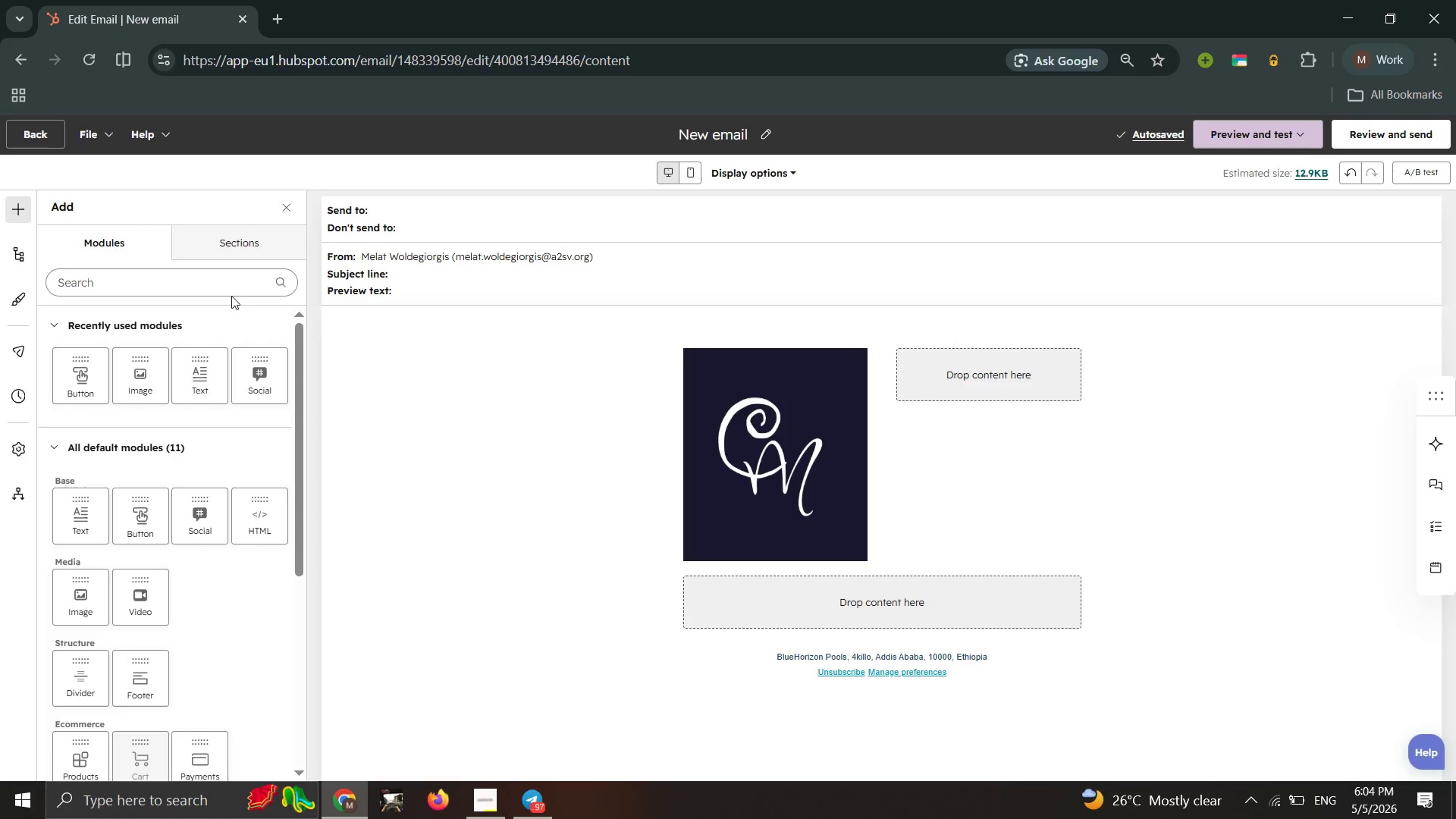 
left_click([251, 245])
 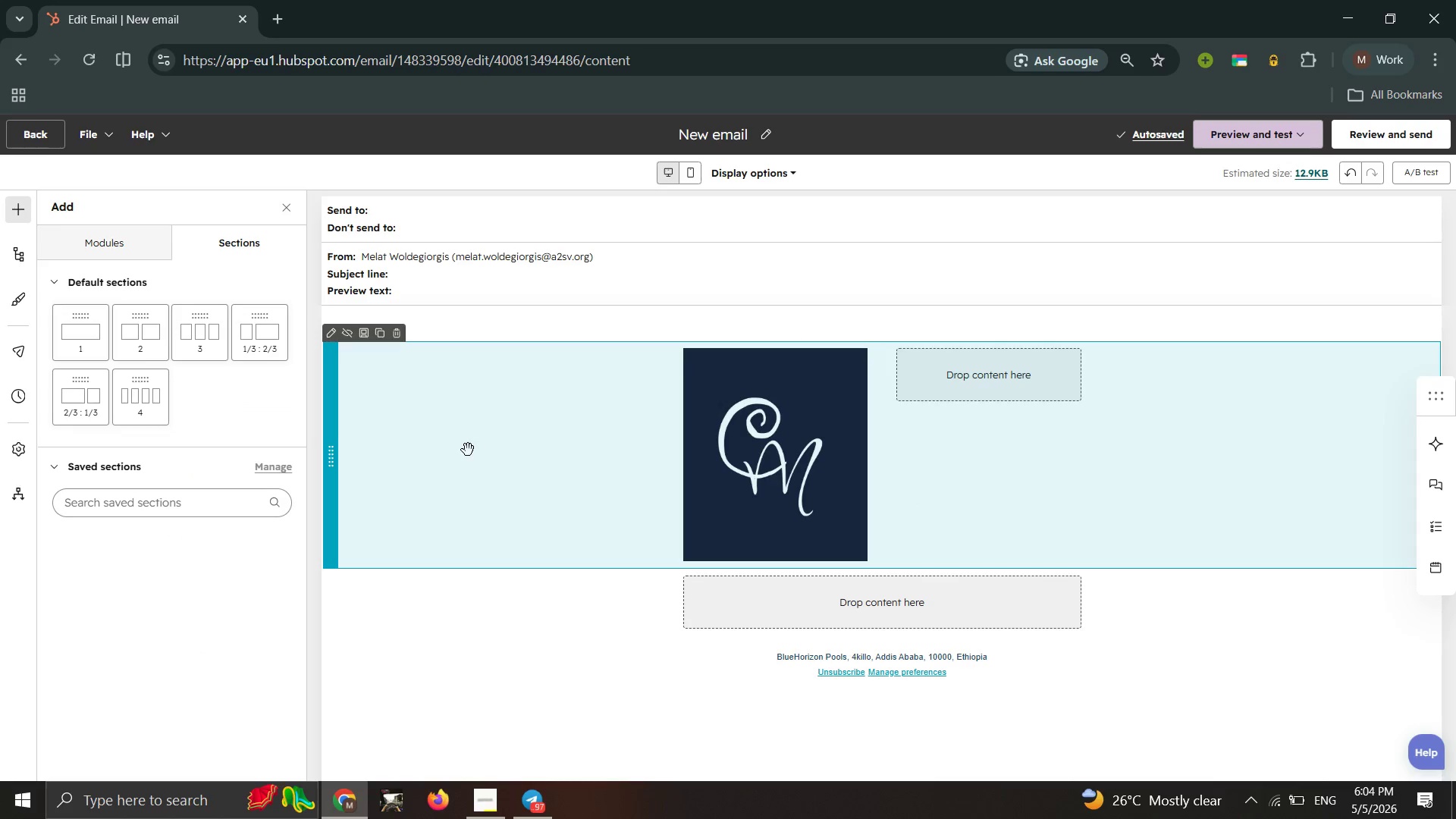 
double_click([468, 450])
 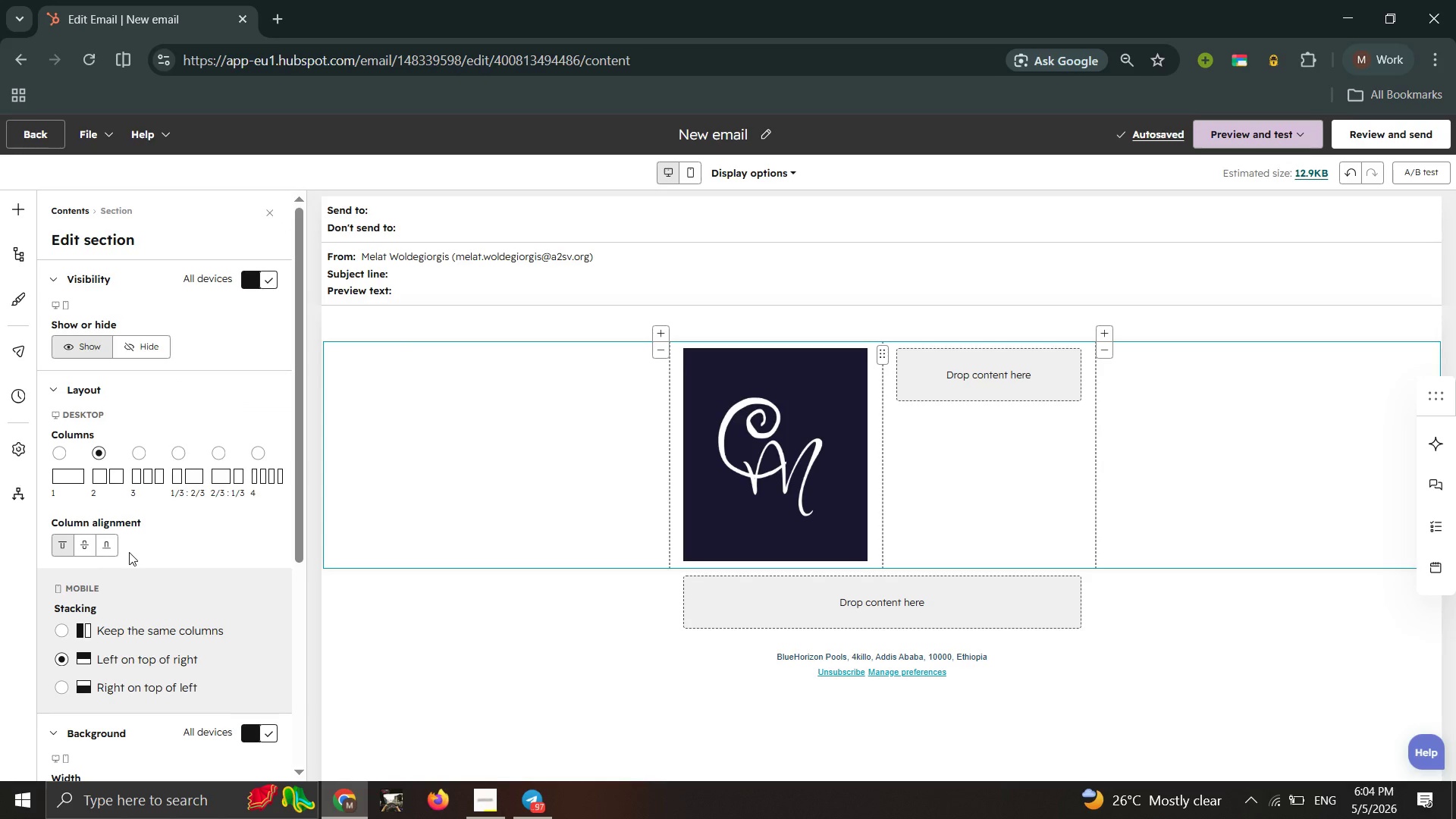 
scroll: coordinate [73, 578], scroll_direction: down, amount: 8.0
 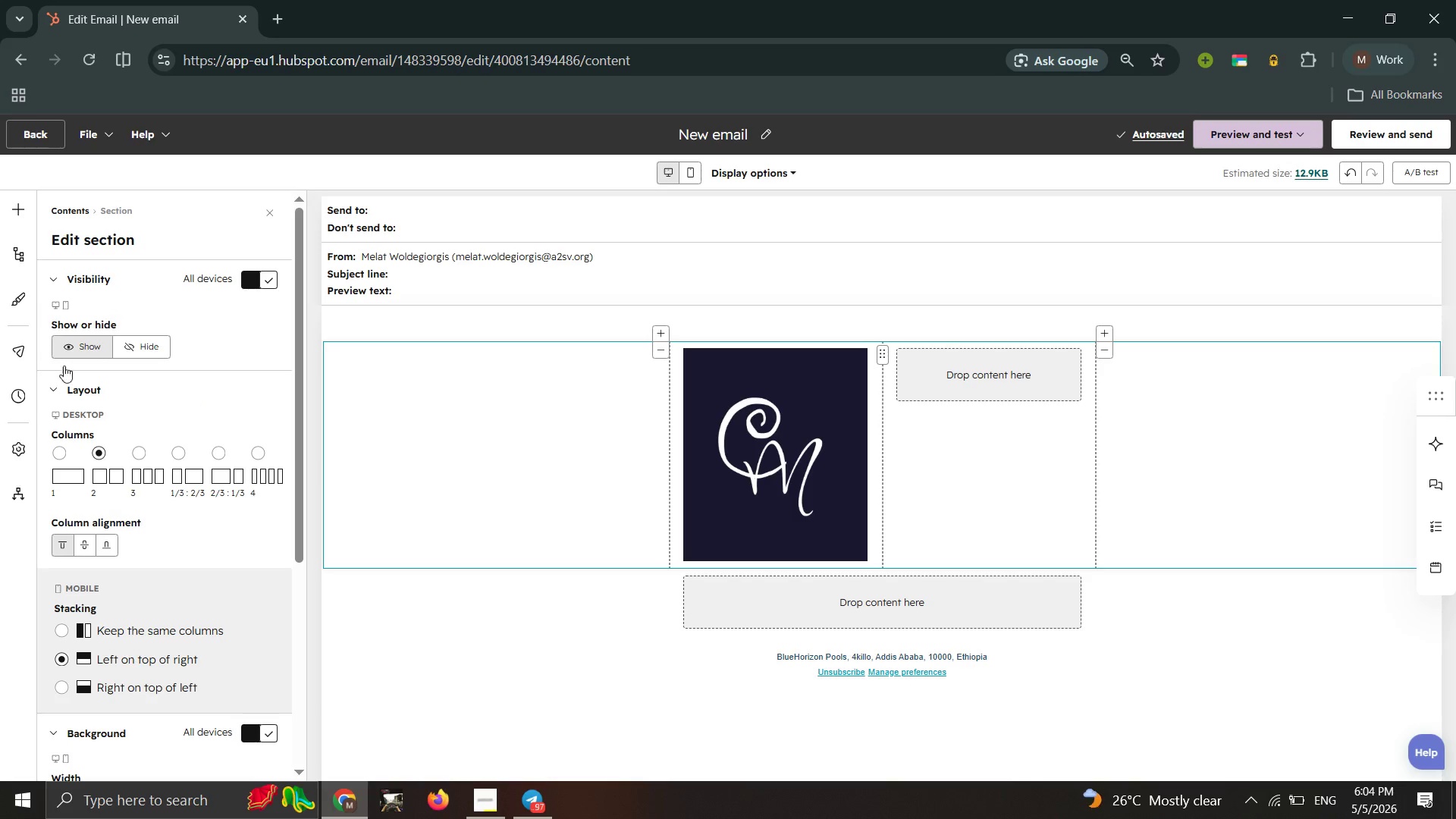 
wait(8.42)
 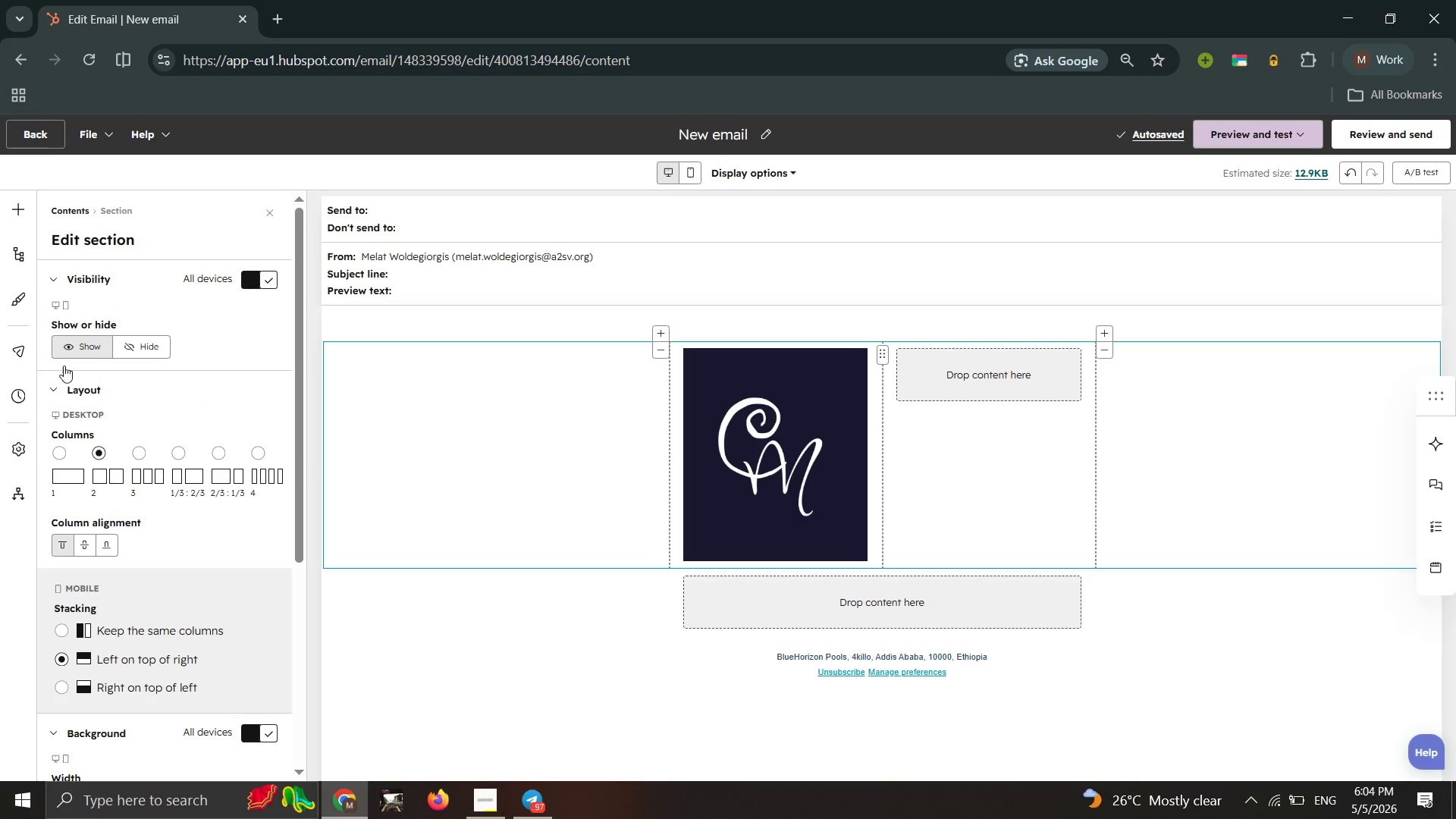 
scroll: coordinate [105, 466], scroll_direction: down, amount: 10.0
 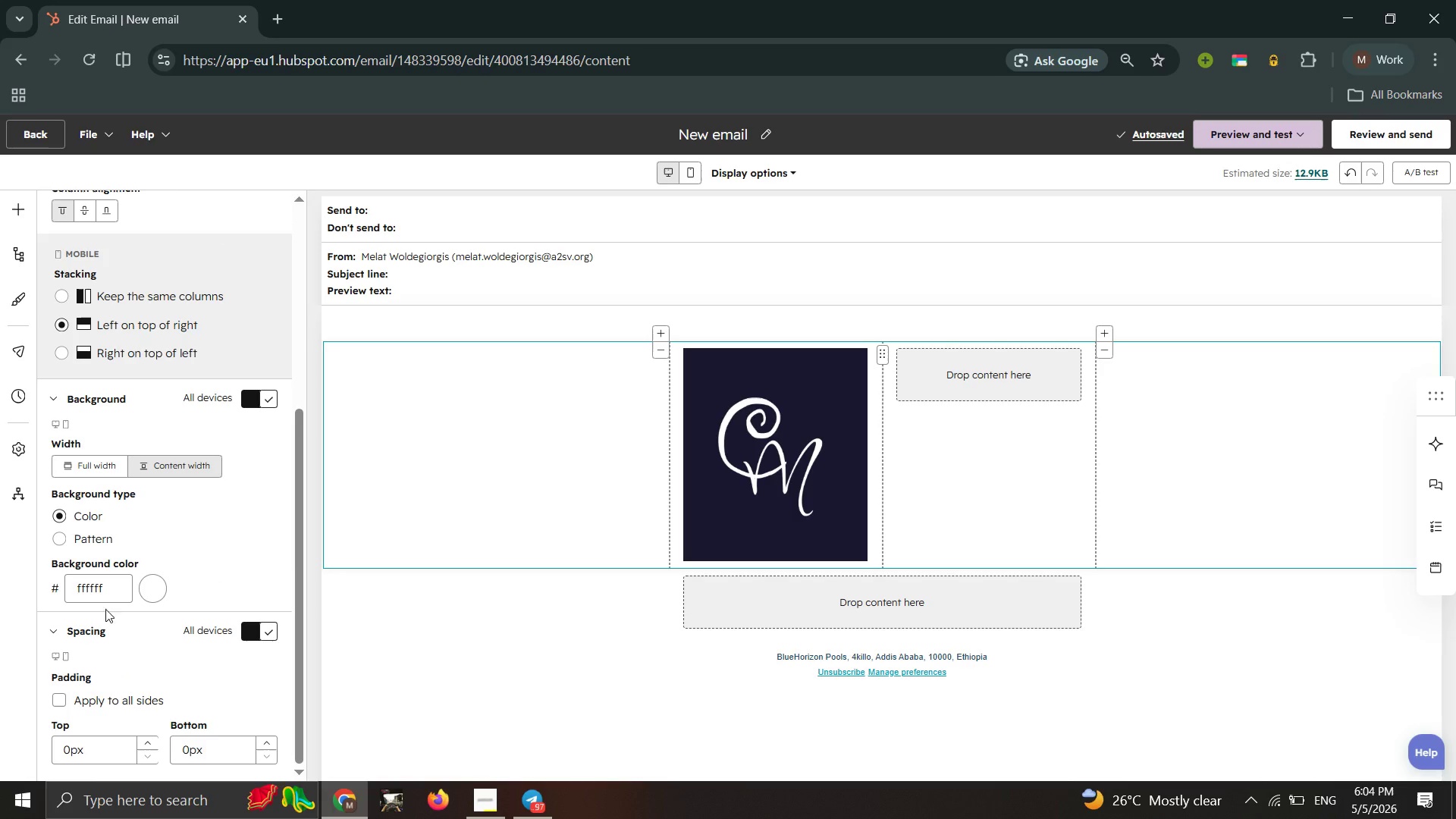 
left_click_drag(start_coordinate=[60, 635], to_coordinate=[88, 626])
 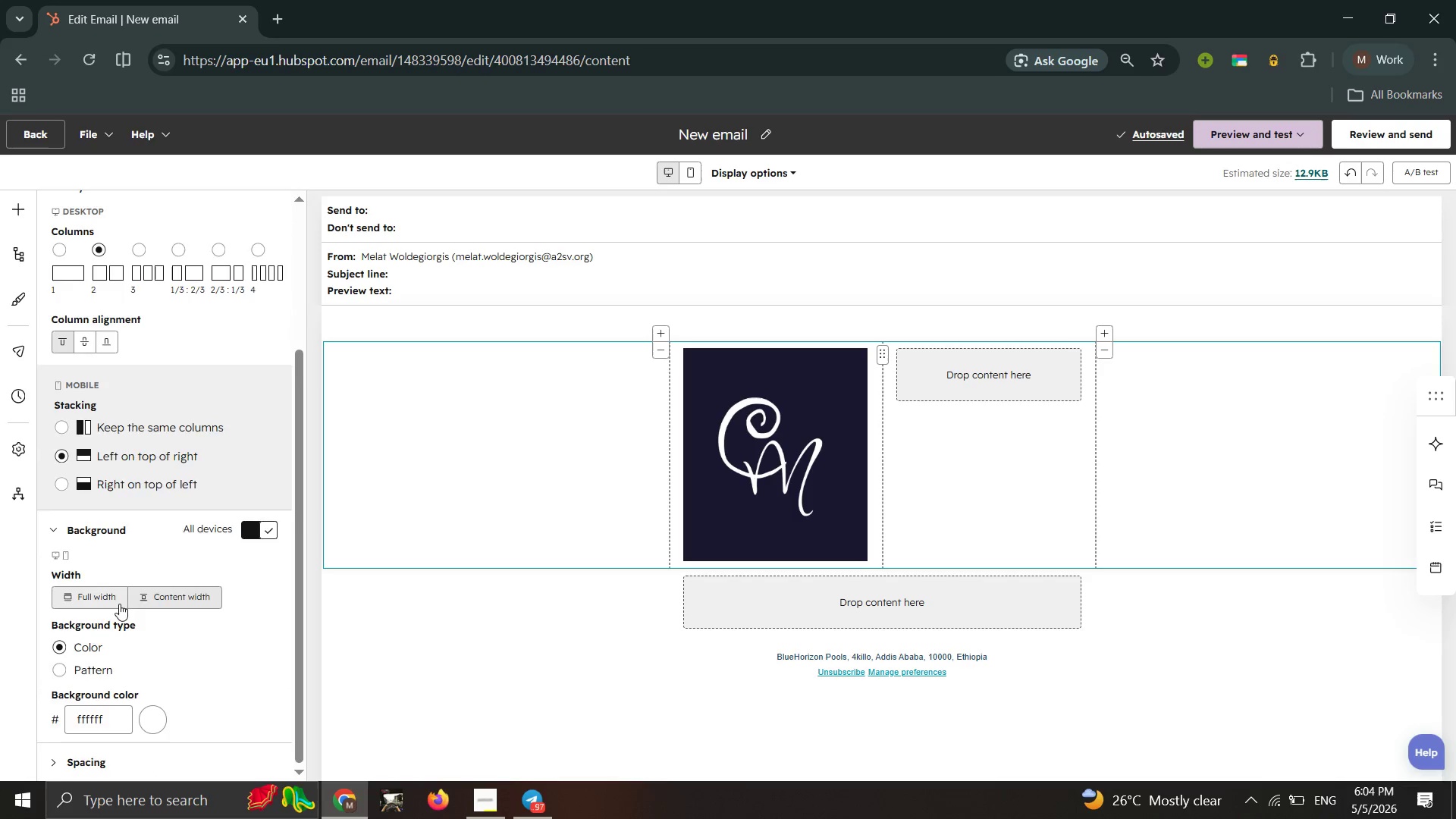 
scroll: coordinate [122, 604], scroll_direction: down, amount: 4.0
 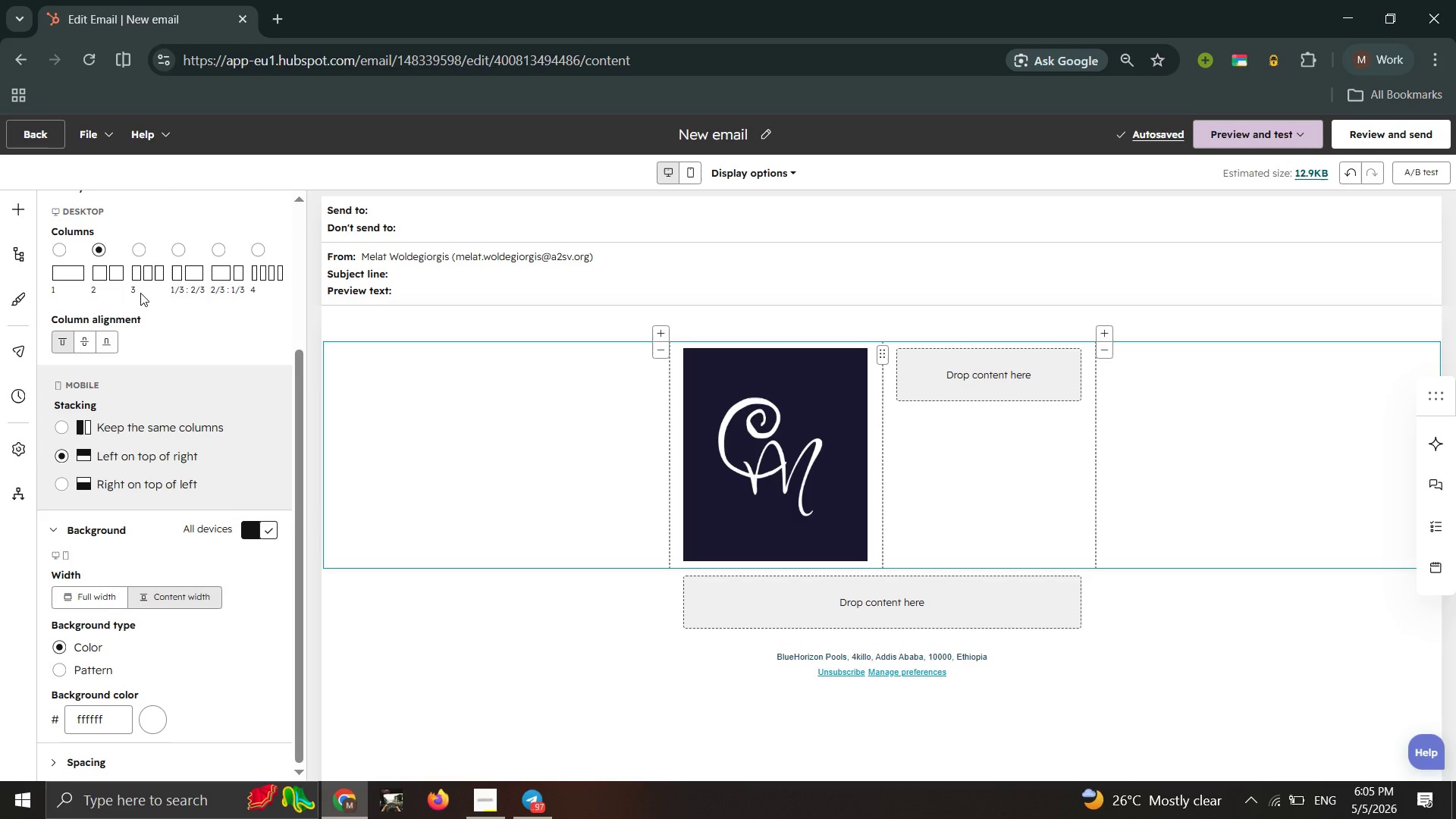 
scroll: coordinate [104, 271], scroll_direction: up, amount: 3.0
 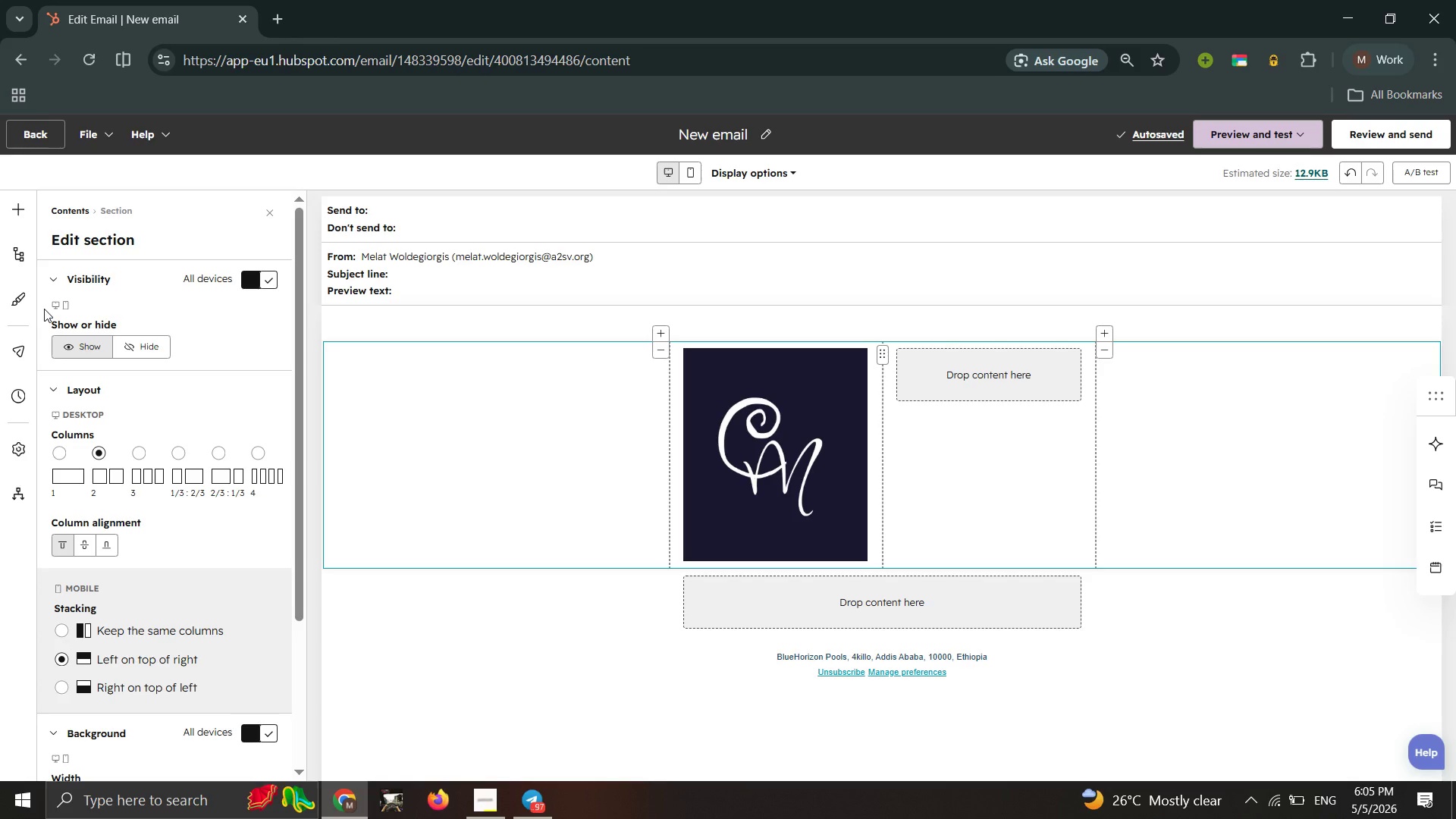 
wait(6.63)
 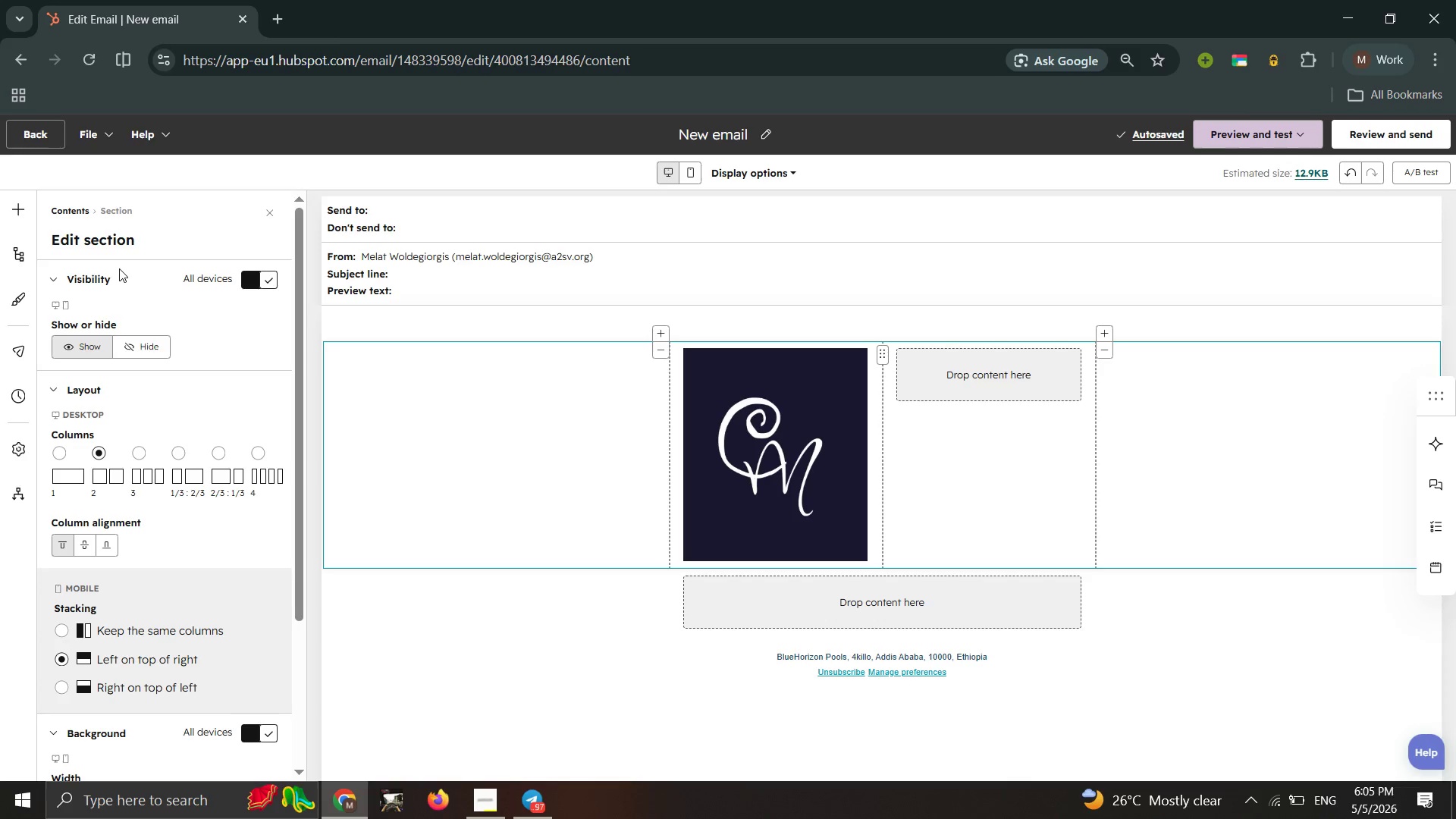 
left_click([723, 416])
 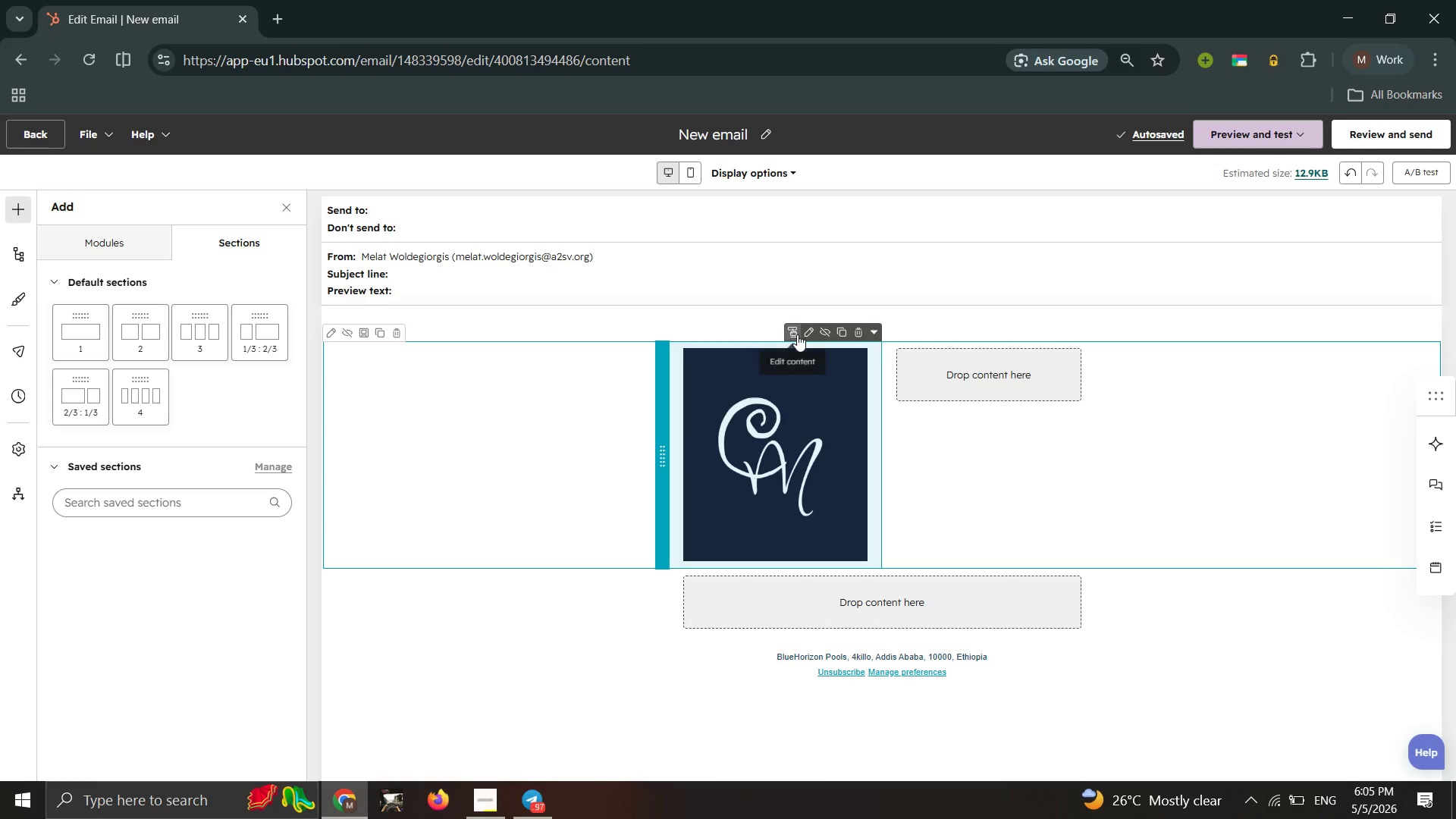 
left_click([797, 334])
 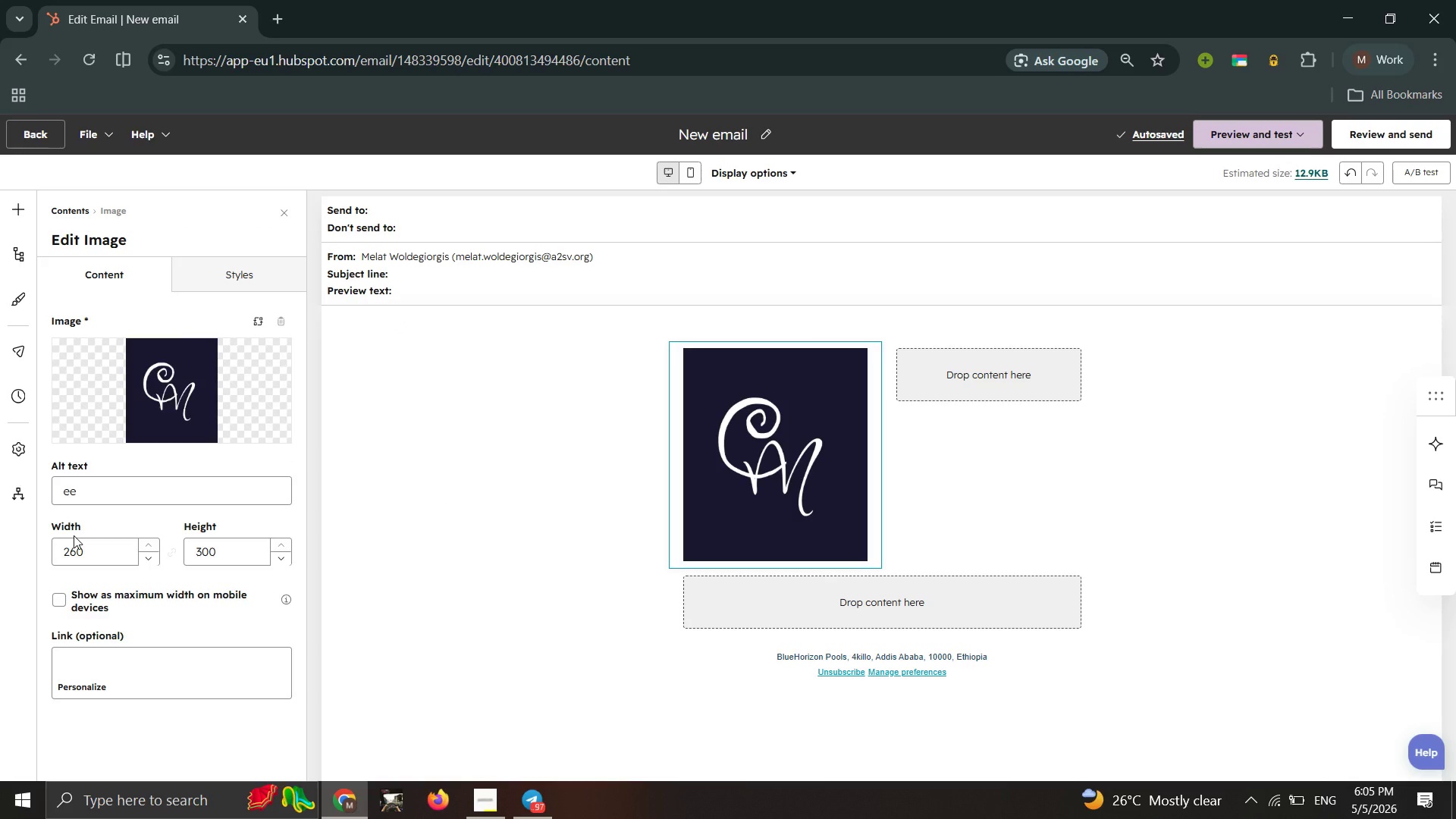 
left_click([74, 552])
 